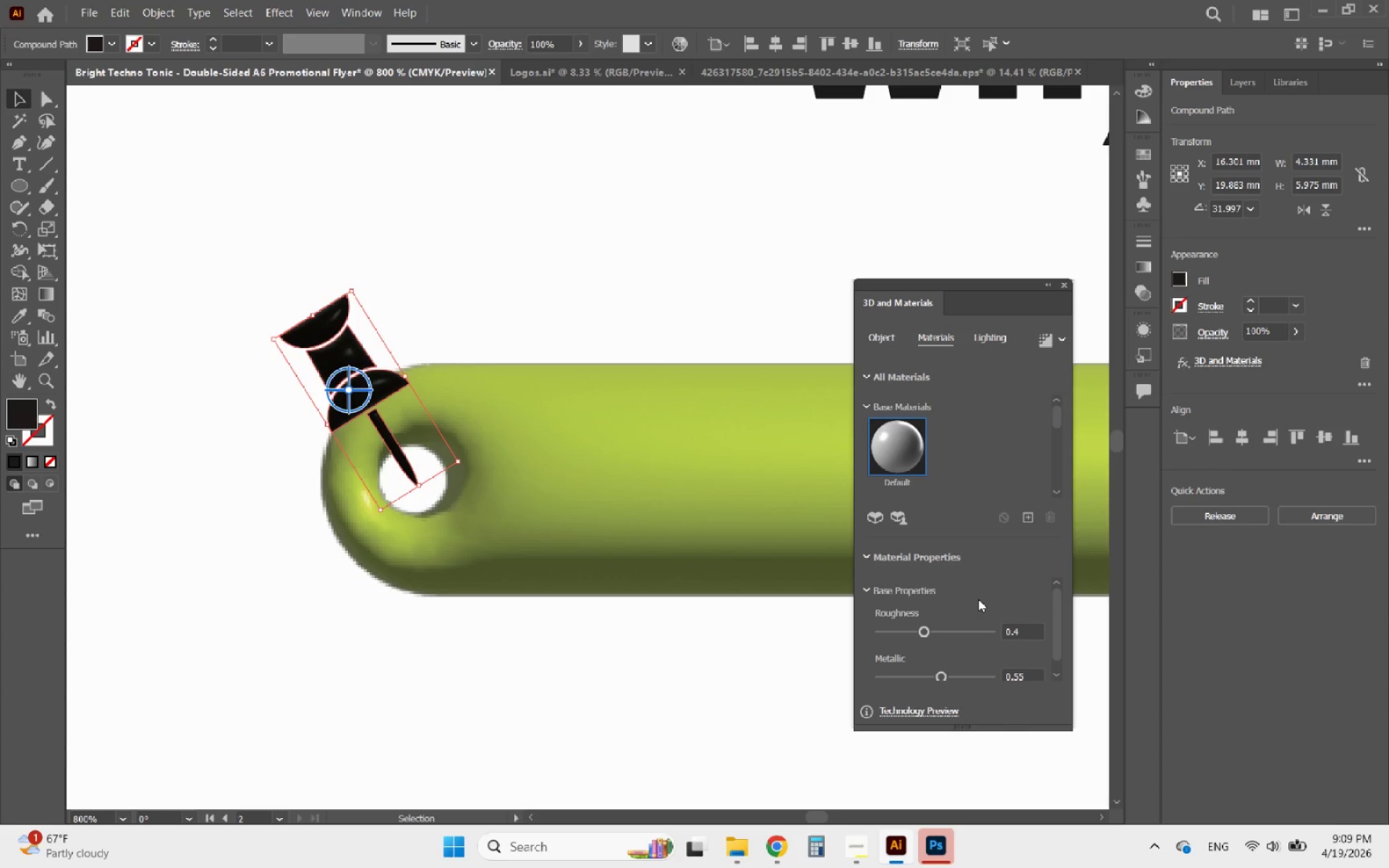 
left_click([889, 337])
 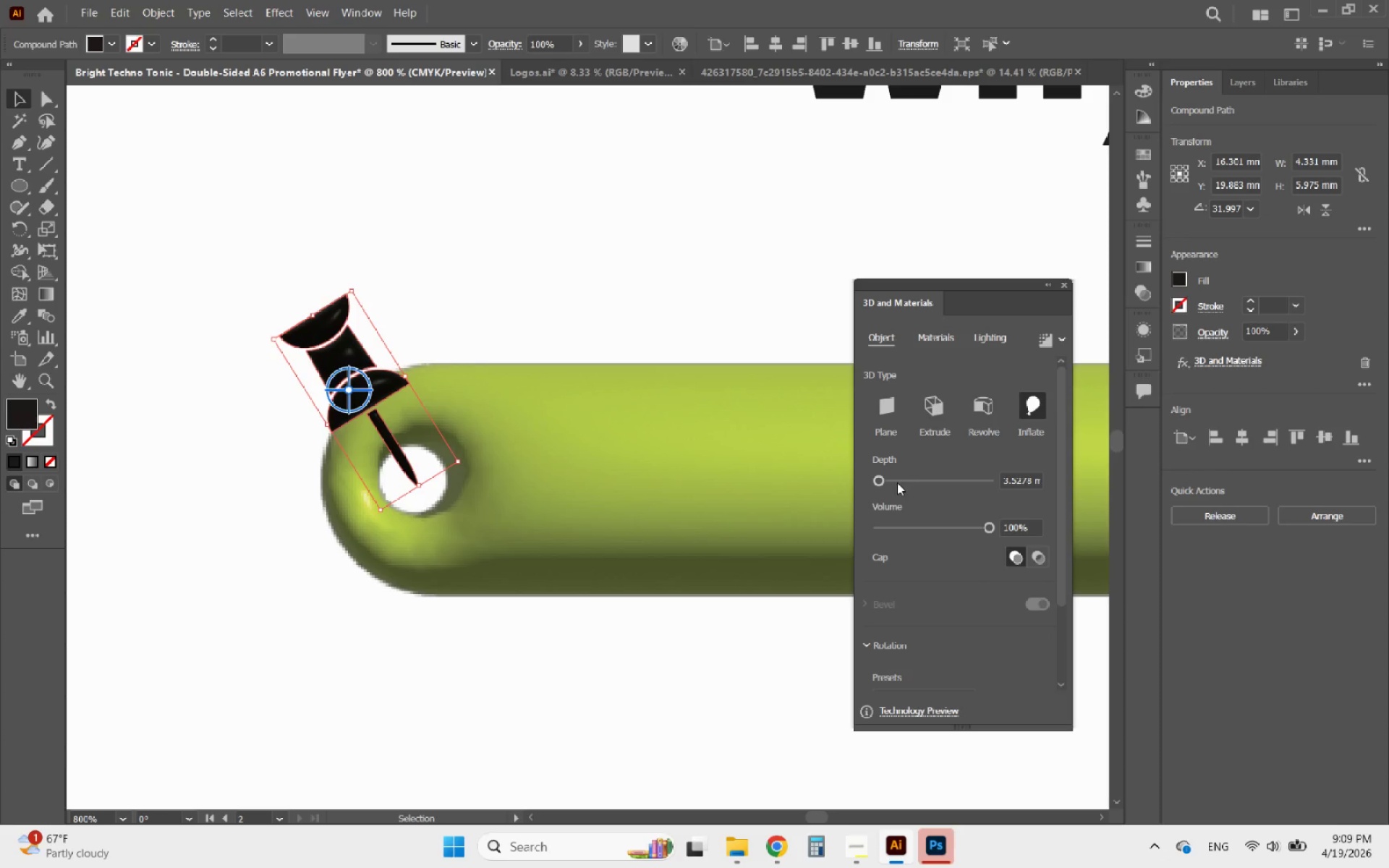 
left_click_drag(start_coordinate=[886, 481], to_coordinate=[894, 481])
 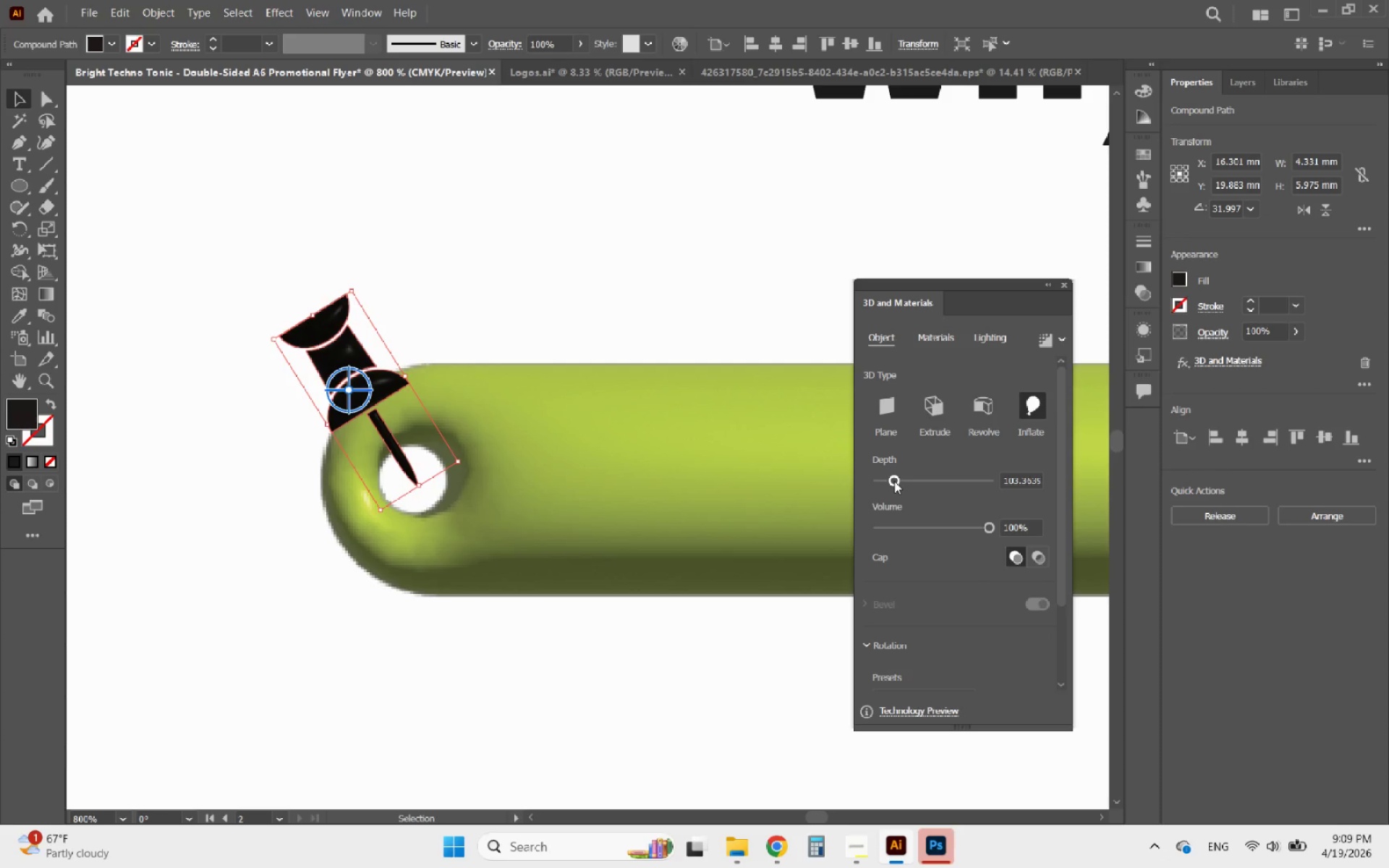 
left_click_drag(start_coordinate=[894, 481], to_coordinate=[940, 475])
 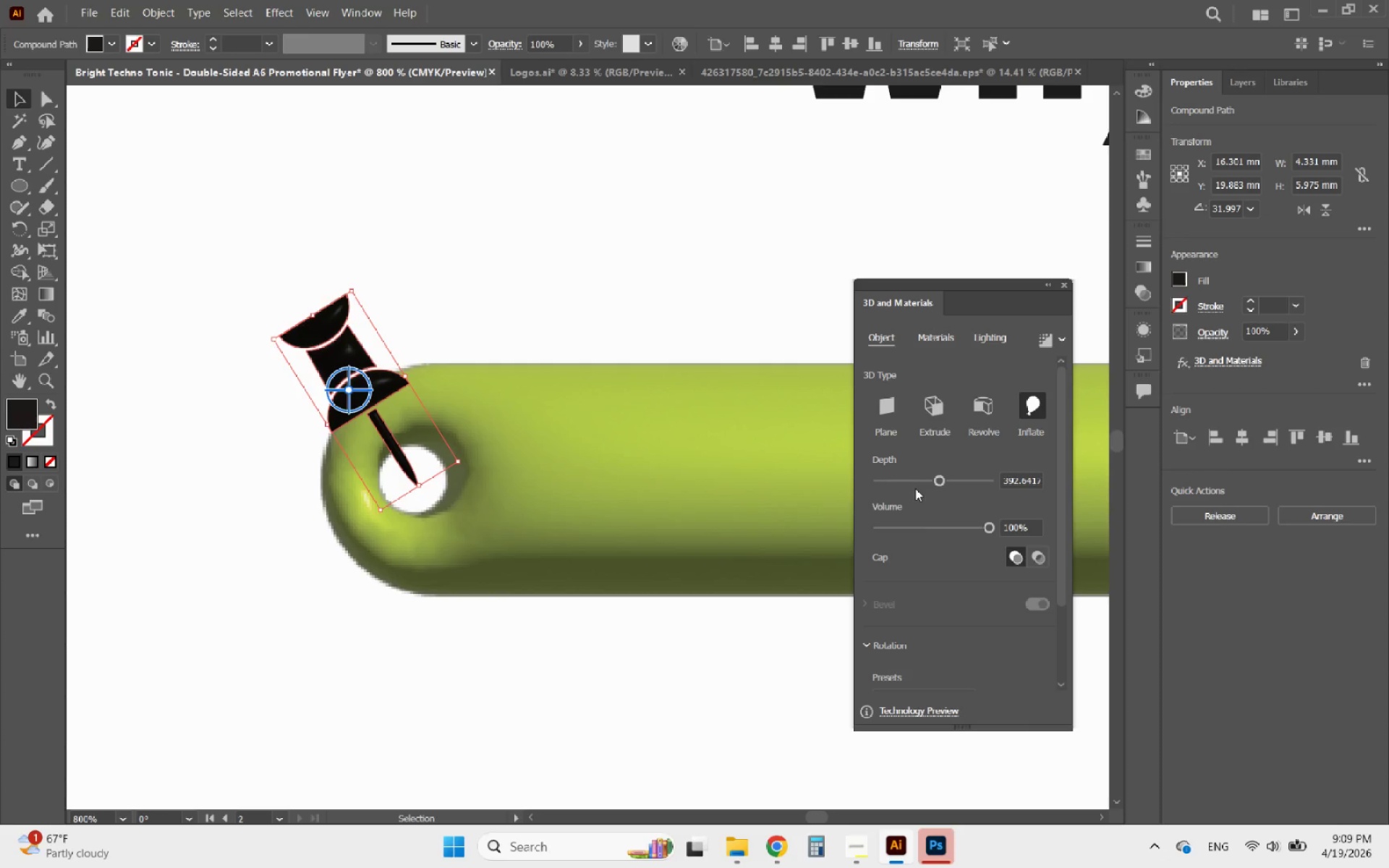 
left_click([910, 480])
 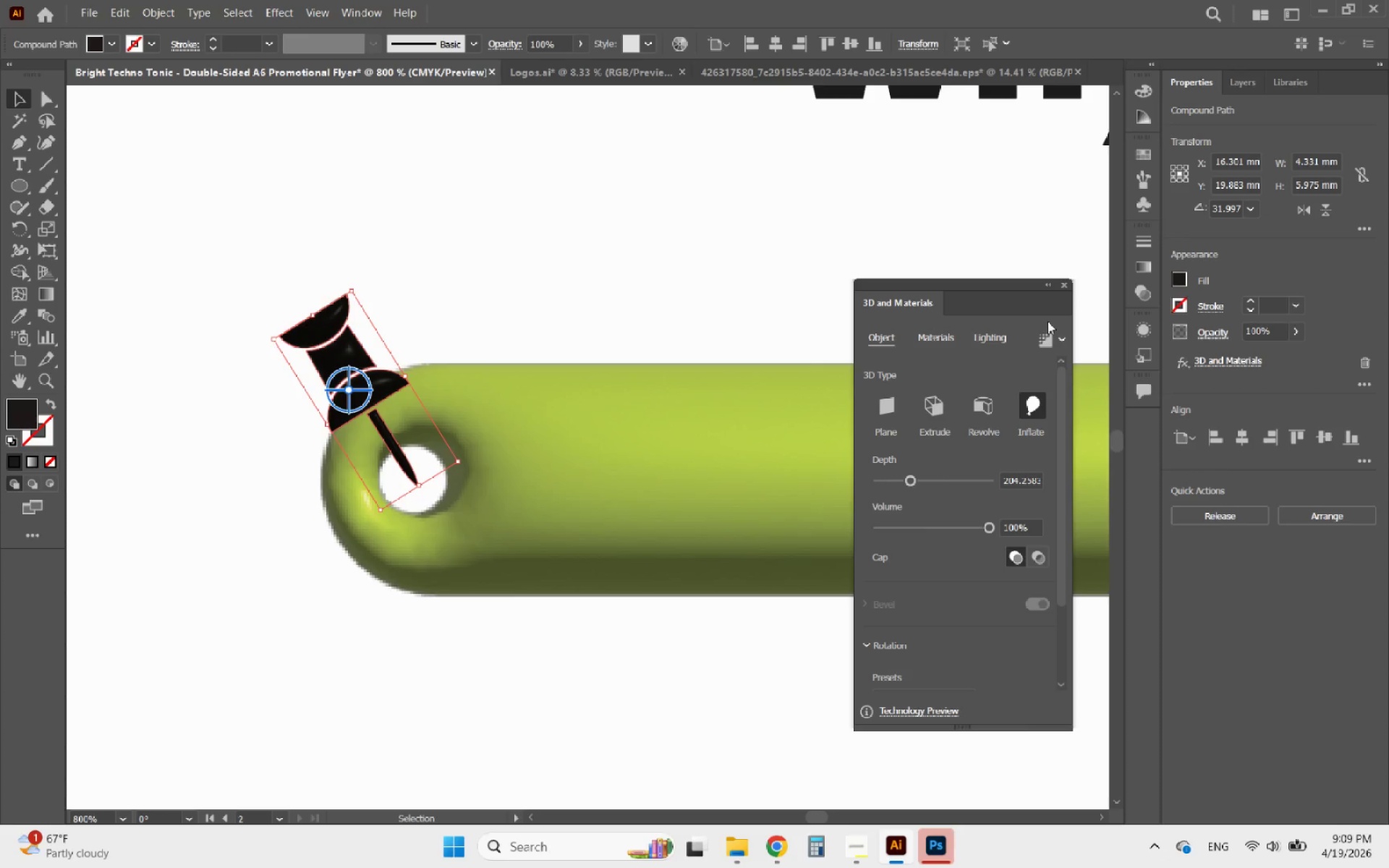 
left_click([1059, 284])
 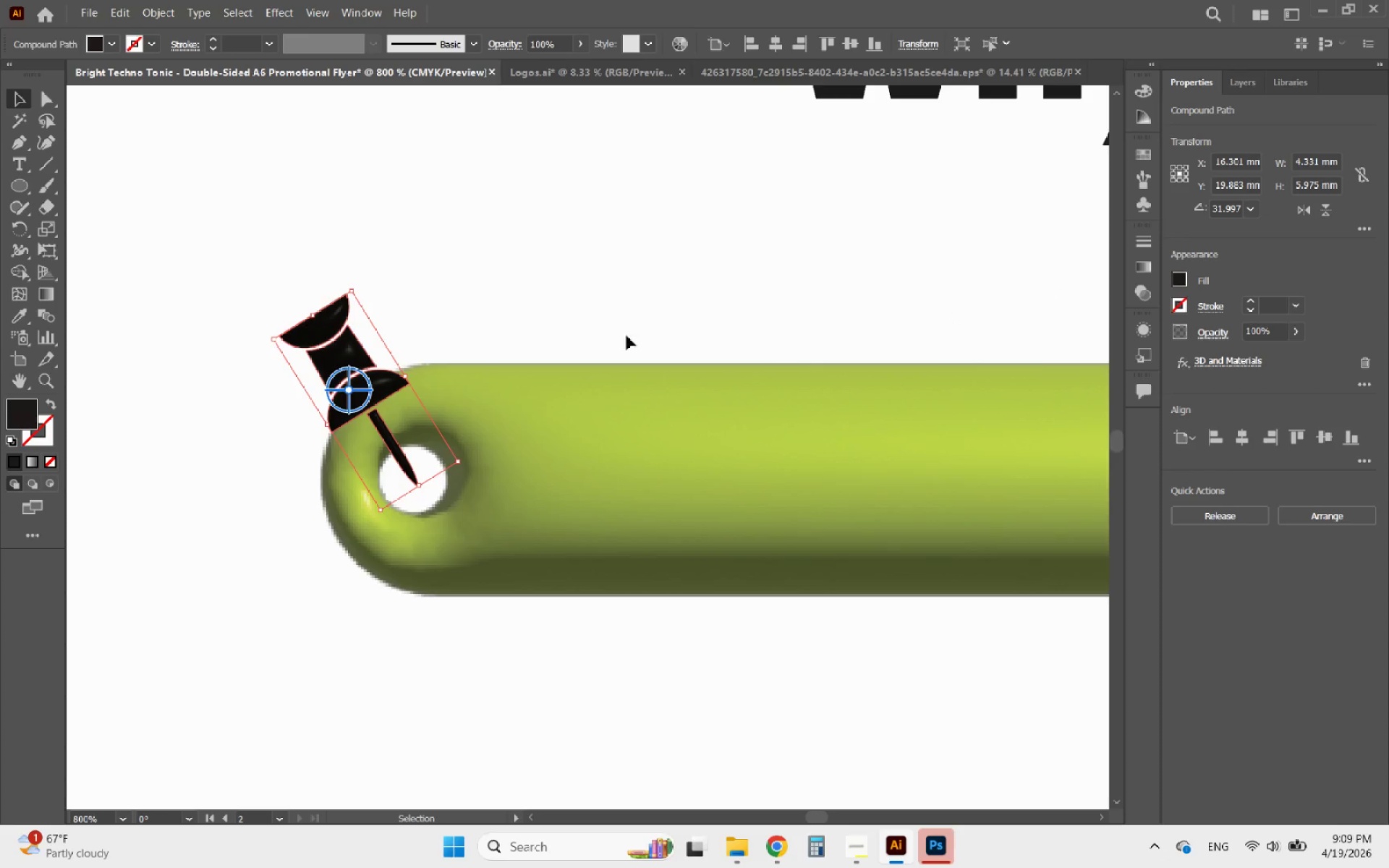 
left_click([537, 303])
 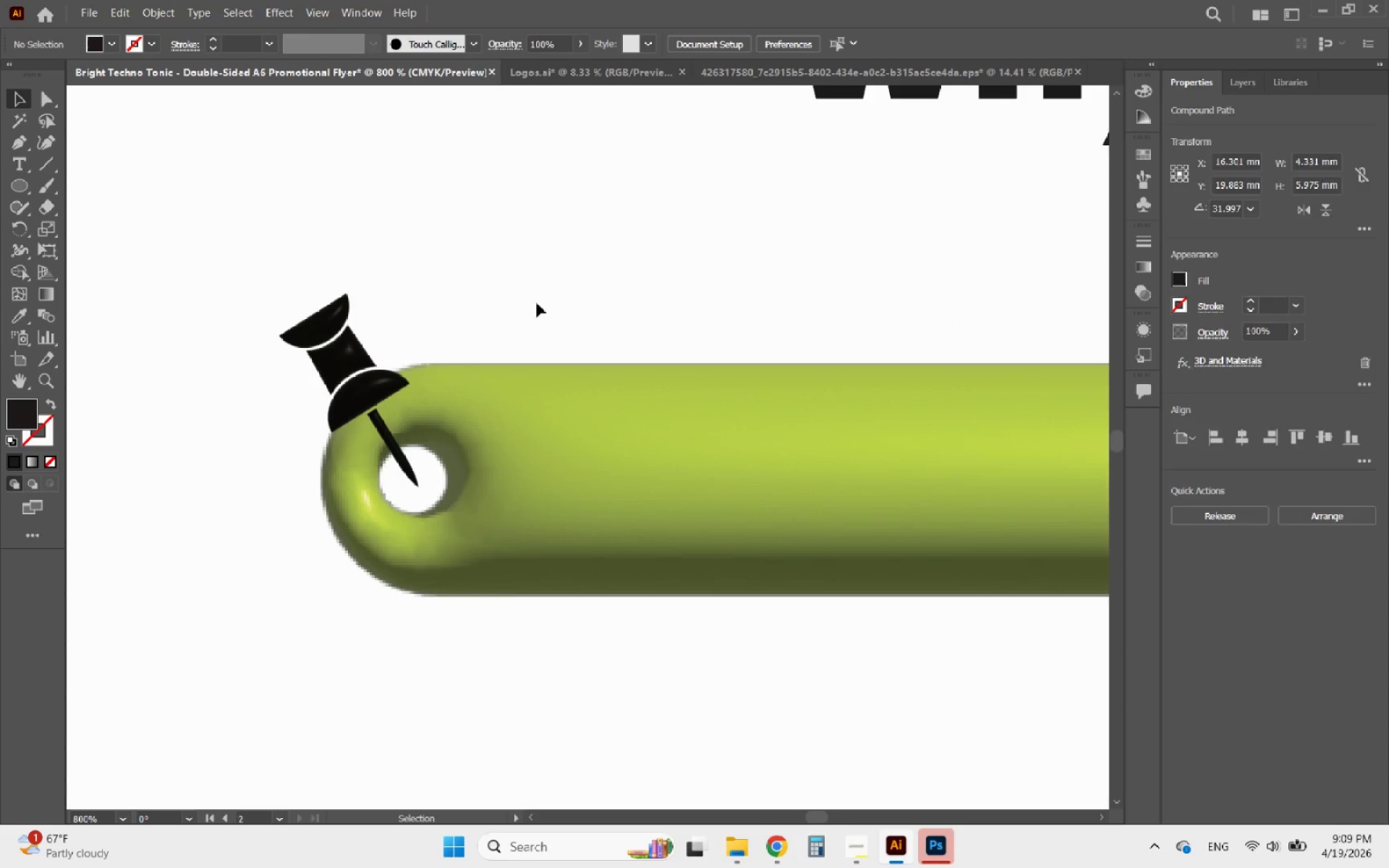 
hold_key(key=AltLeft, duration=1.97)
scroll: coordinate [215, 395], scroll_direction: up, amount: 4.0
 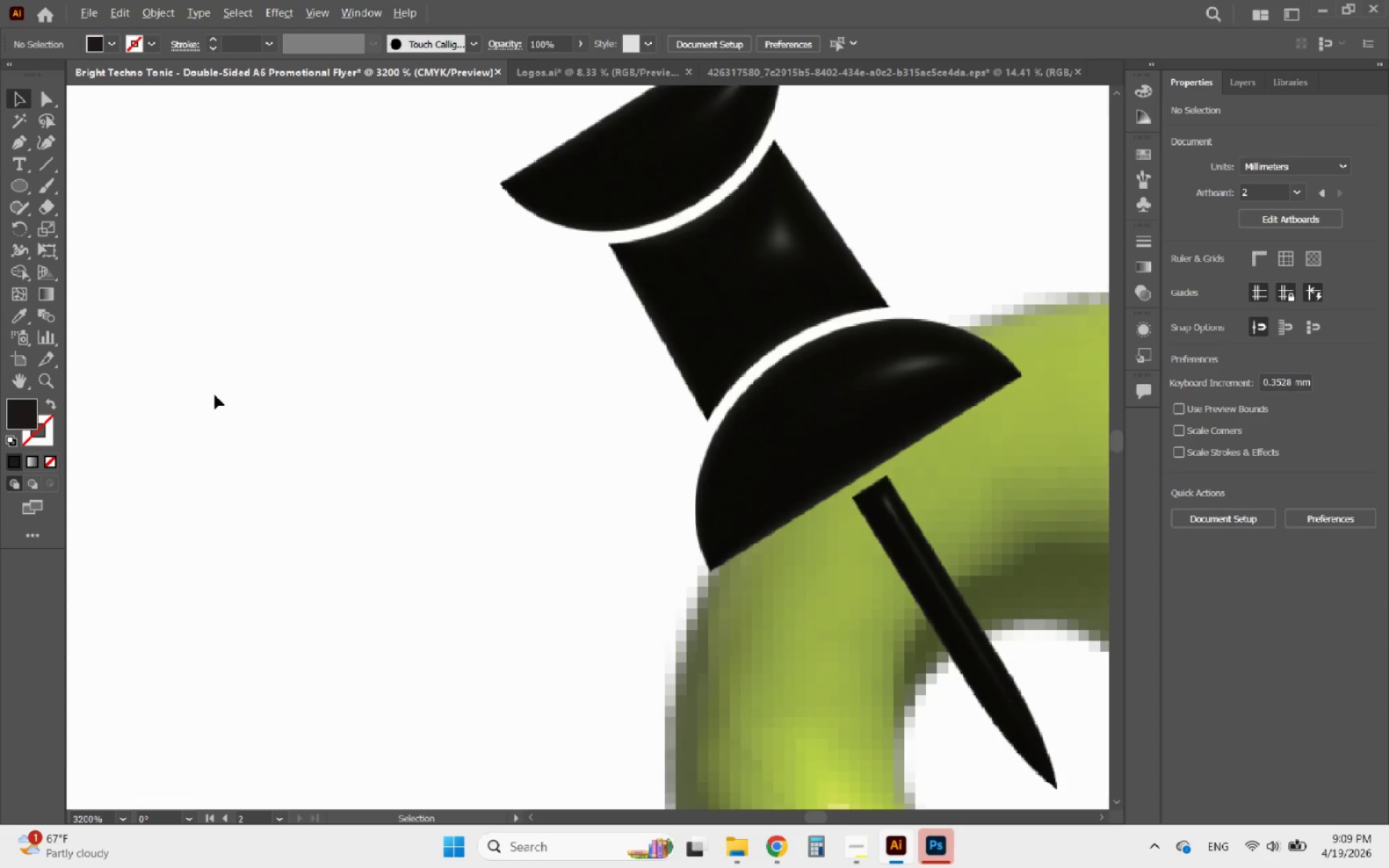 
scroll: coordinate [547, 332], scroll_direction: down, amount: 8.0
 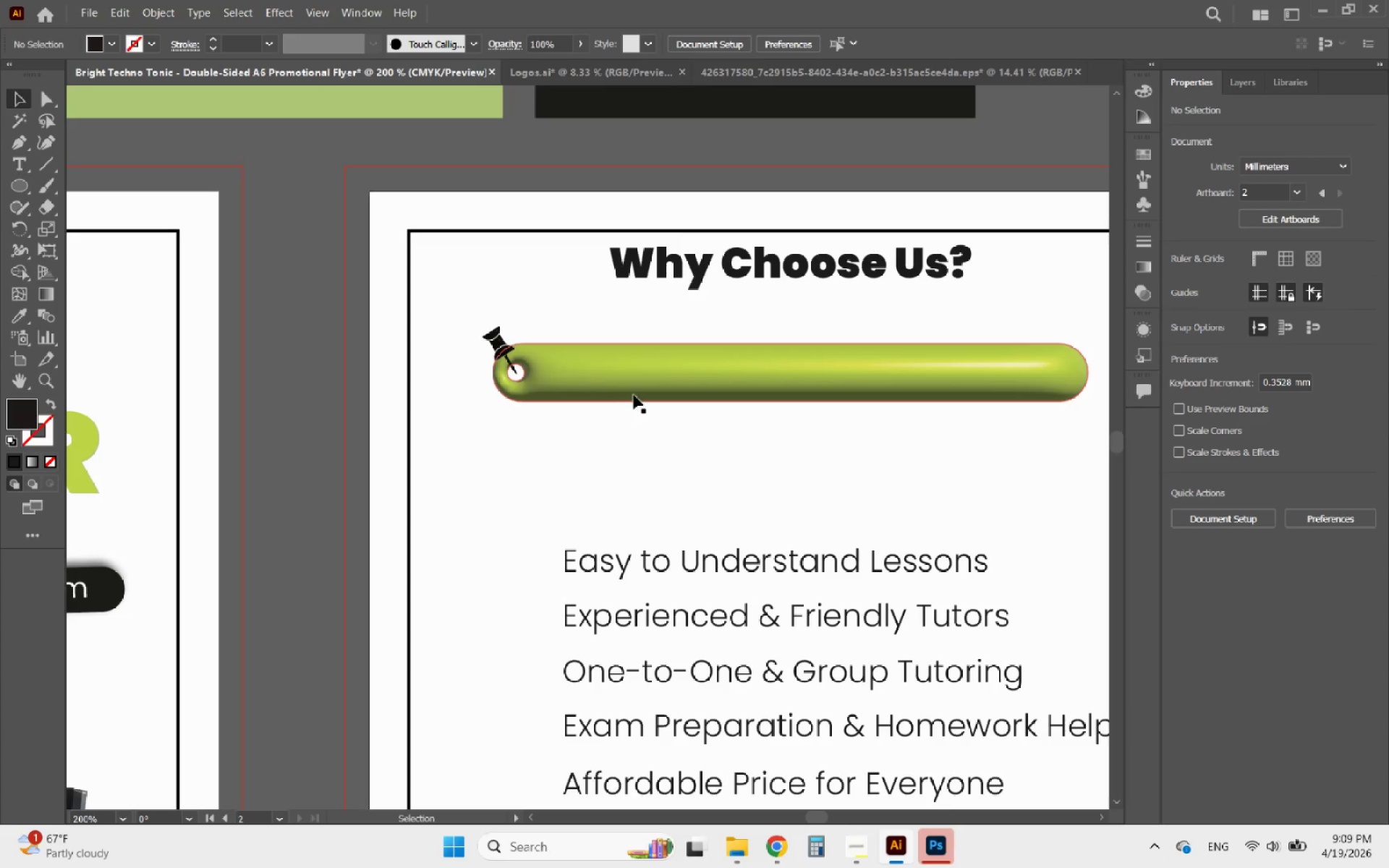 
hold_key(key=AltLeft, duration=0.67)
scroll: coordinate [575, 335], scroll_direction: down, amount: 2.0
 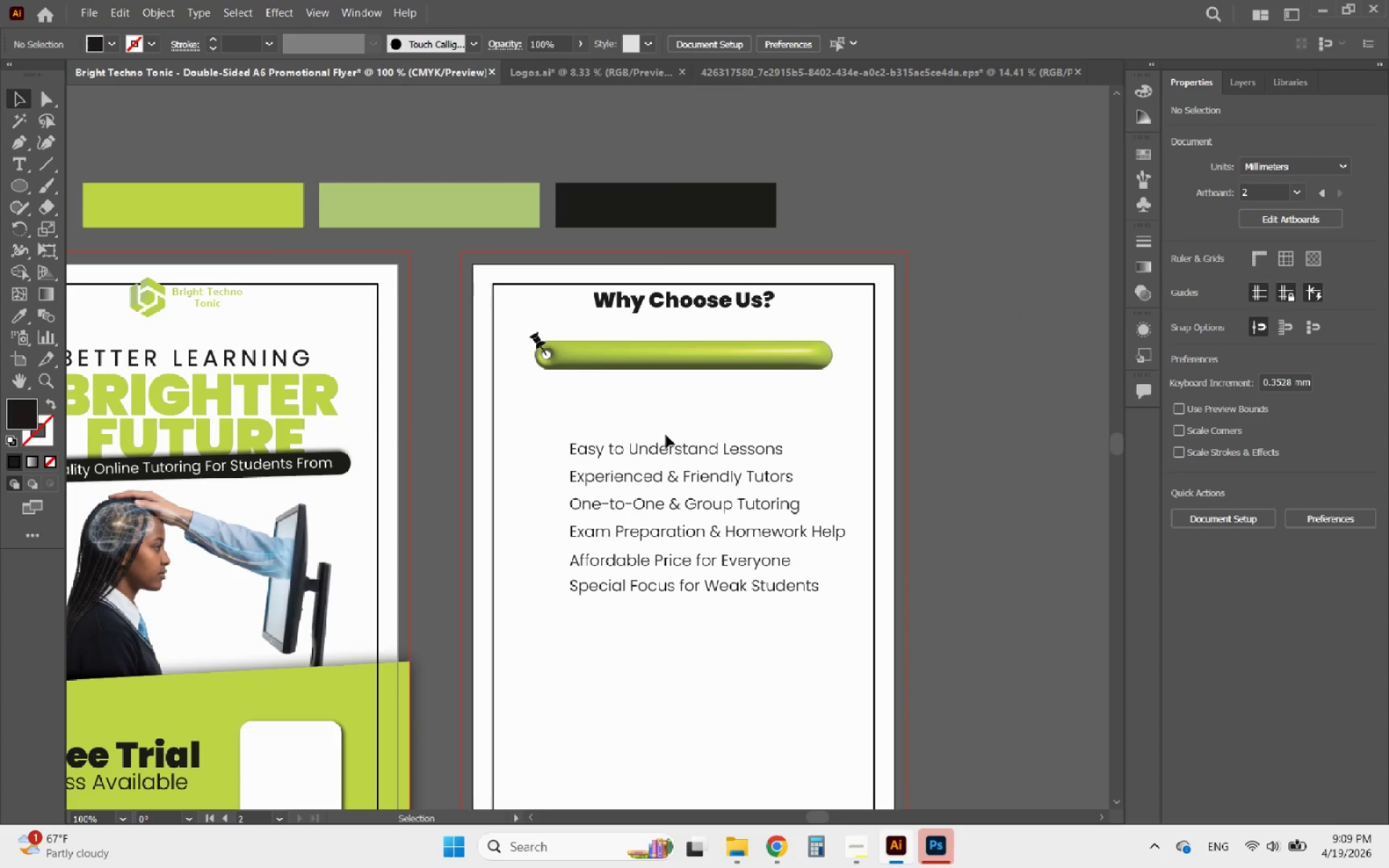 
left_click_drag(start_coordinate=[669, 454], to_coordinate=[679, 359])
 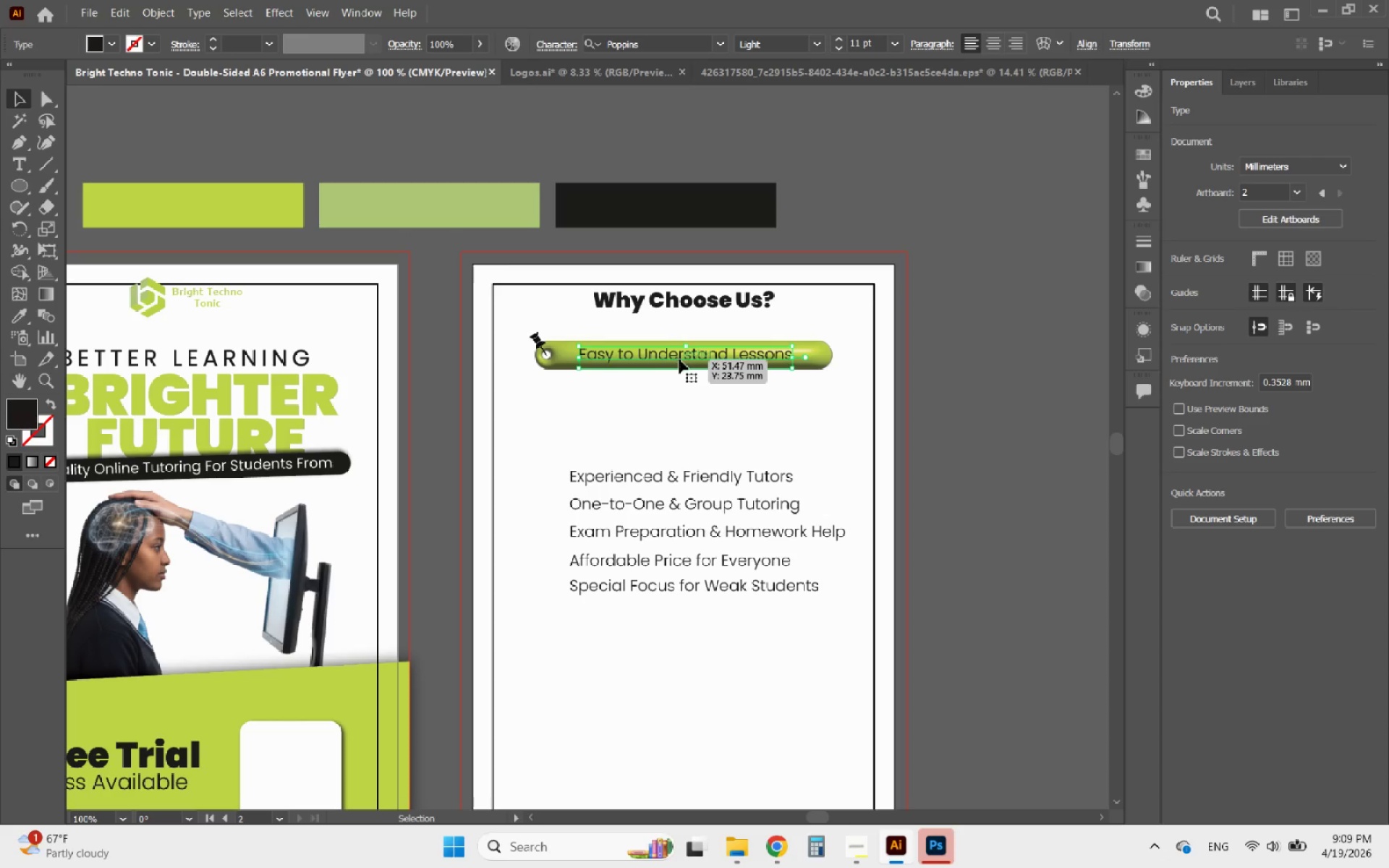 
hold_key(key=AltLeft, duration=0.84)
scroll: coordinate [702, 340], scroll_direction: up, amount: 3.0
 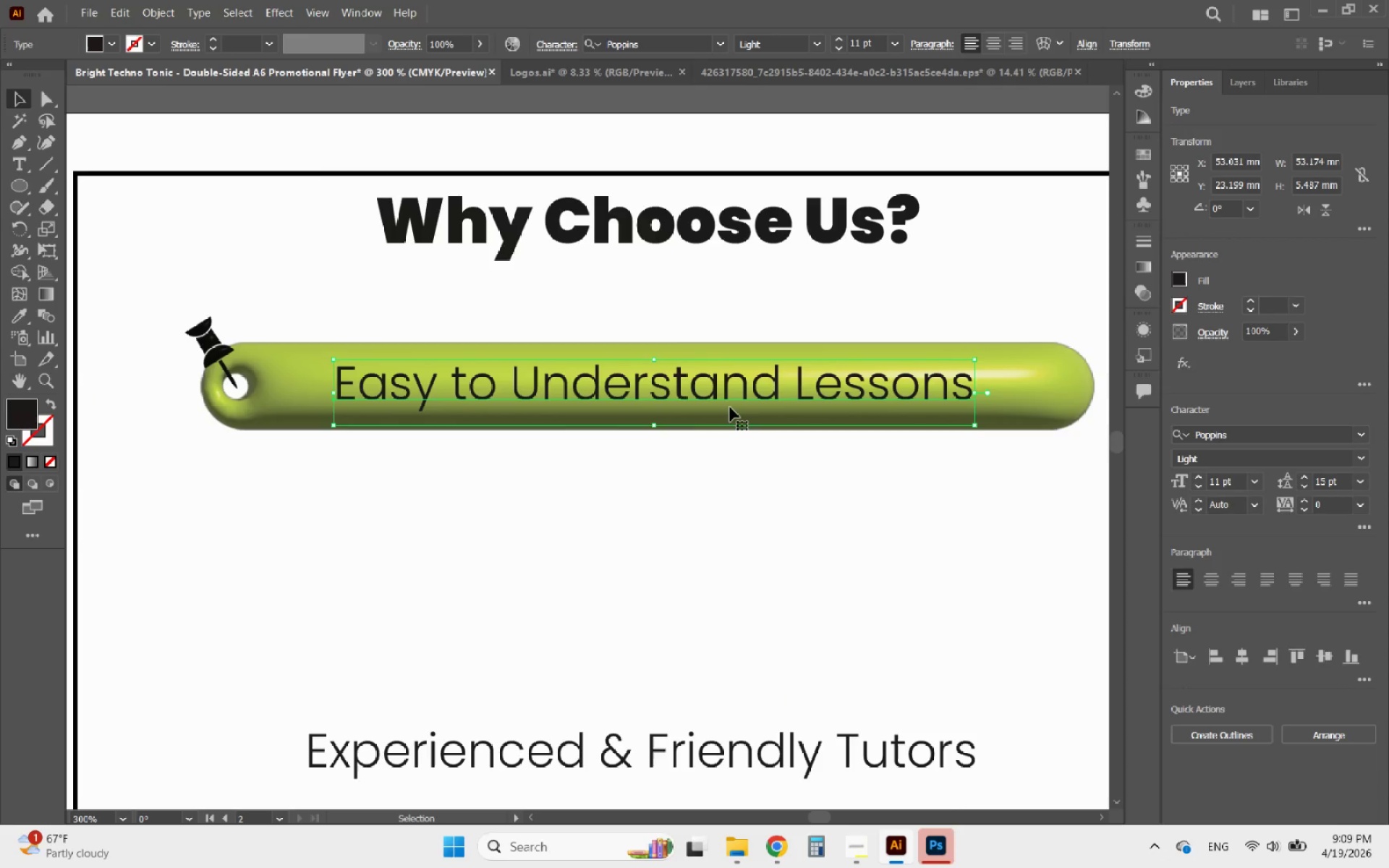 
hold_key(key=AltLeft, duration=0.73)
scroll: coordinate [672, 328], scroll_direction: down, amount: 3.0
 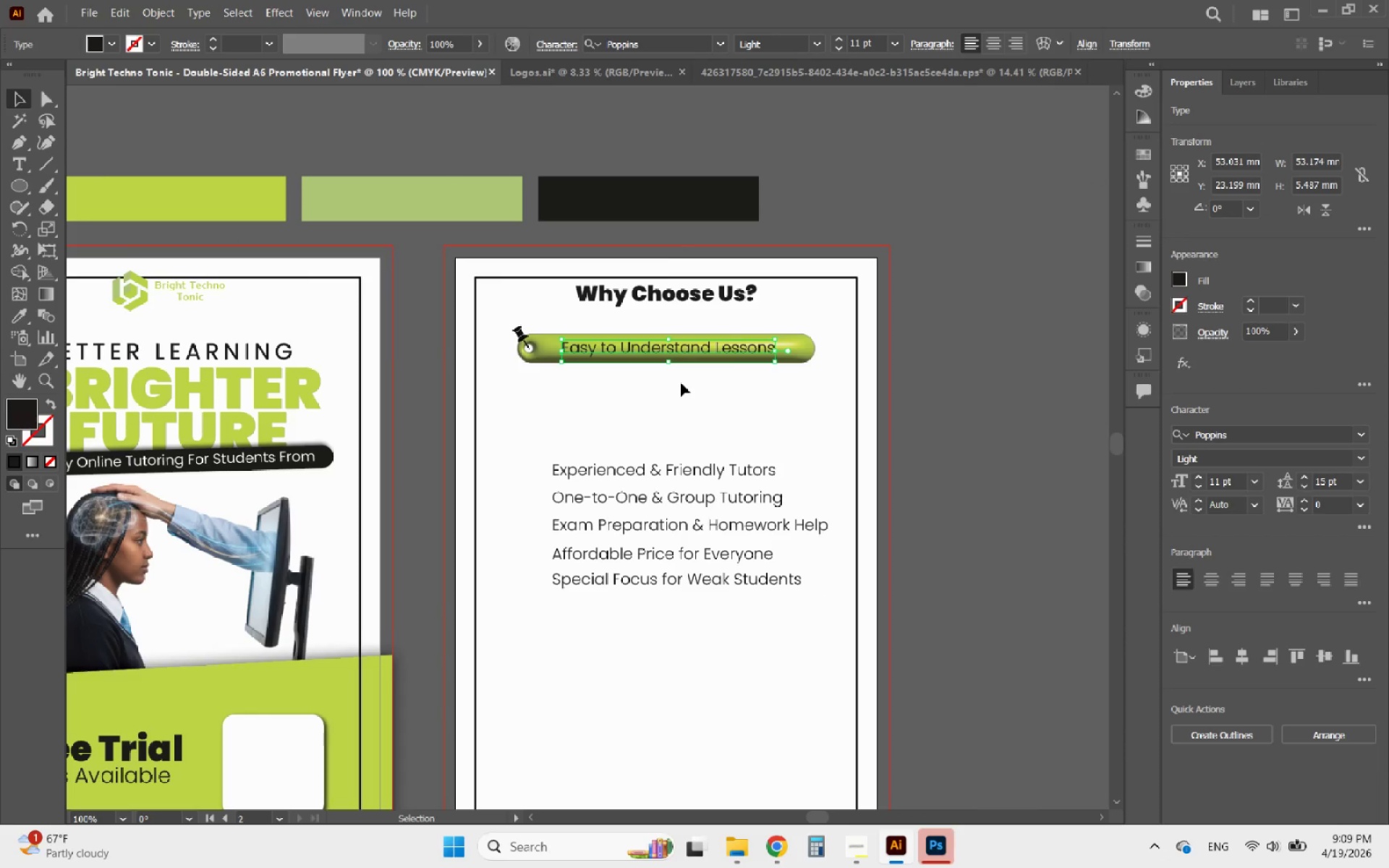 
left_click([681, 383])
 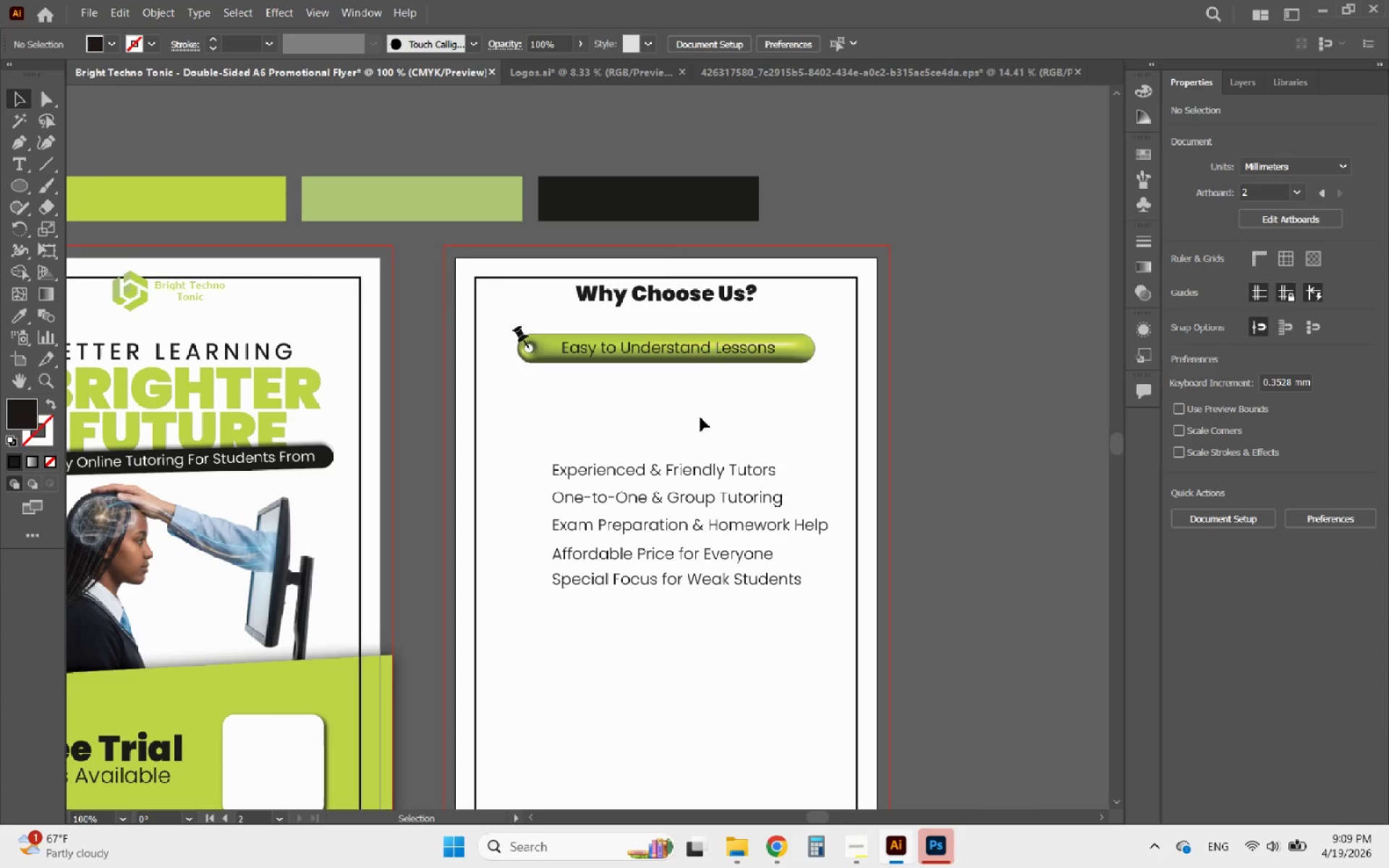 
left_click_drag(start_coordinate=[700, 417], to_coordinate=[512, 329])
 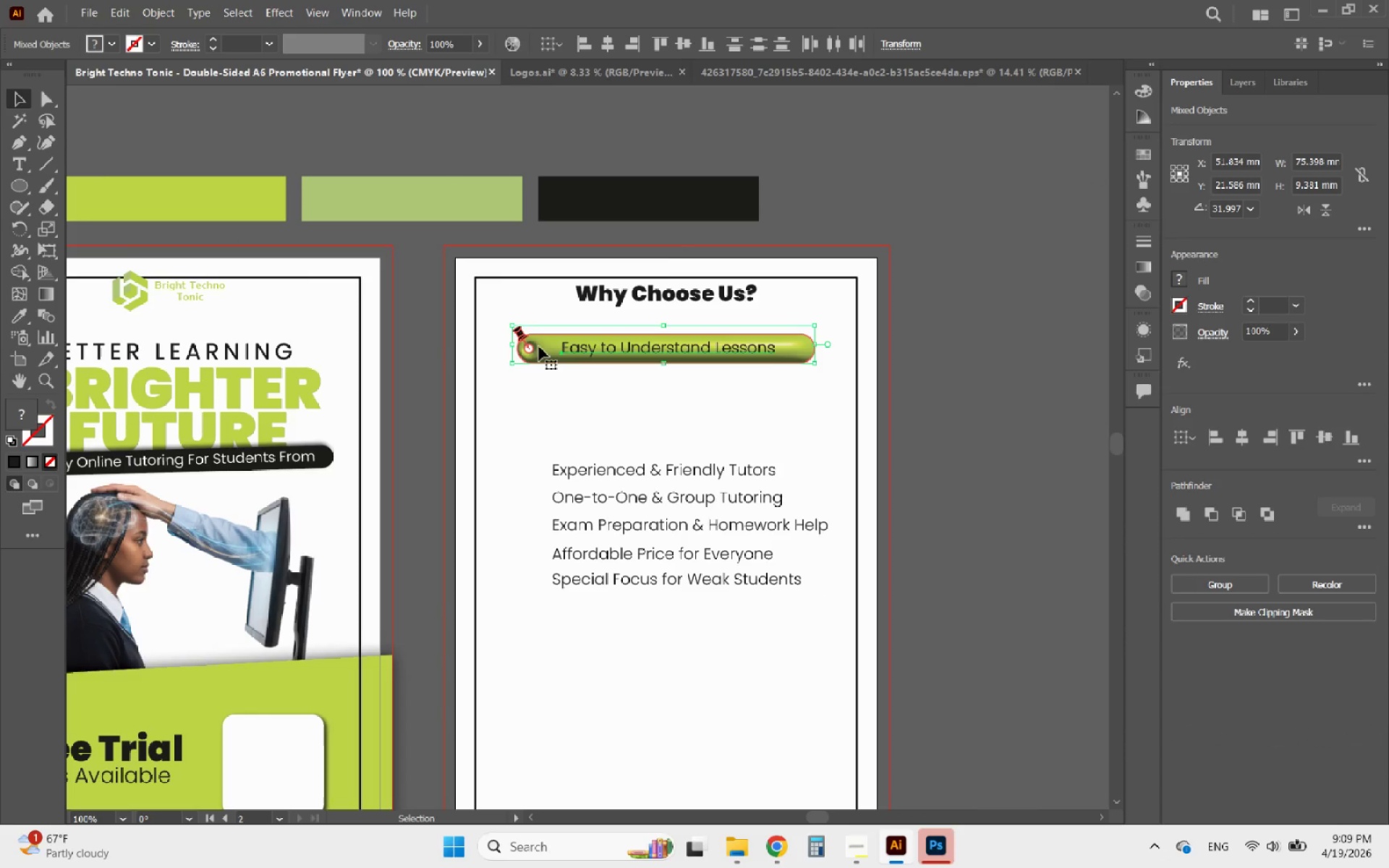 
hold_key(key=AltLeft, duration=1.75)
left_click_drag(start_coordinate=[539, 346], to_coordinate=[541, 383])
 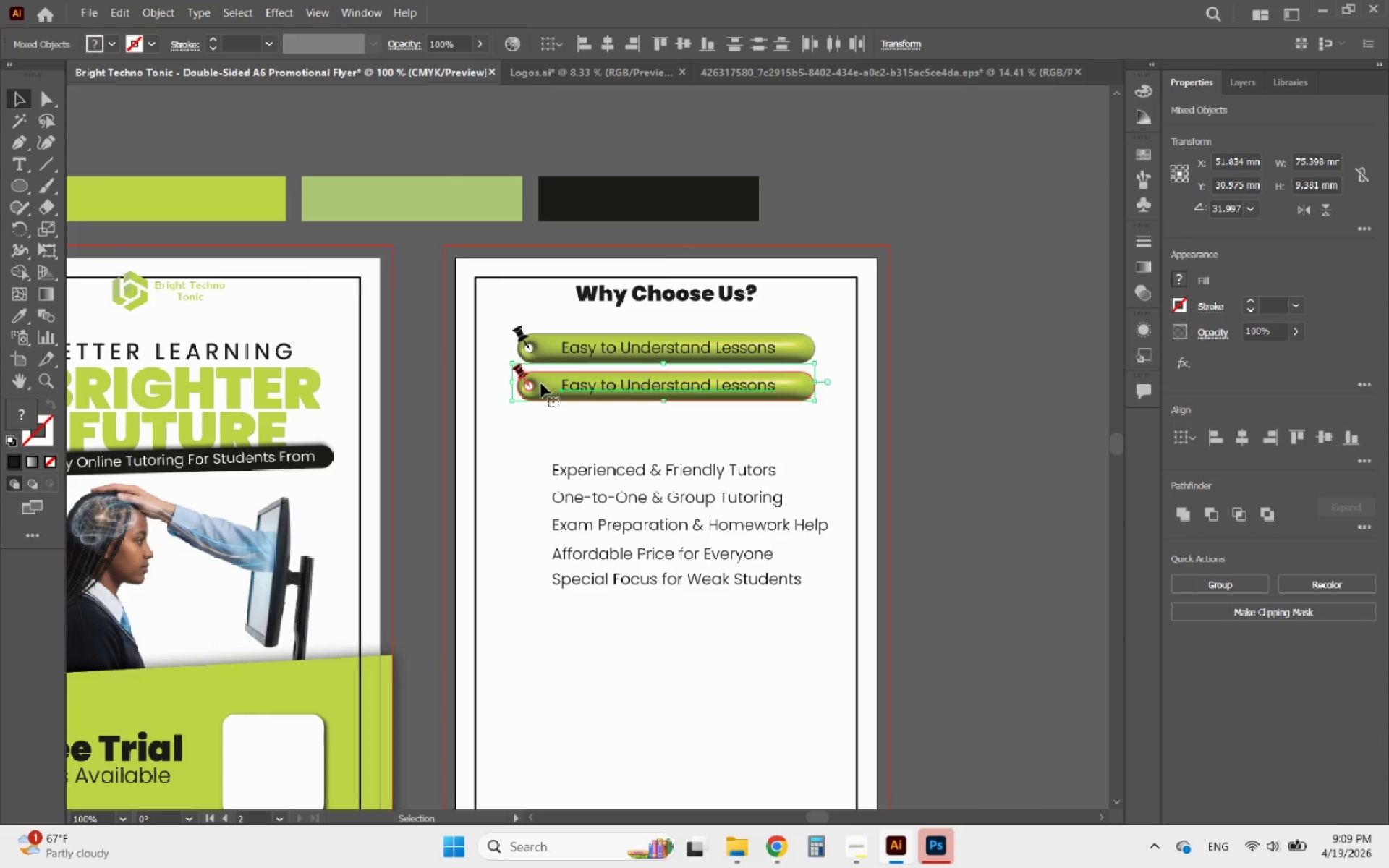 
hold_key(key=ShiftLeft, duration=1.3)
 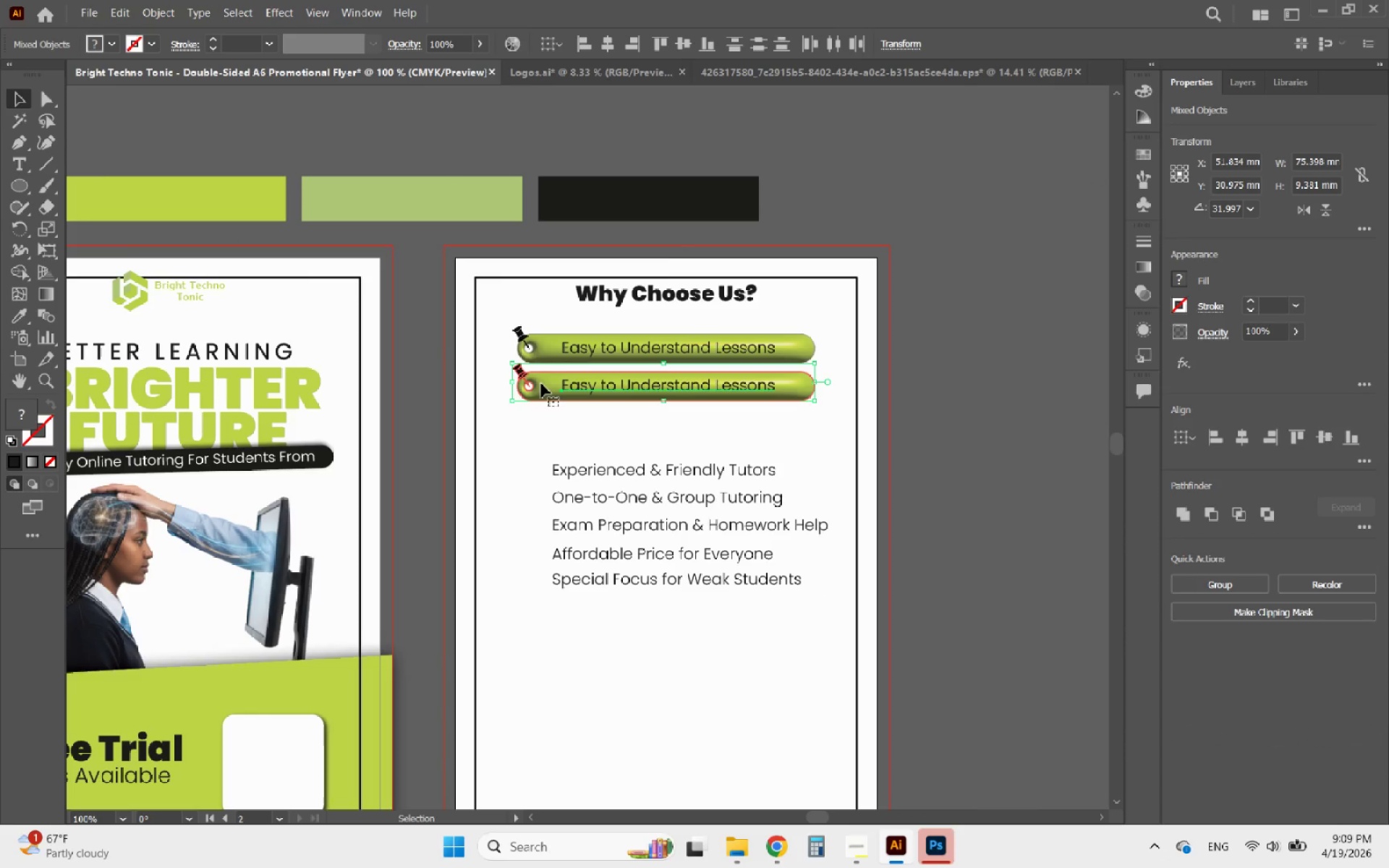 
hold_key(key=AltLeft, duration=2.05)
left_click_drag(start_coordinate=[541, 383], to_coordinate=[541, 420])
 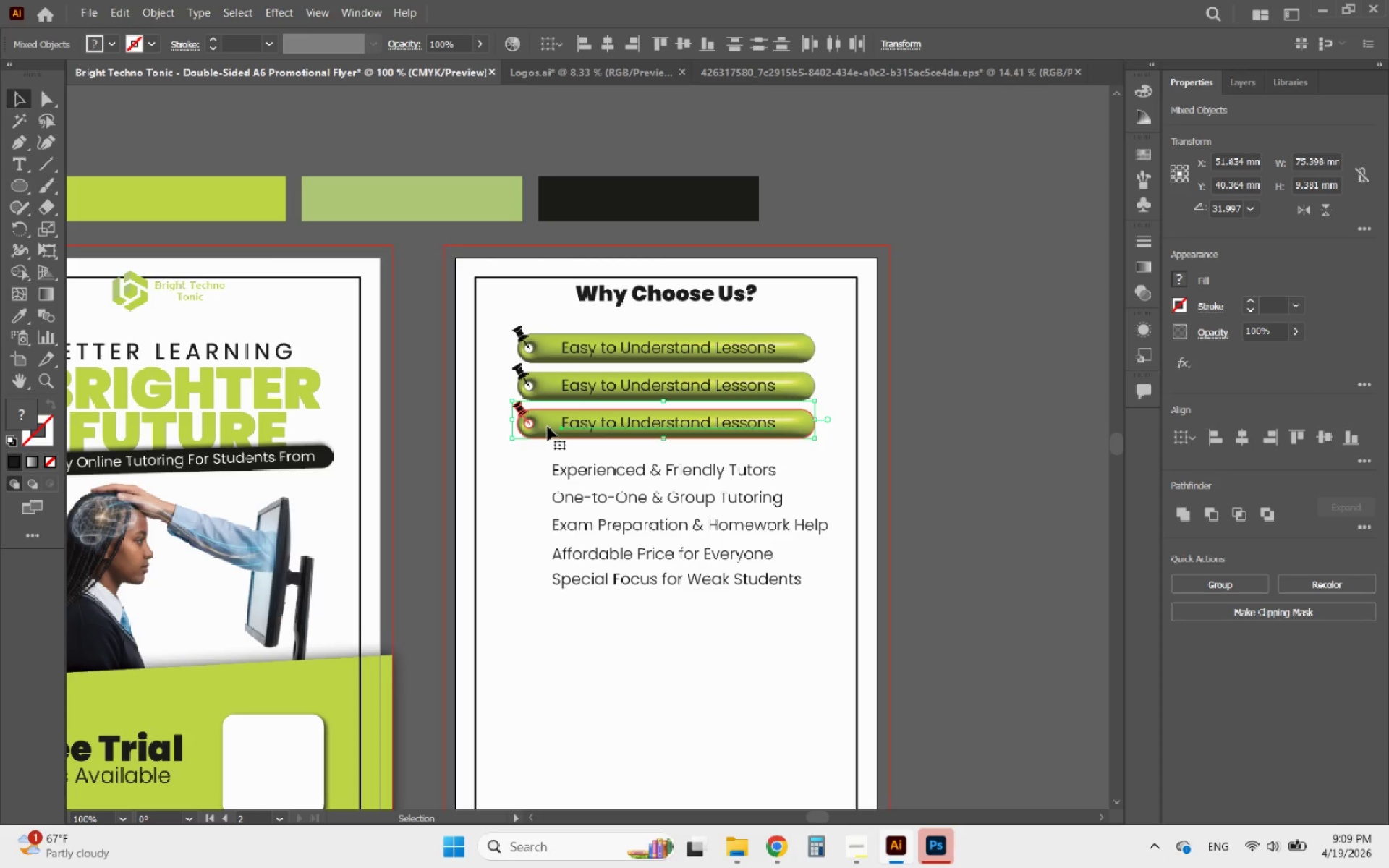 
hold_key(key=ShiftLeft, duration=1.31)
 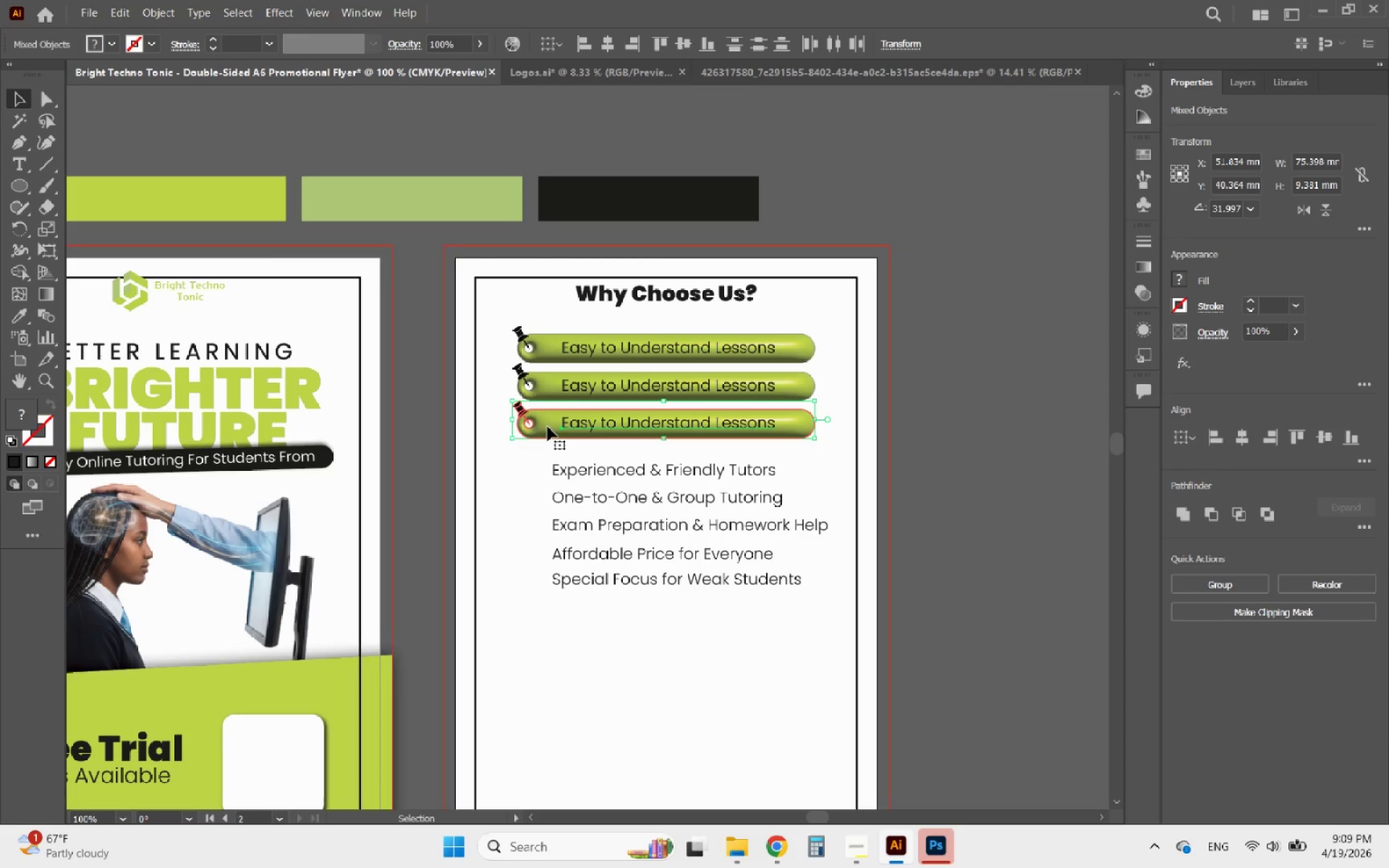 
hold_key(key=AltLeft, duration=0.94)
 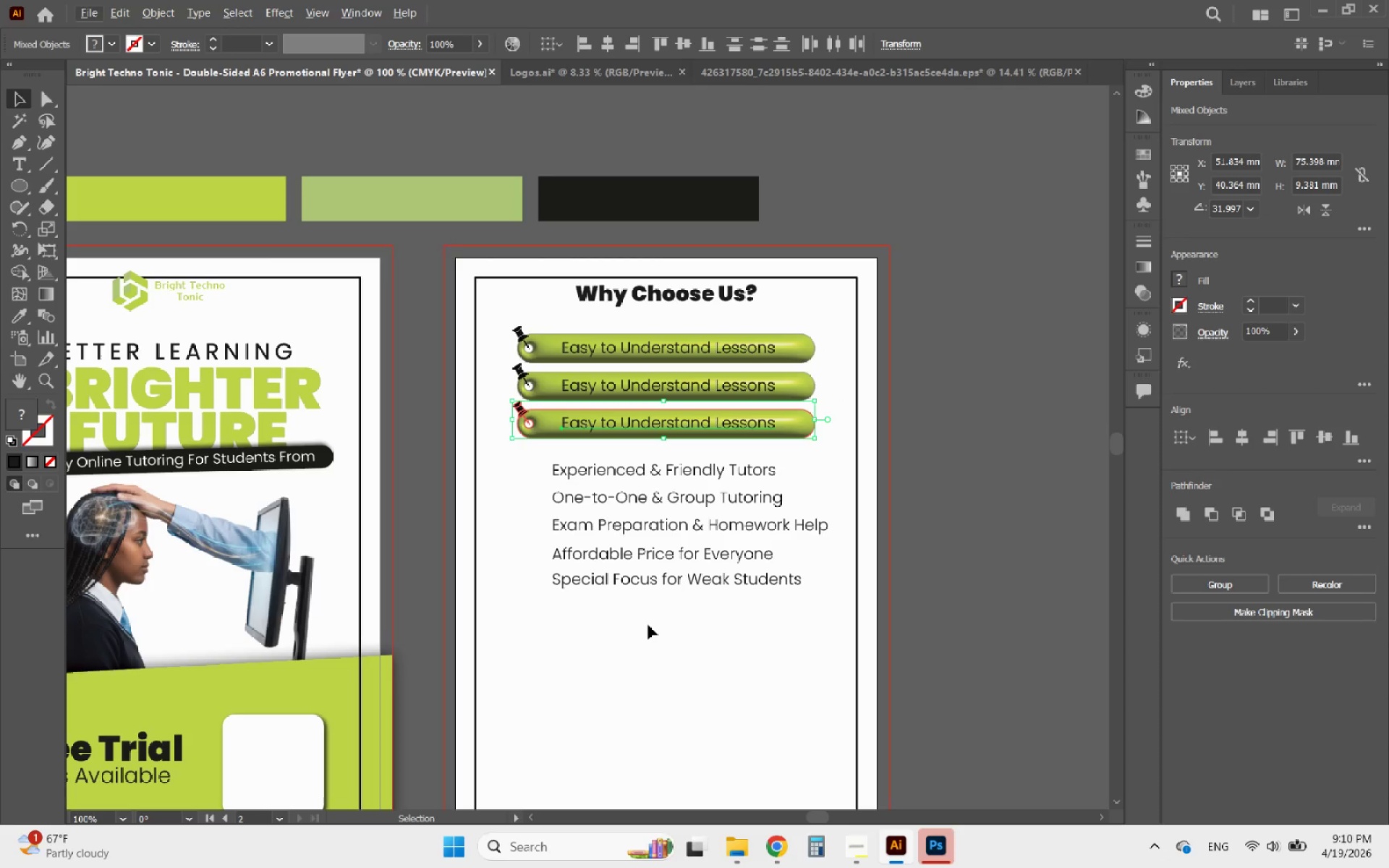 
left_click_drag(start_coordinate=[648, 625], to_coordinate=[568, 470])
 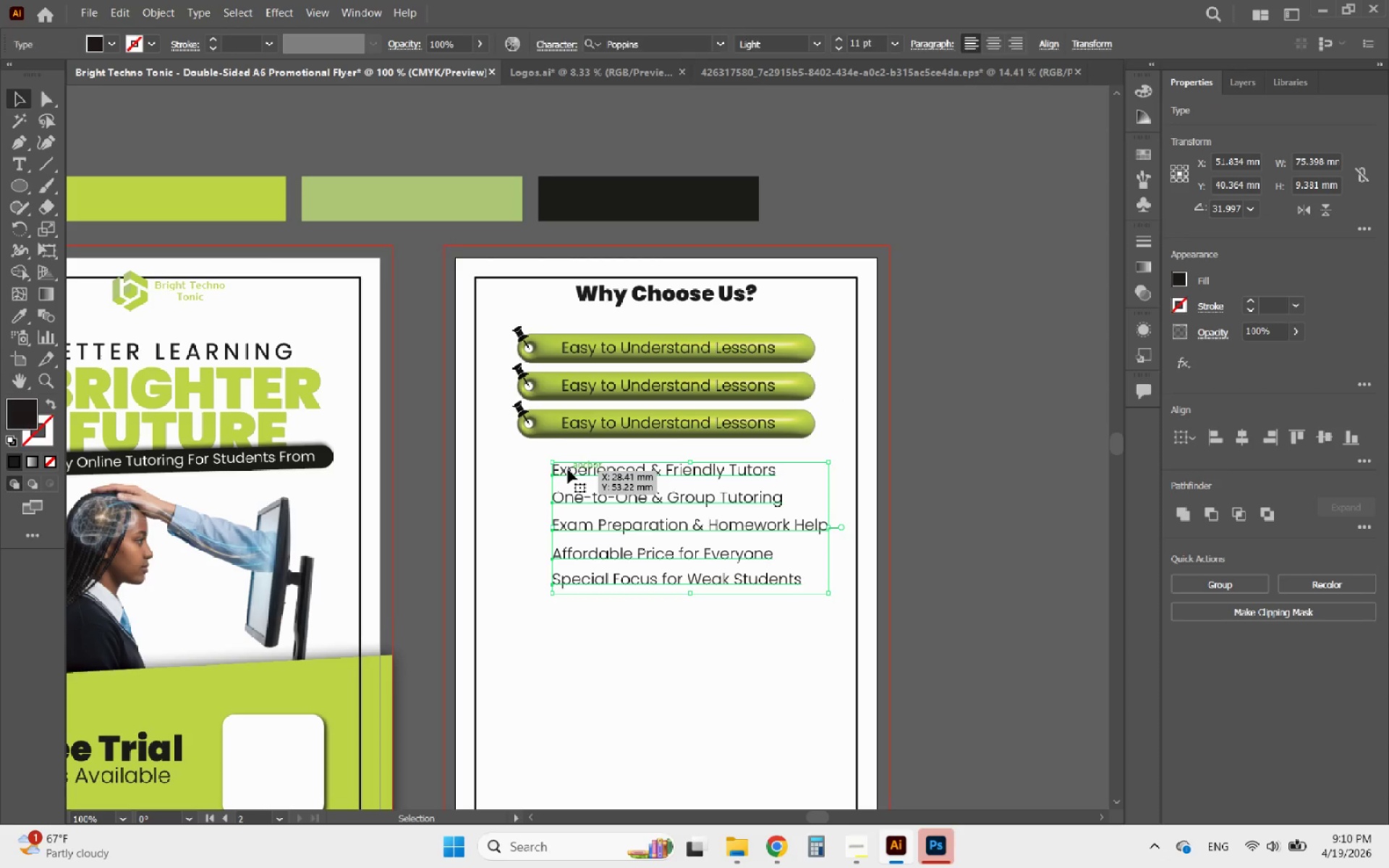 
left_click_drag(start_coordinate=[568, 469], to_coordinate=[933, 467])
 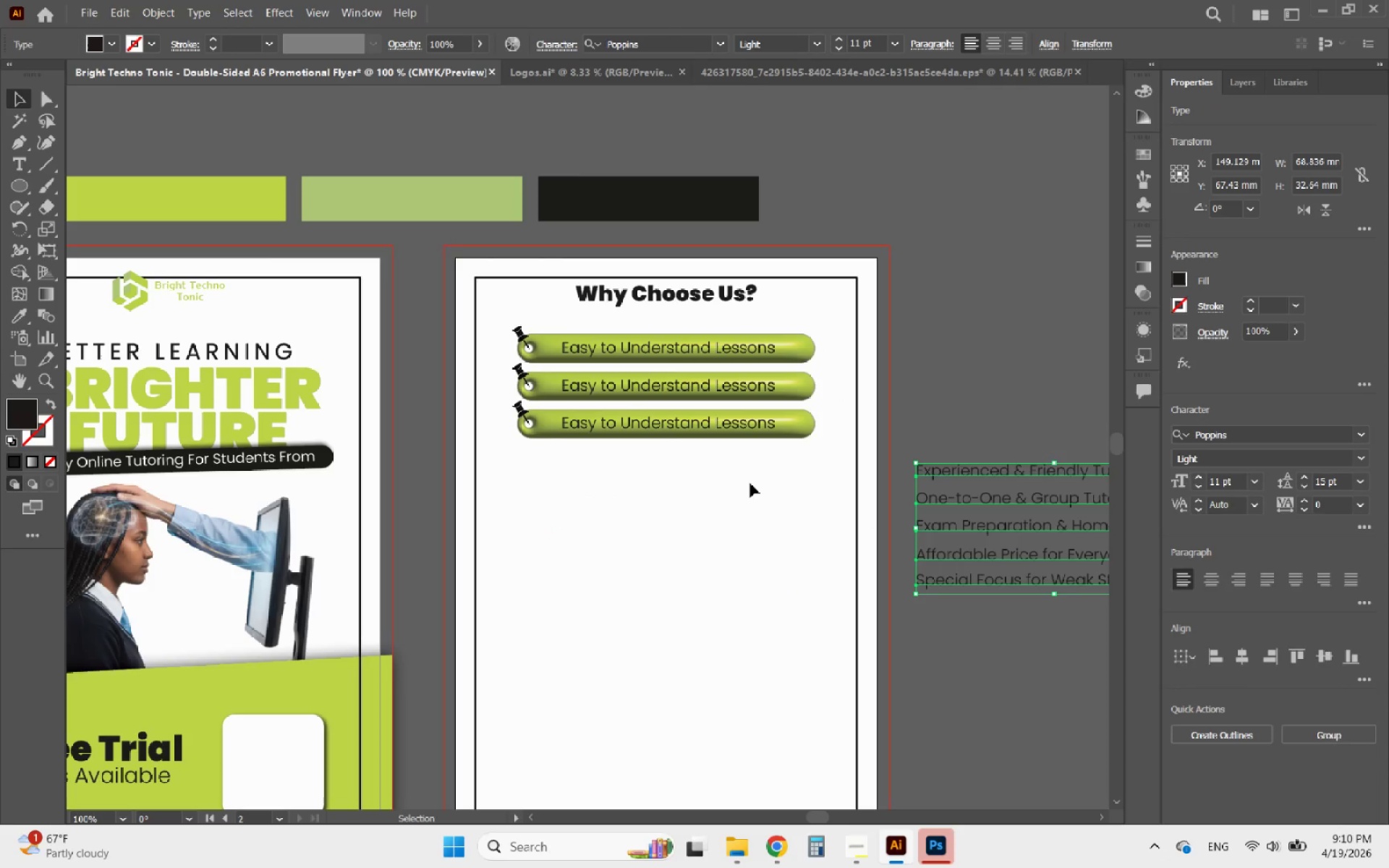 
left_click([708, 482])
 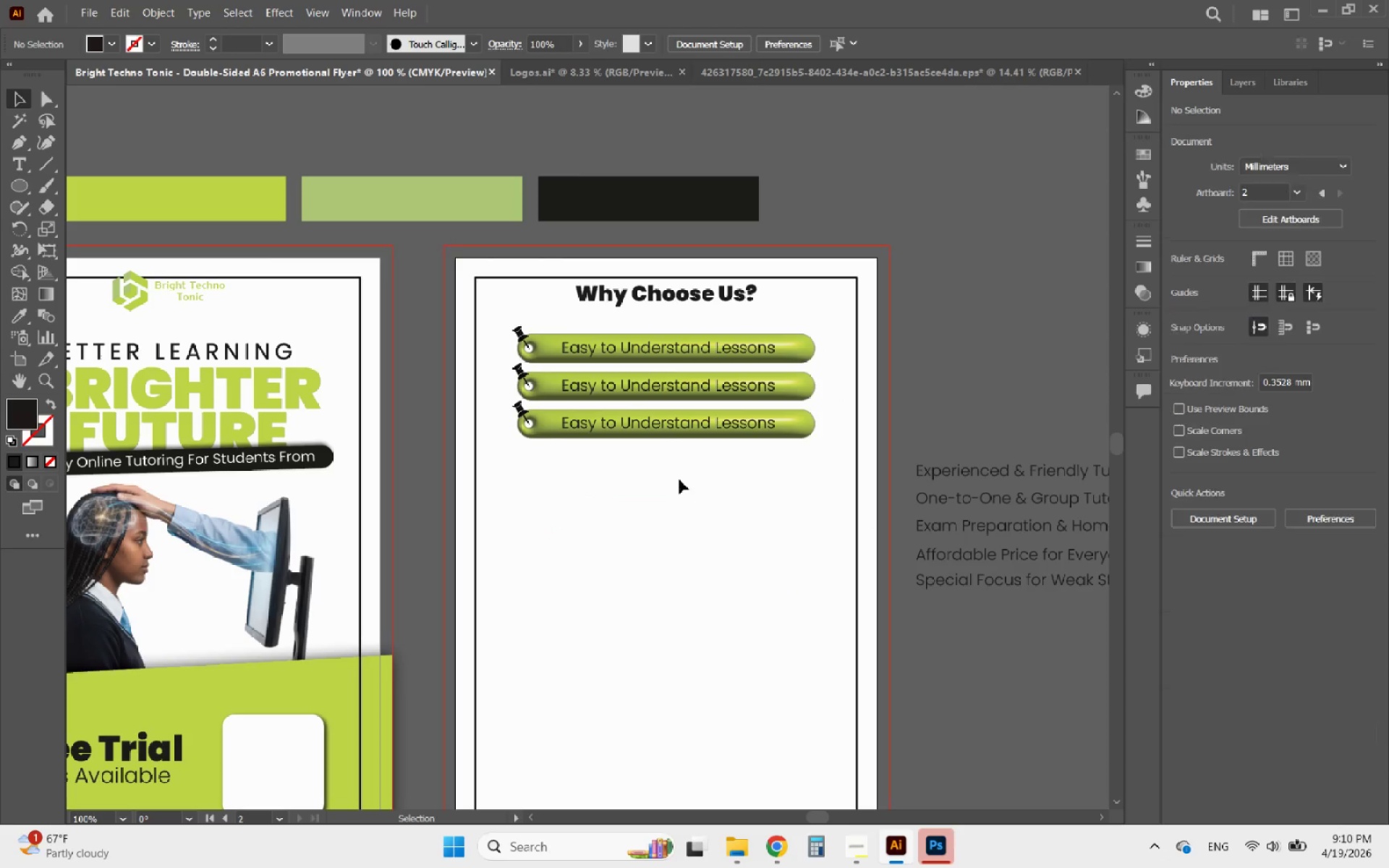 
left_click_drag(start_coordinate=[658, 477], to_coordinate=[520, 425])
 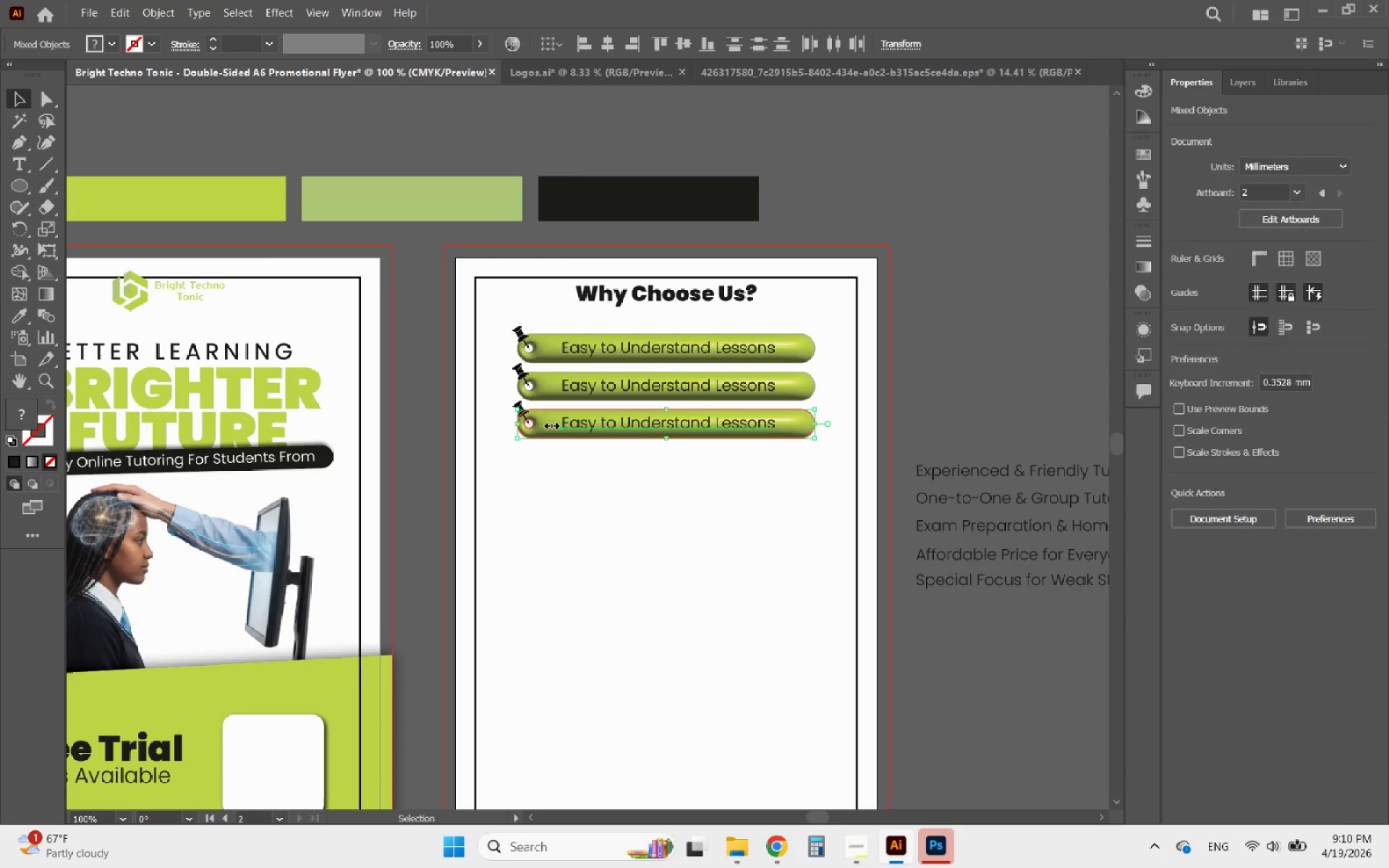 
key(Alt+AltLeft)
 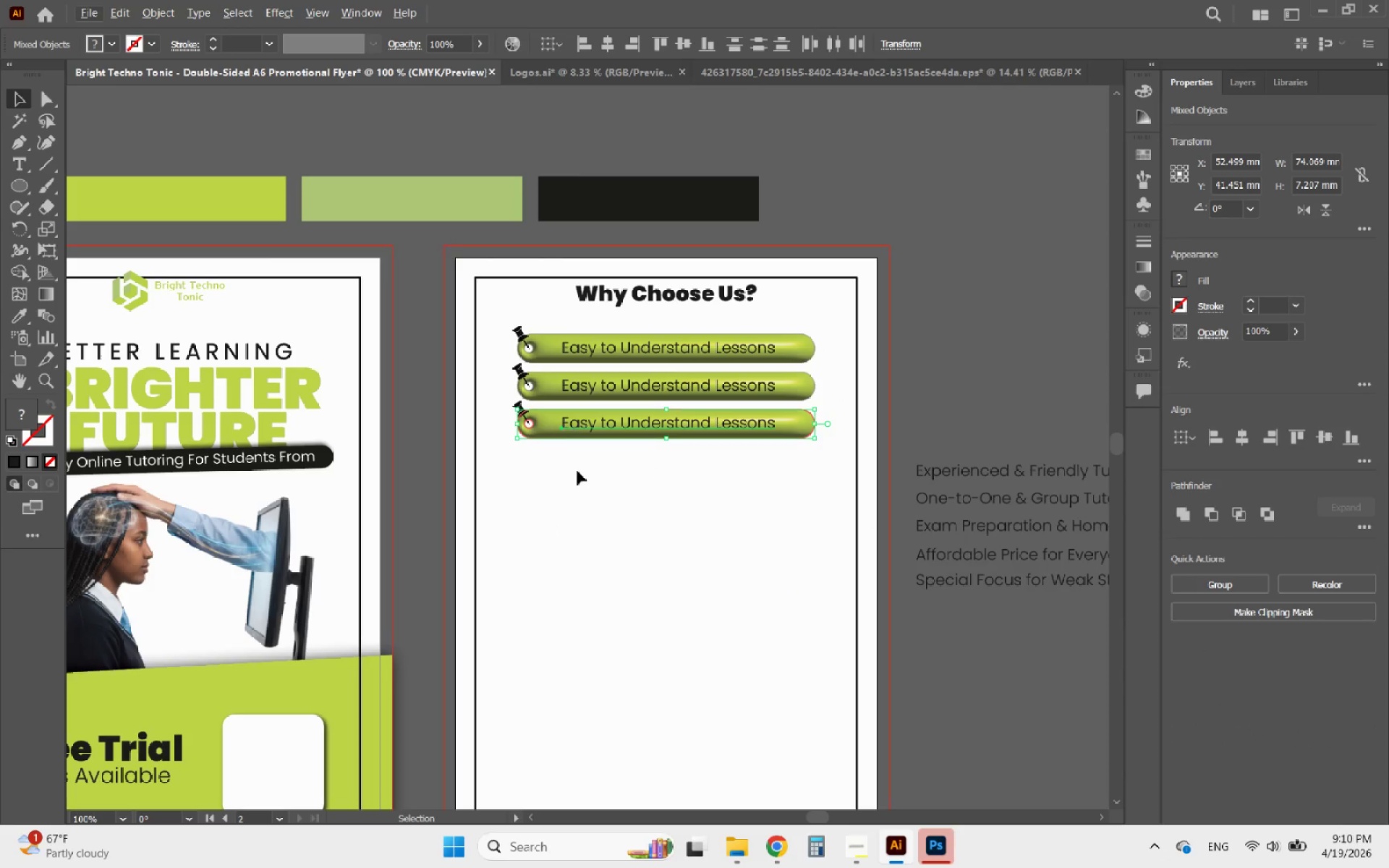 
left_click_drag(start_coordinate=[582, 473], to_coordinate=[501, 403])
 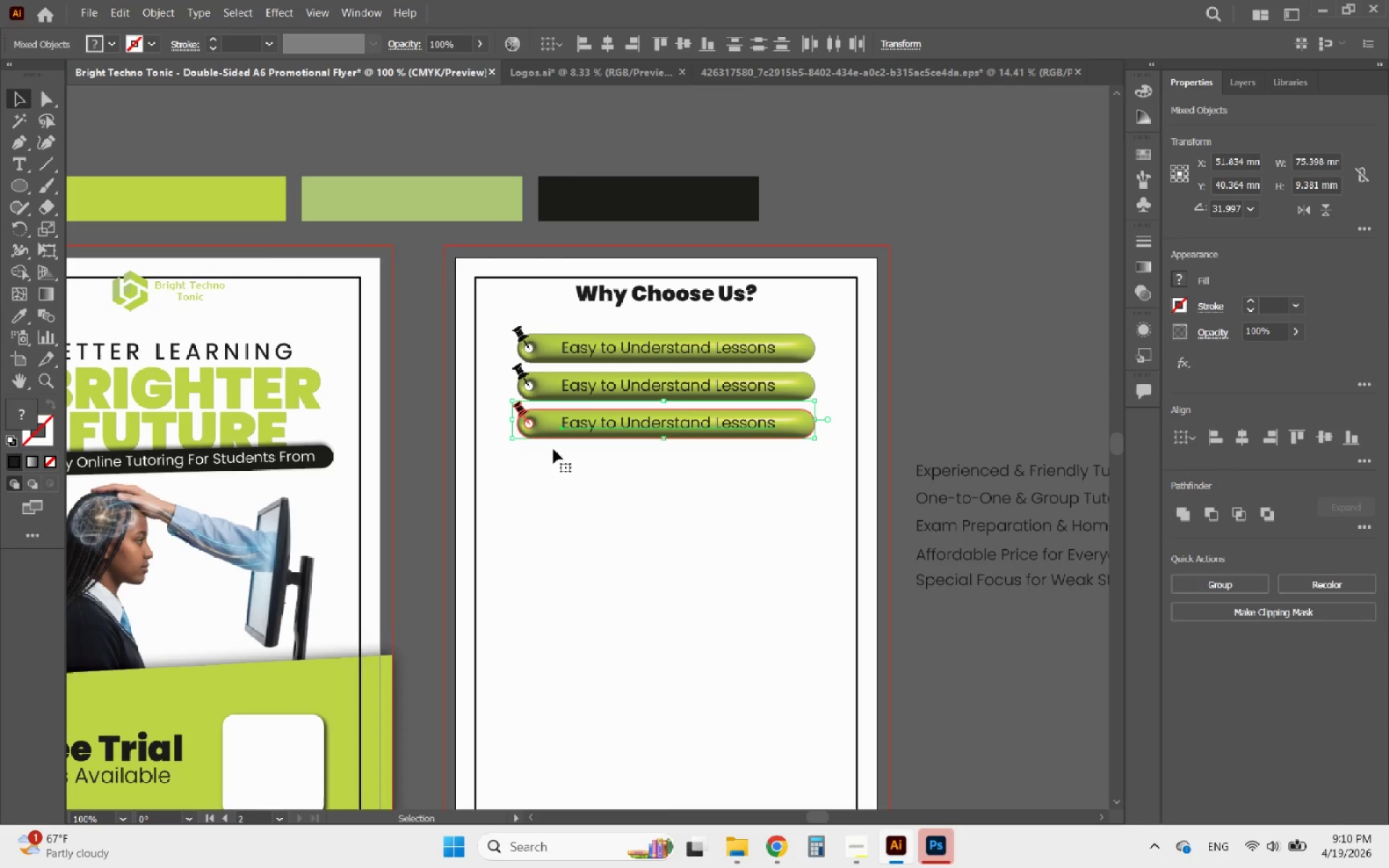 
left_click([583, 502])
 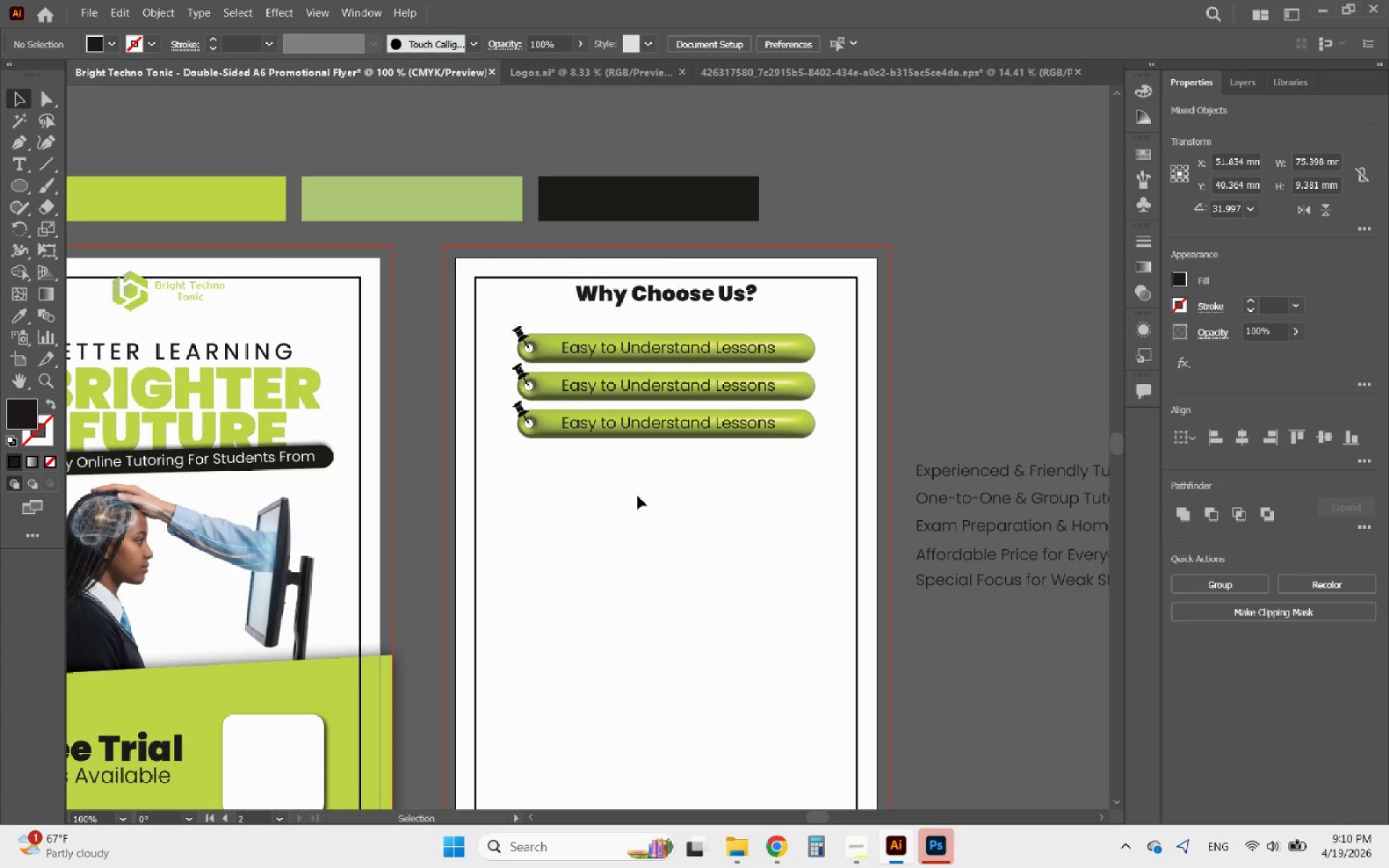 
left_click_drag(start_coordinate=[658, 493], to_coordinate=[508, 409])
 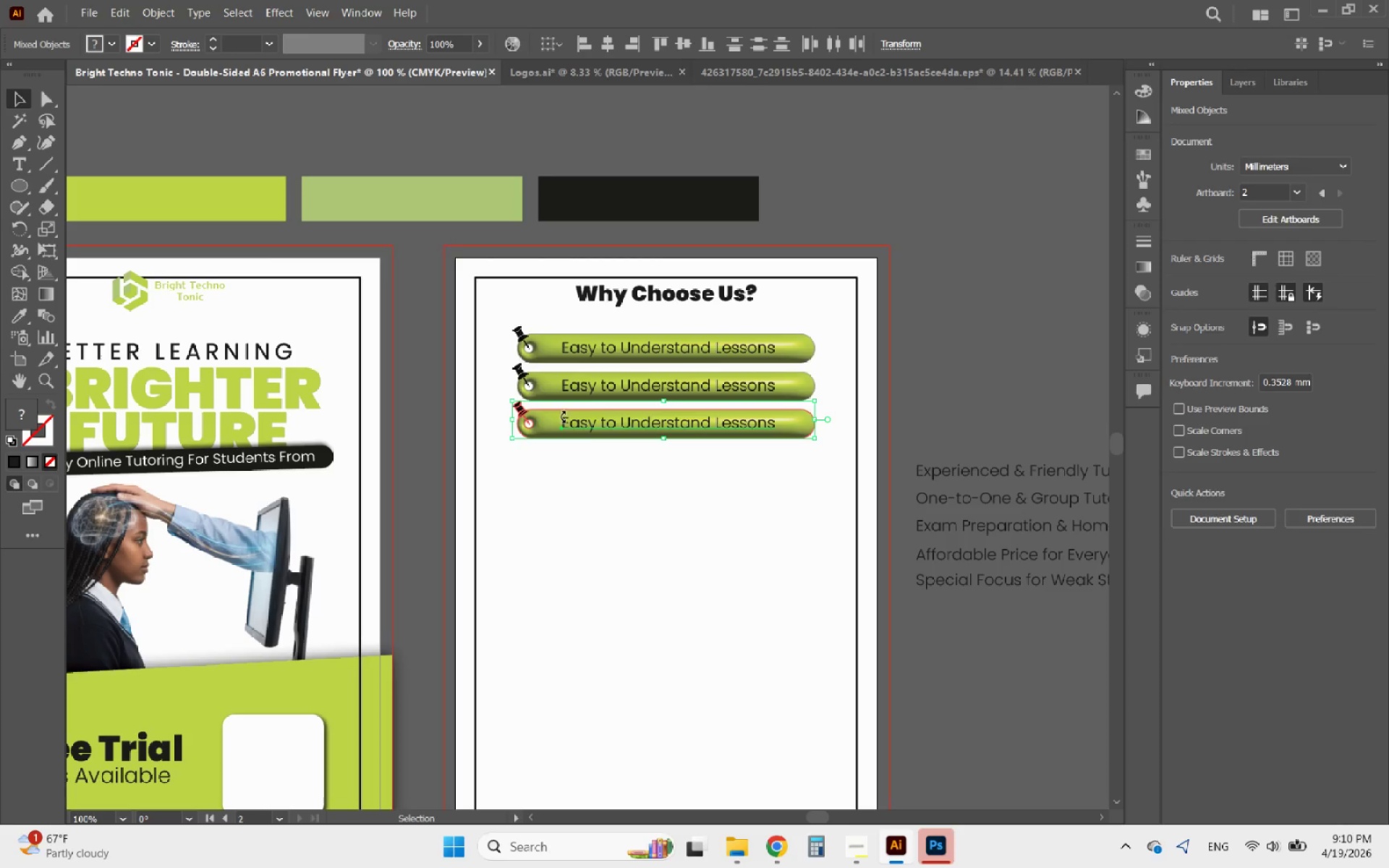 
hold_key(key=AltLeft, duration=3.81)
left_click_drag(start_coordinate=[558, 419], to_coordinate=[554, 457])
 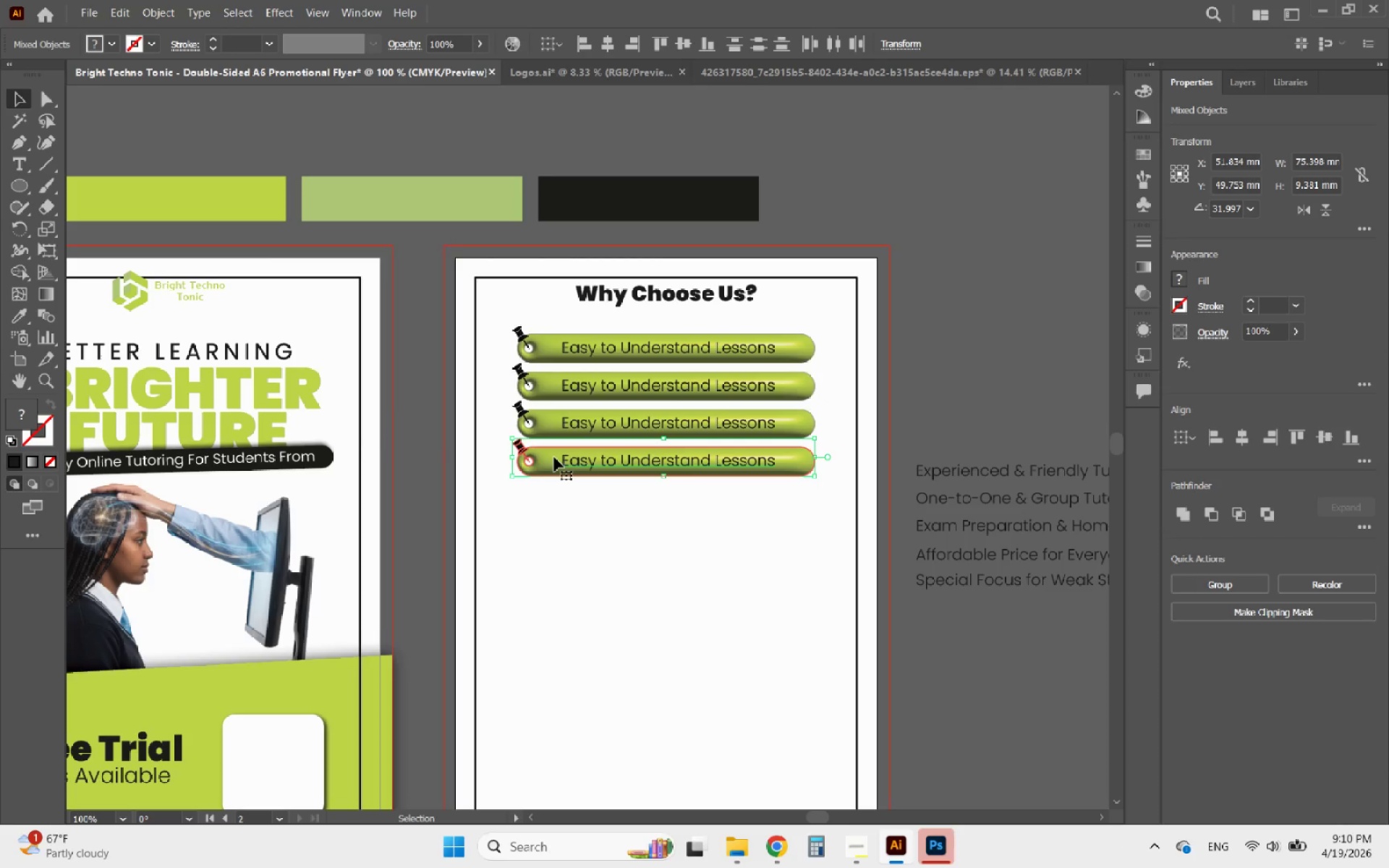 
hold_key(key=ShiftLeft, duration=2.84)
 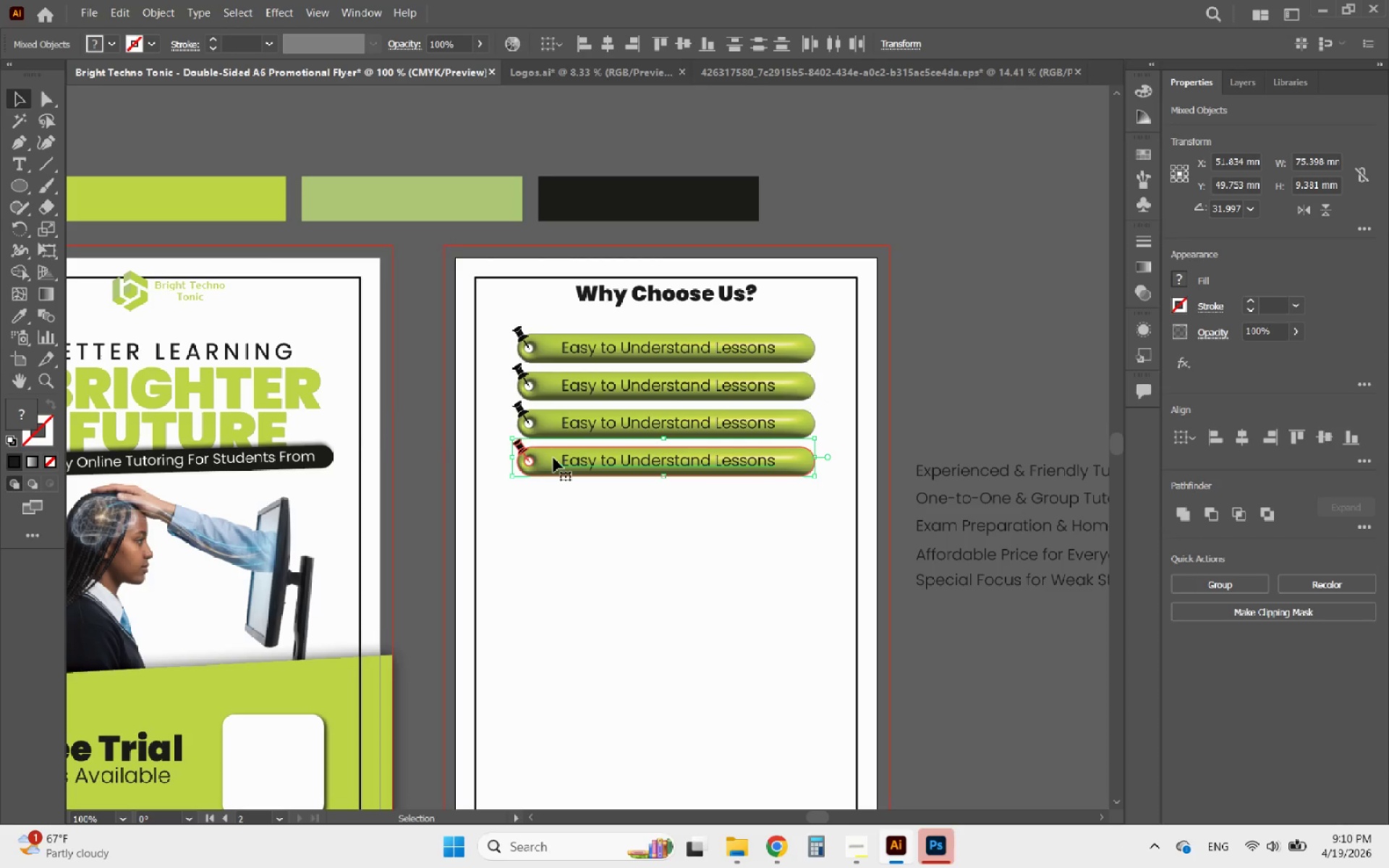 
hold_key(key=AltLeft, duration=7.0)
left_click_drag(start_coordinate=[553, 458], to_coordinate=[559, 495])
 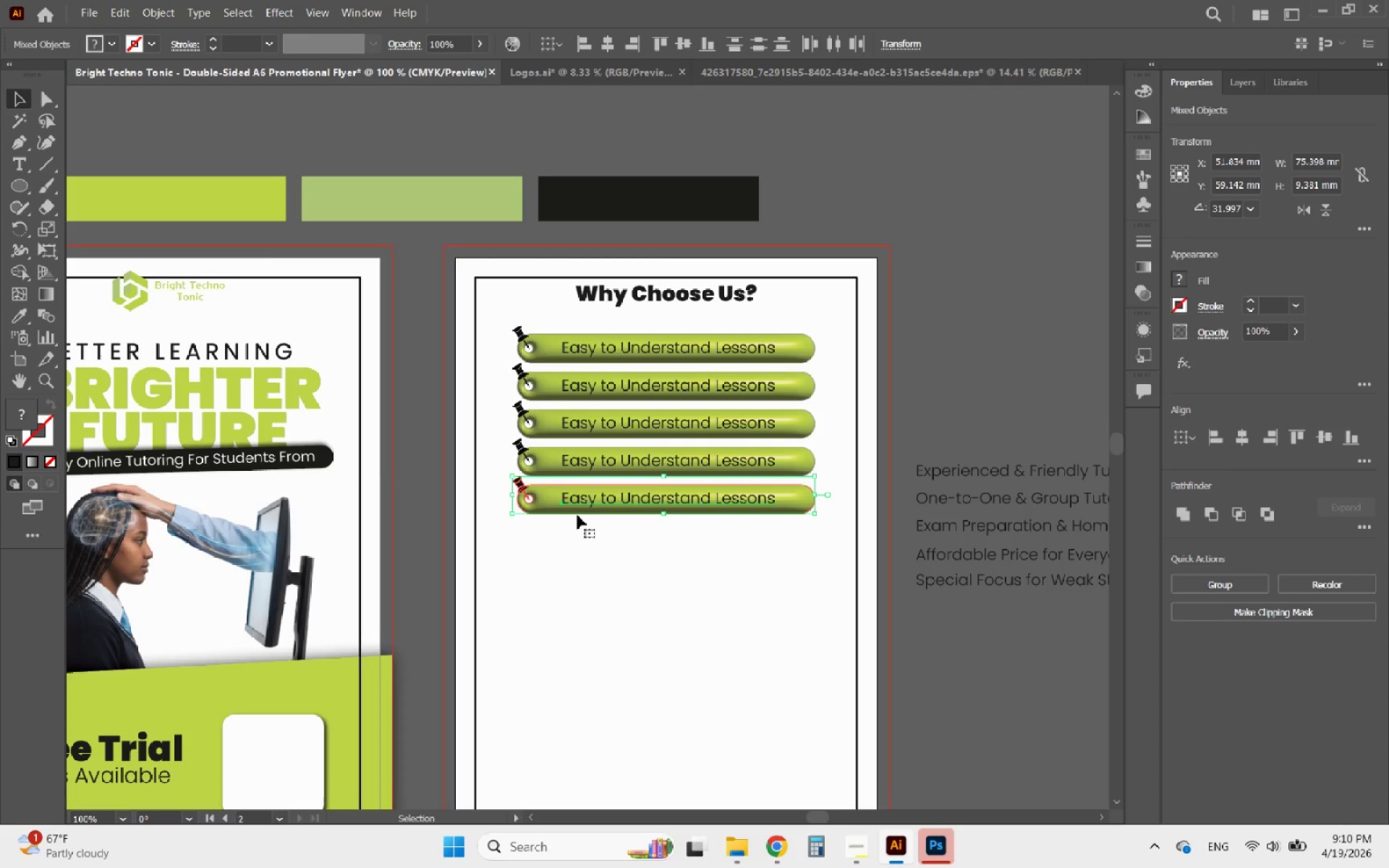 
hold_key(key=ShiftLeft, duration=5.91)
 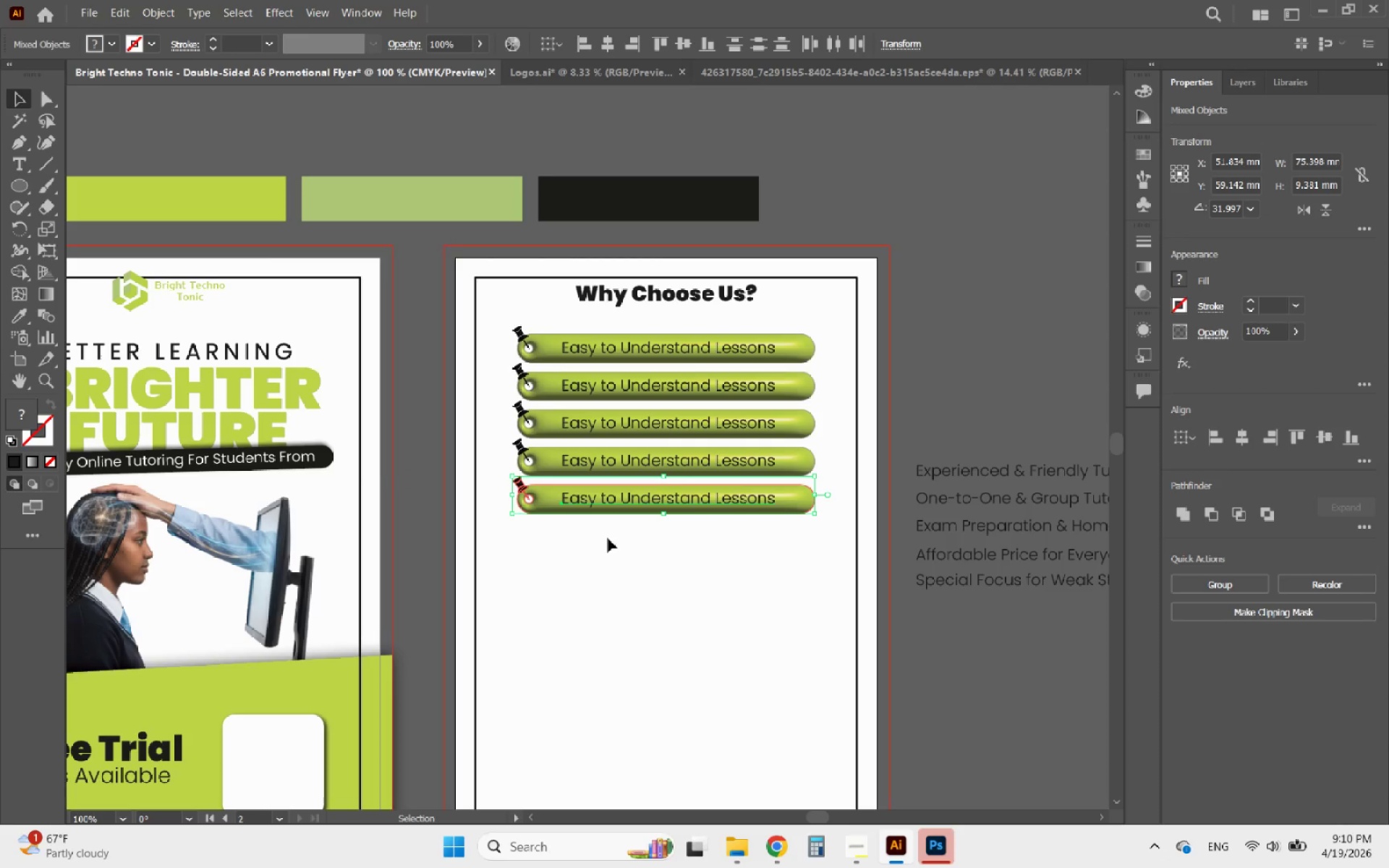 
left_click([613, 544])
 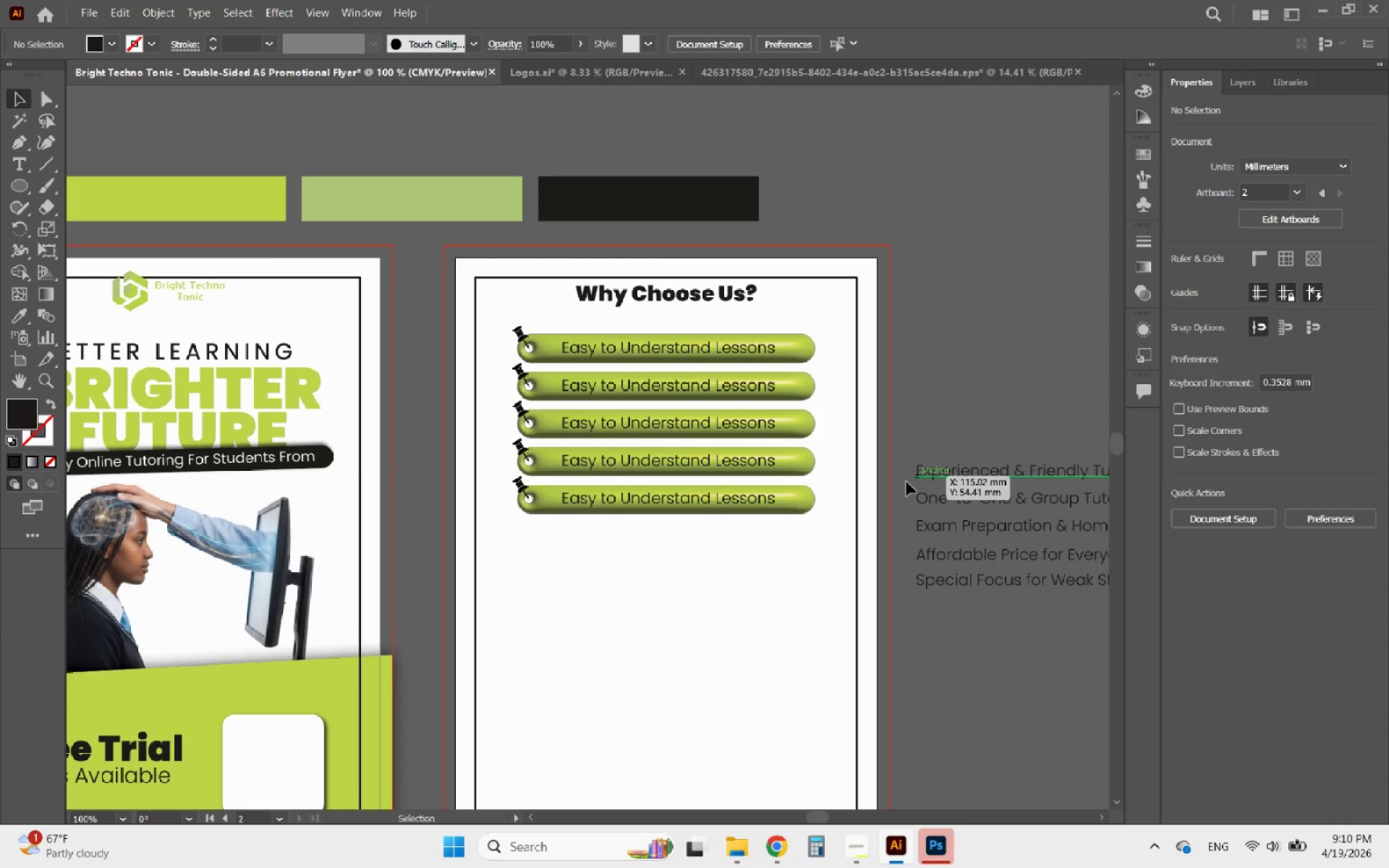 
left_click_drag(start_coordinate=[666, 530], to_coordinate=[603, 494])
 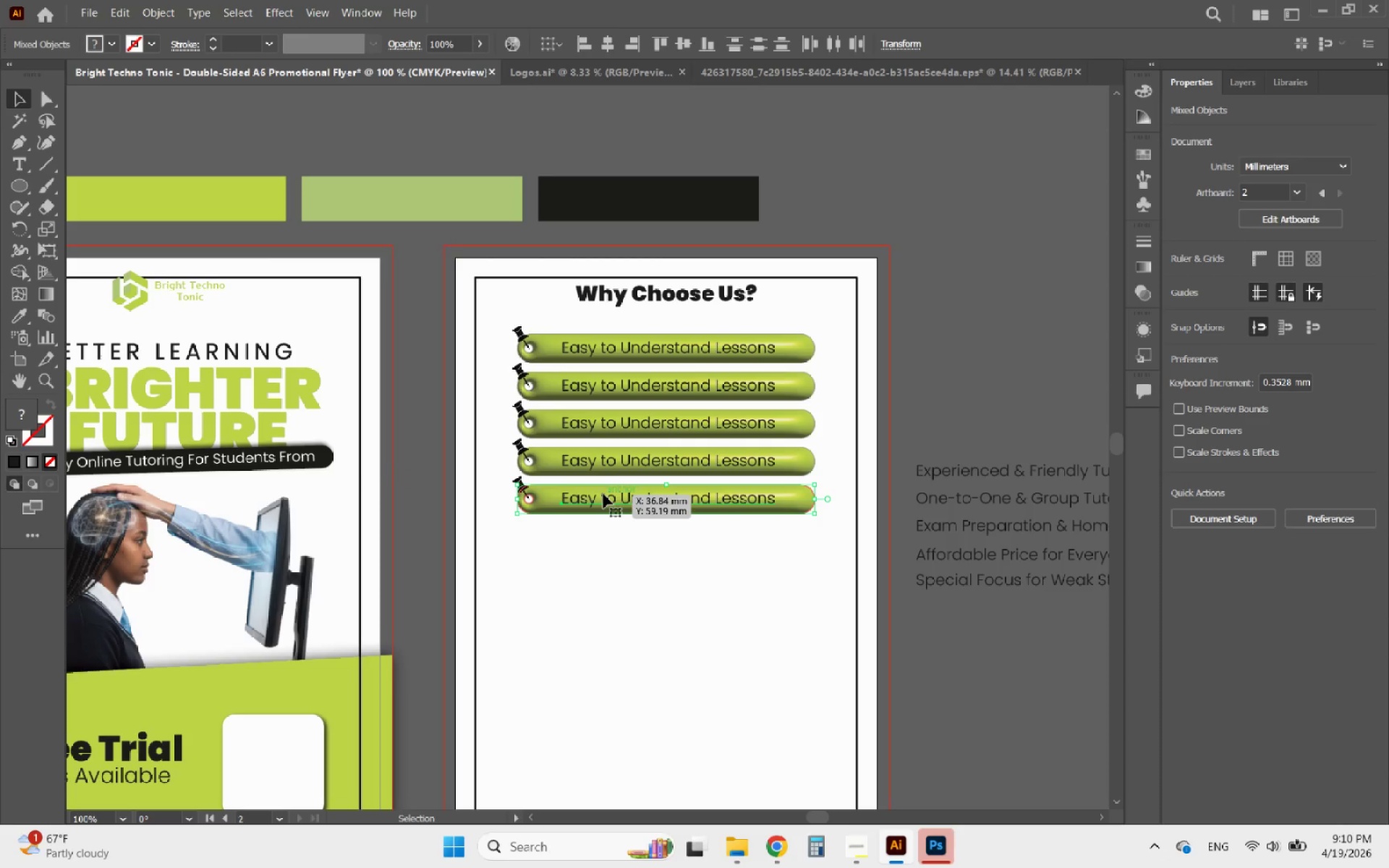 
hold_key(key=AltLeft, duration=2.22)
left_click_drag(start_coordinate=[603, 494], to_coordinate=[602, 532])
 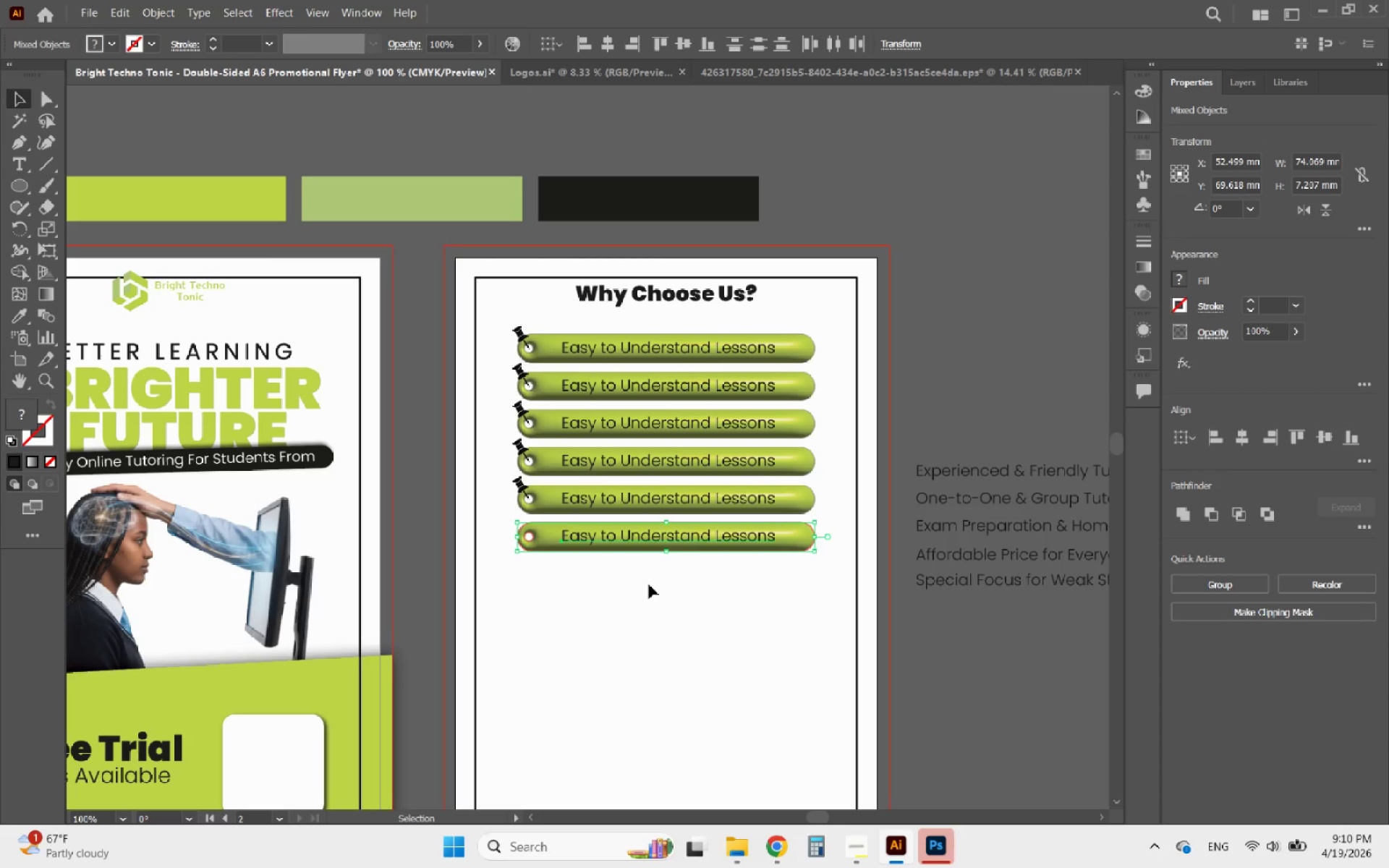 
hold_key(key=ShiftLeft, duration=1.61)
 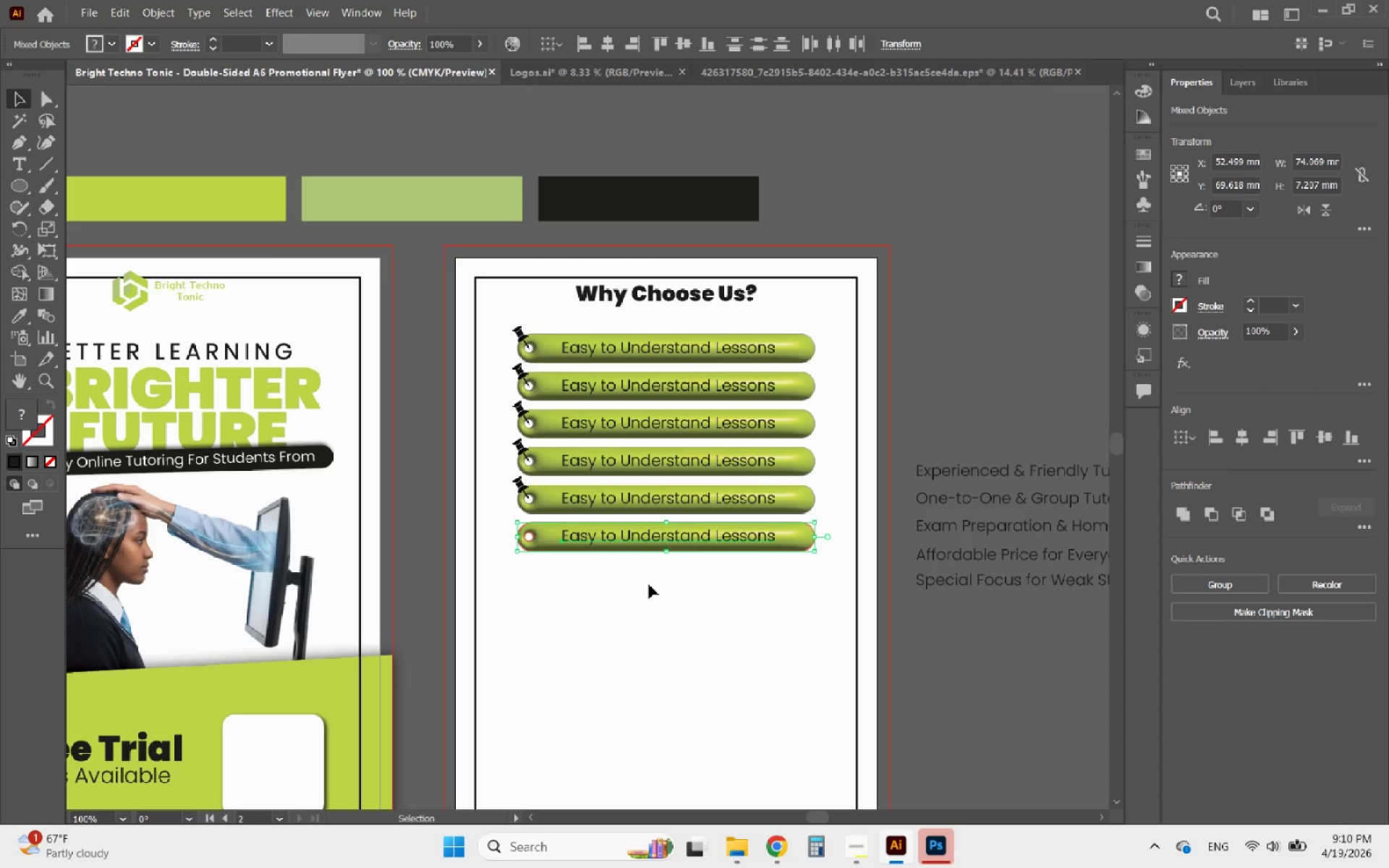 
left_click([649, 584])
 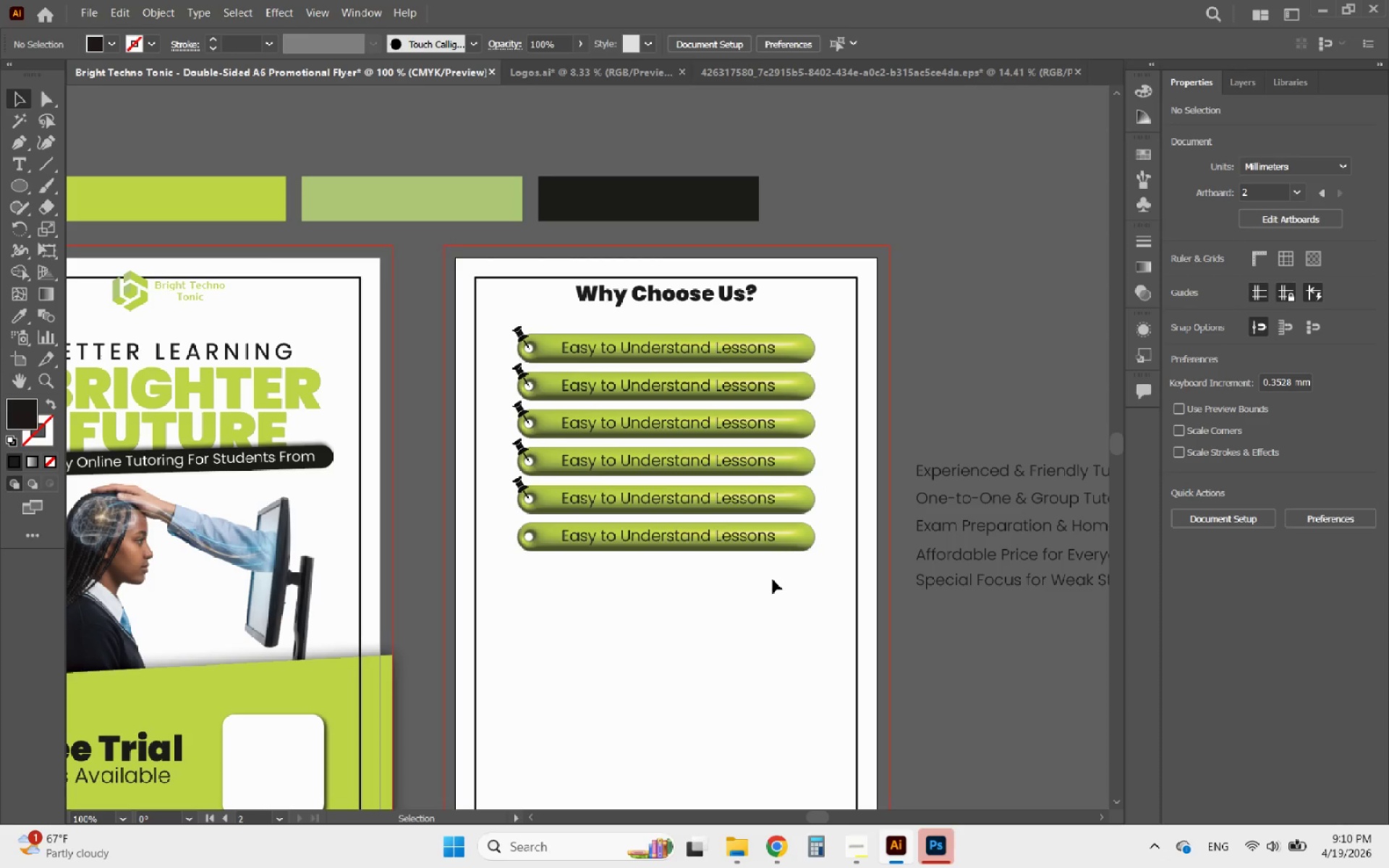 
hold_key(key=AltLeft, duration=0.34)
 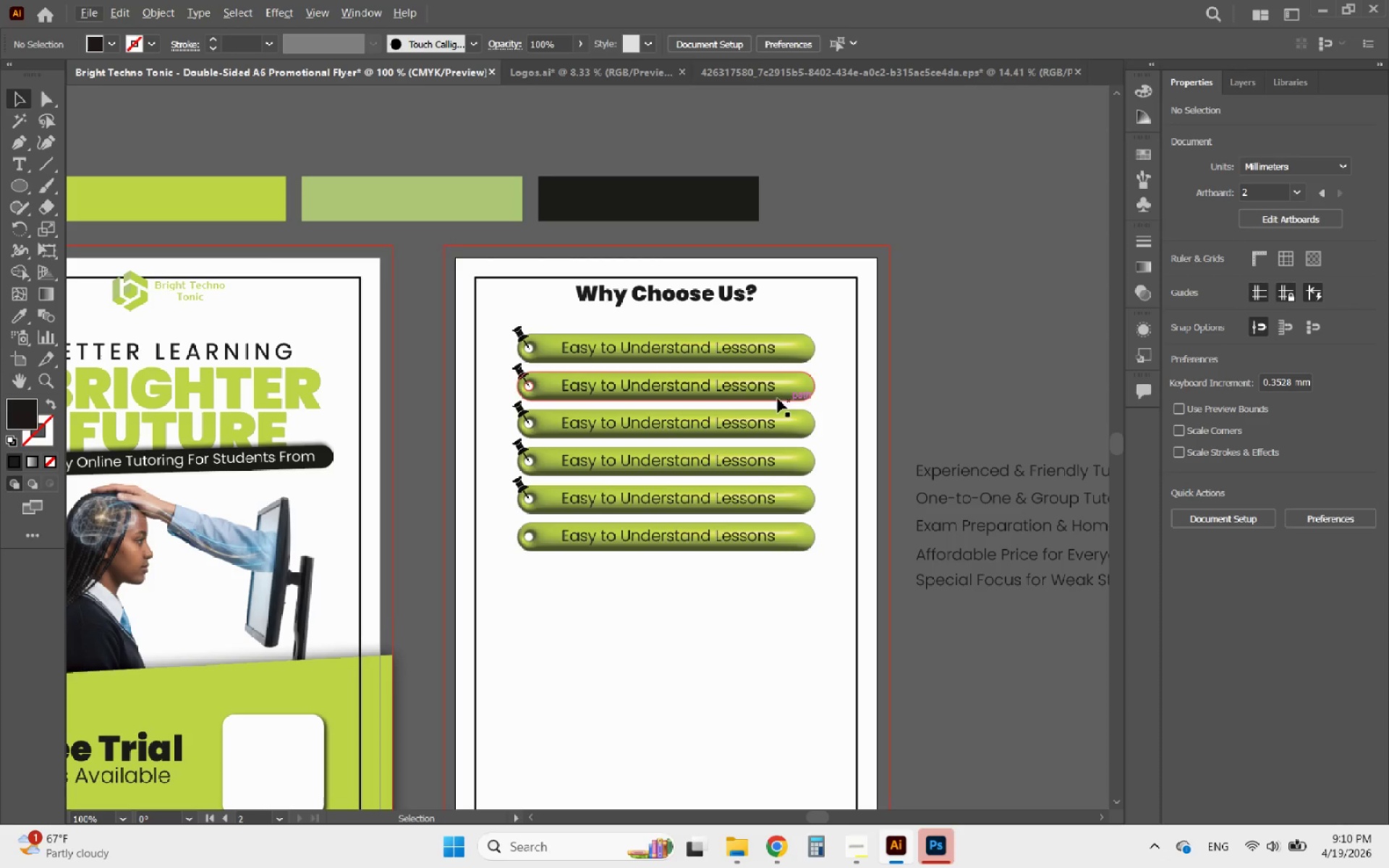 
left_click_drag(start_coordinate=[748, 386], to_coordinate=[1024, 154])
 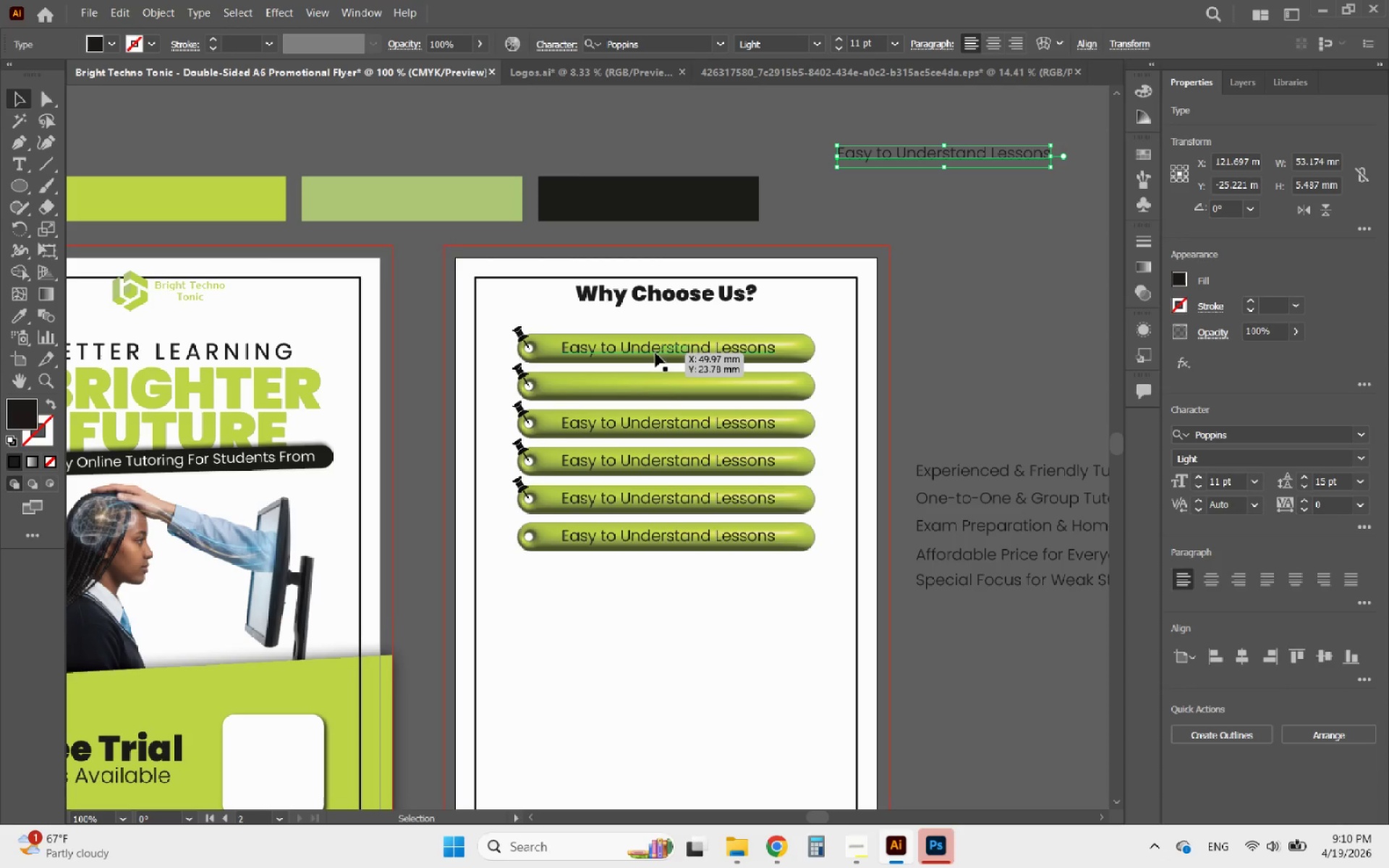 
left_click_drag(start_coordinate=[654, 352], to_coordinate=[640, 352])
 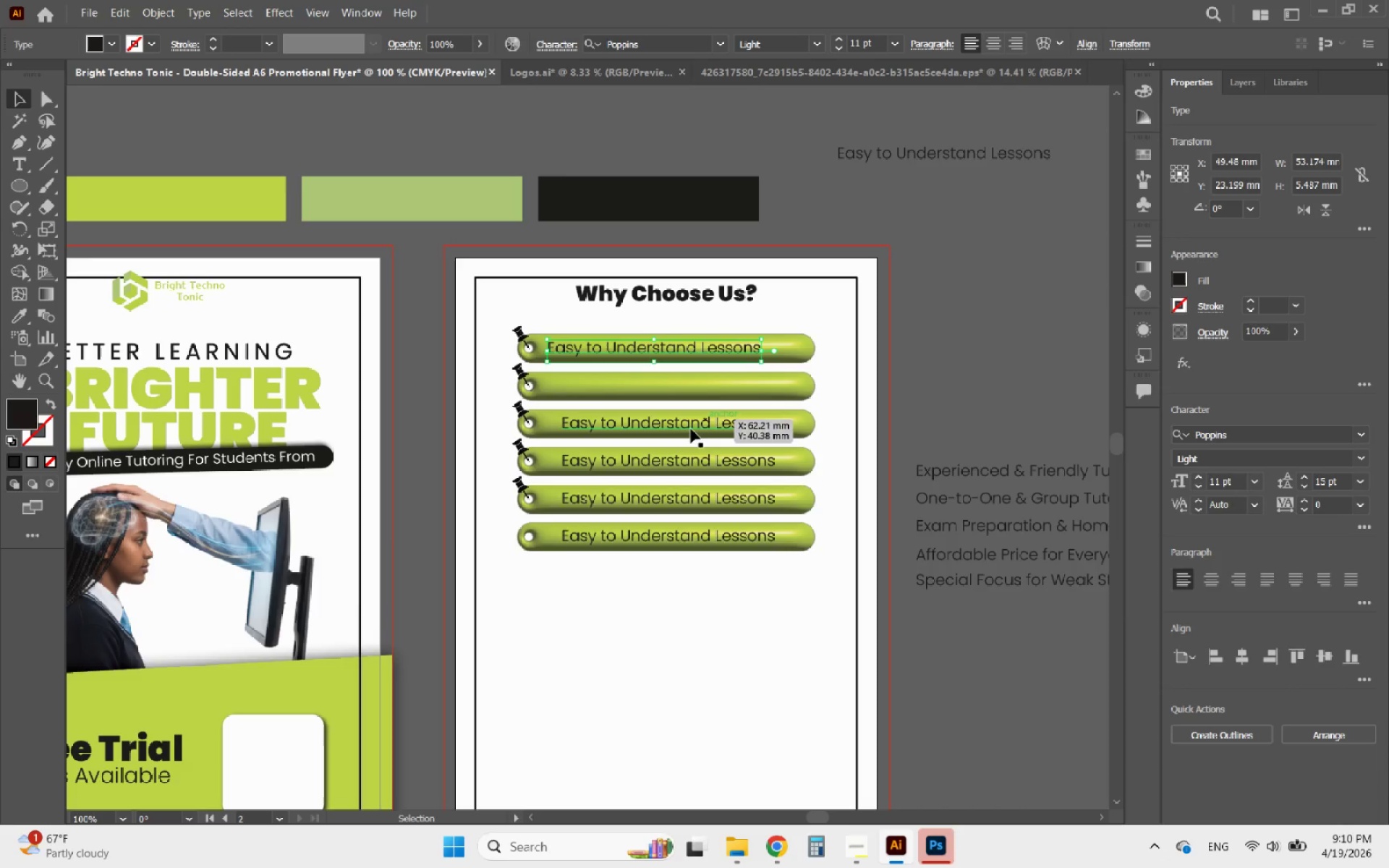 
hold_key(key=AltLeft, duration=0.61)
scroll: coordinate [611, 458], scroll_direction: down, amount: 1.0
 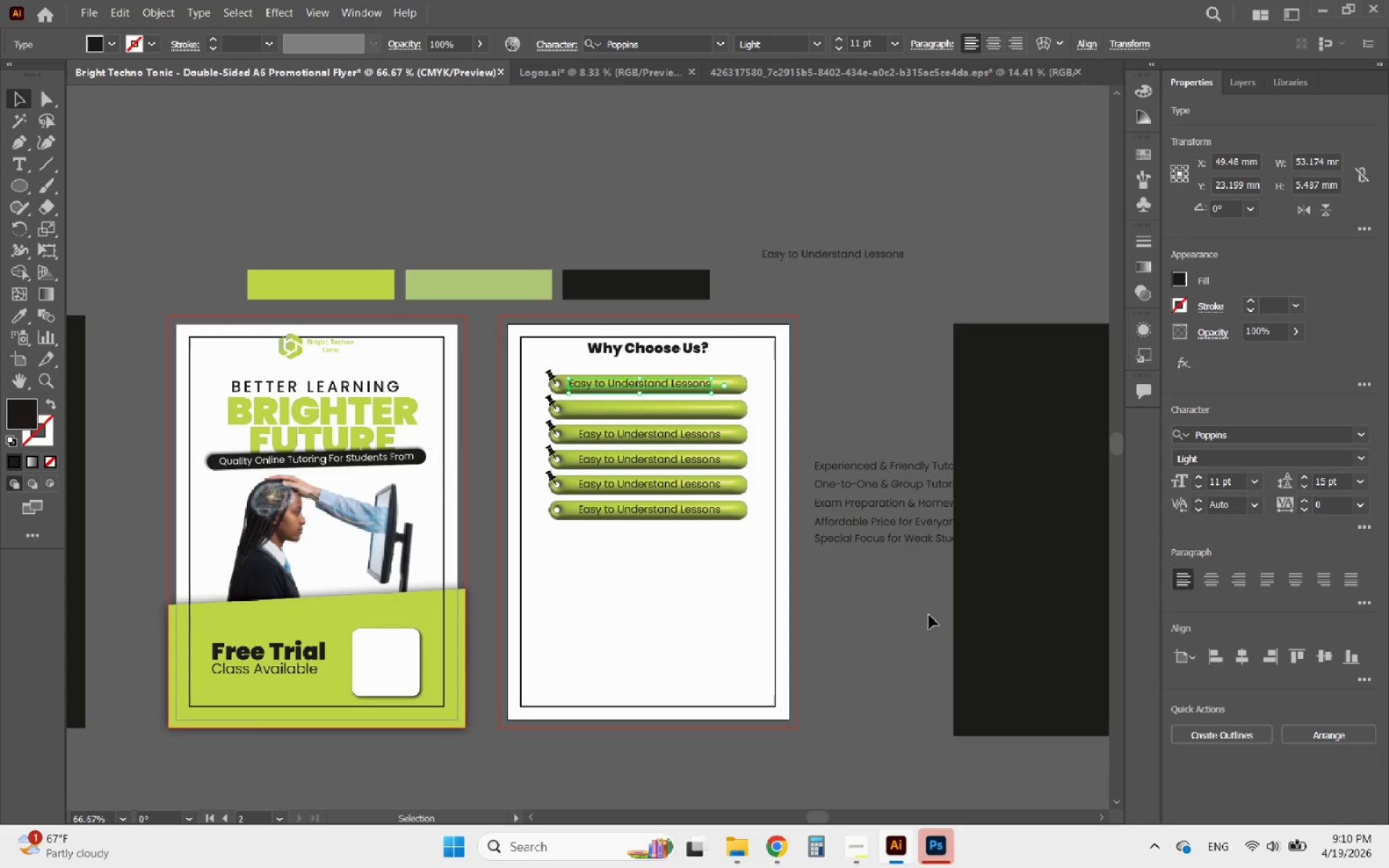 
left_click_drag(start_coordinate=[980, 614], to_coordinate=[1051, 603])
 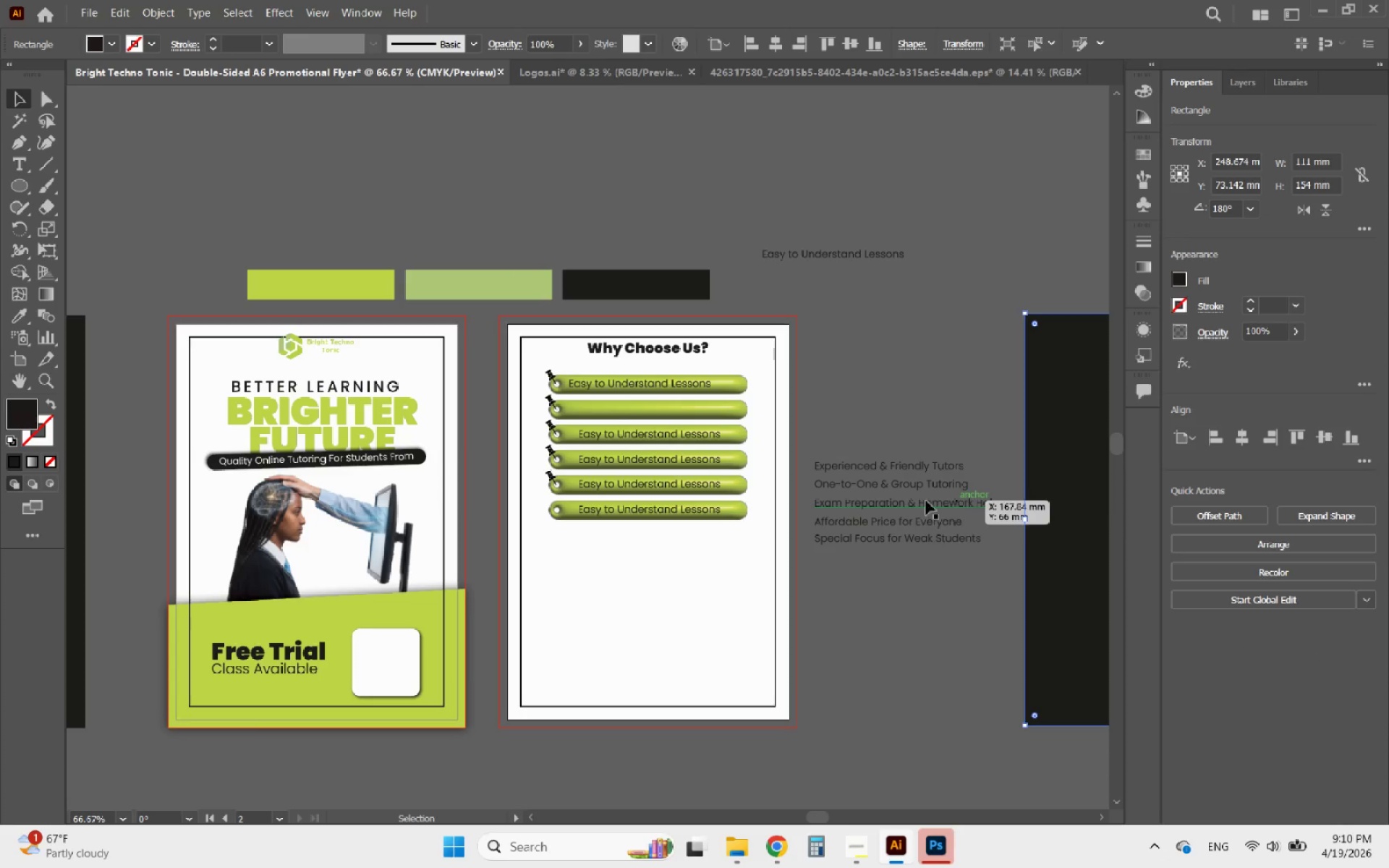 
left_click([670, 461])
 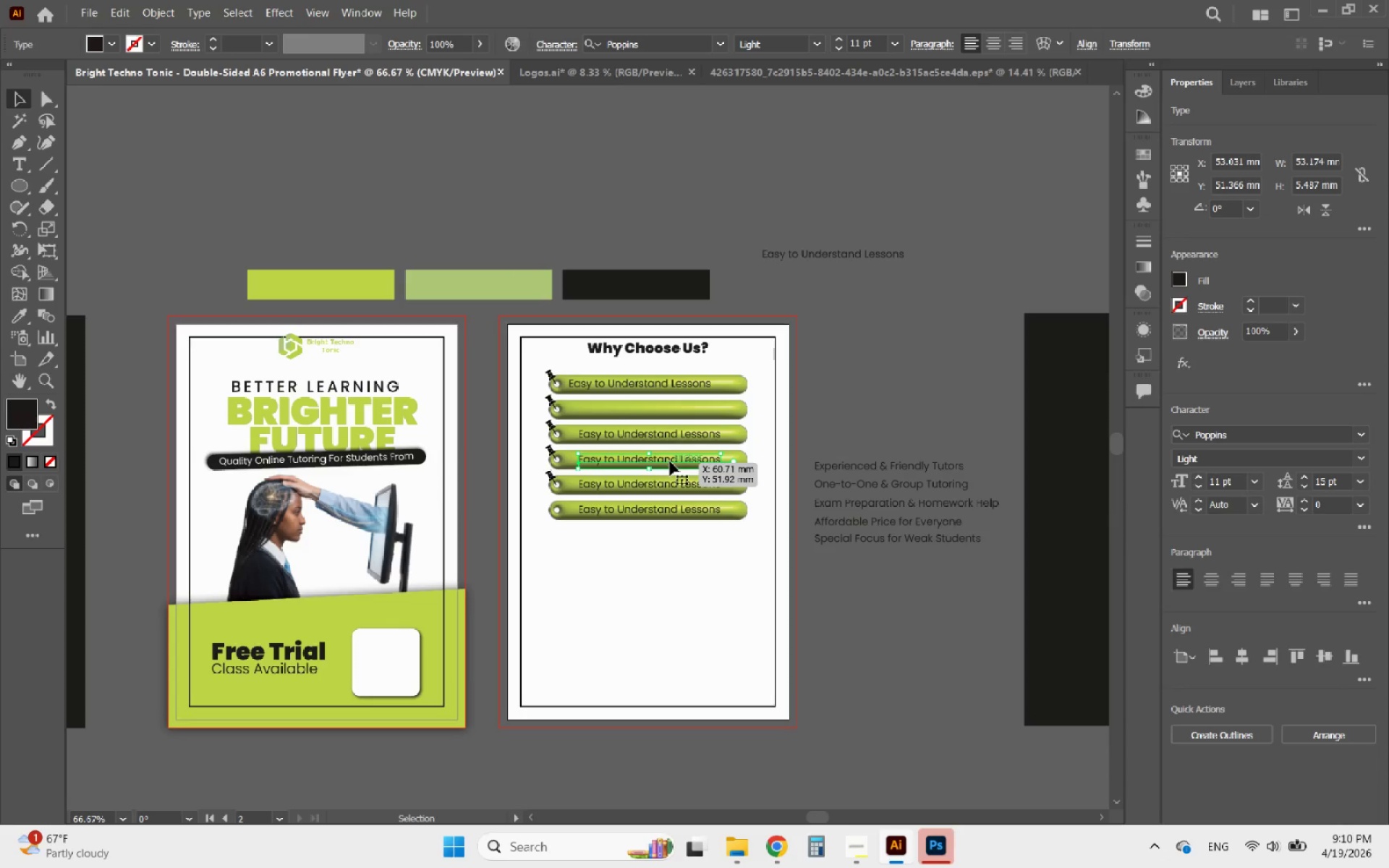 
key(Delete)
 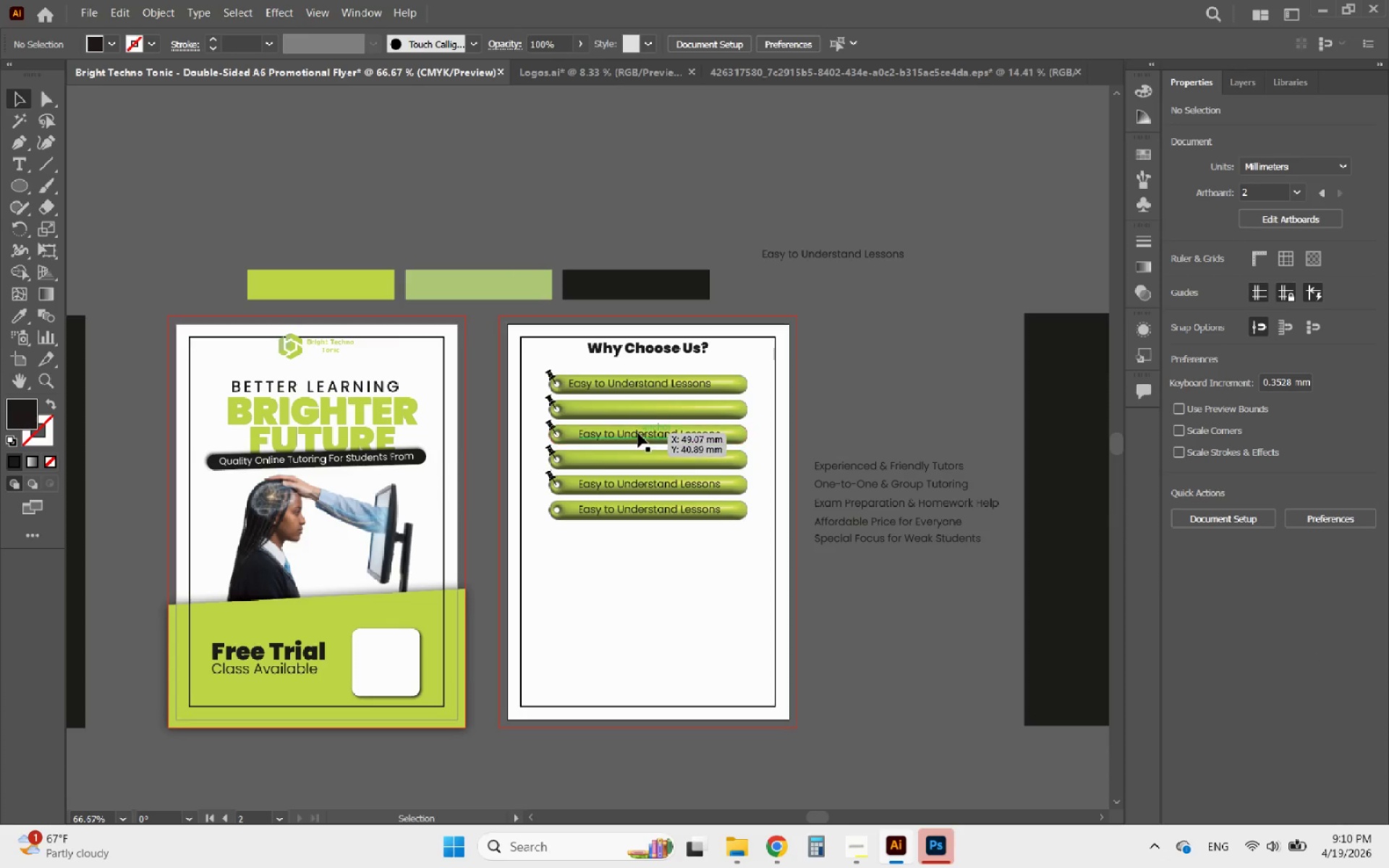 
left_click([638, 433])
 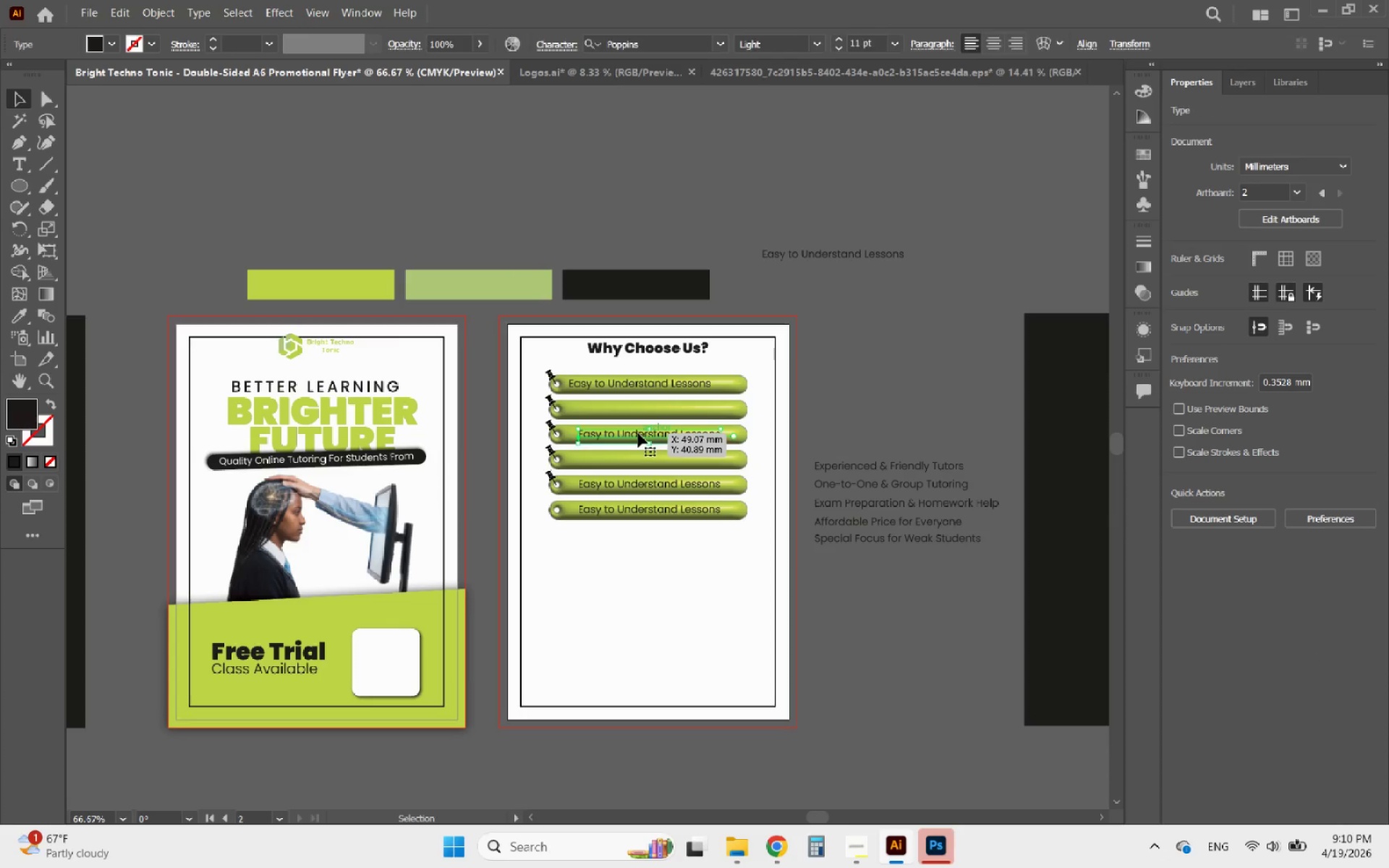 
key(Delete)
 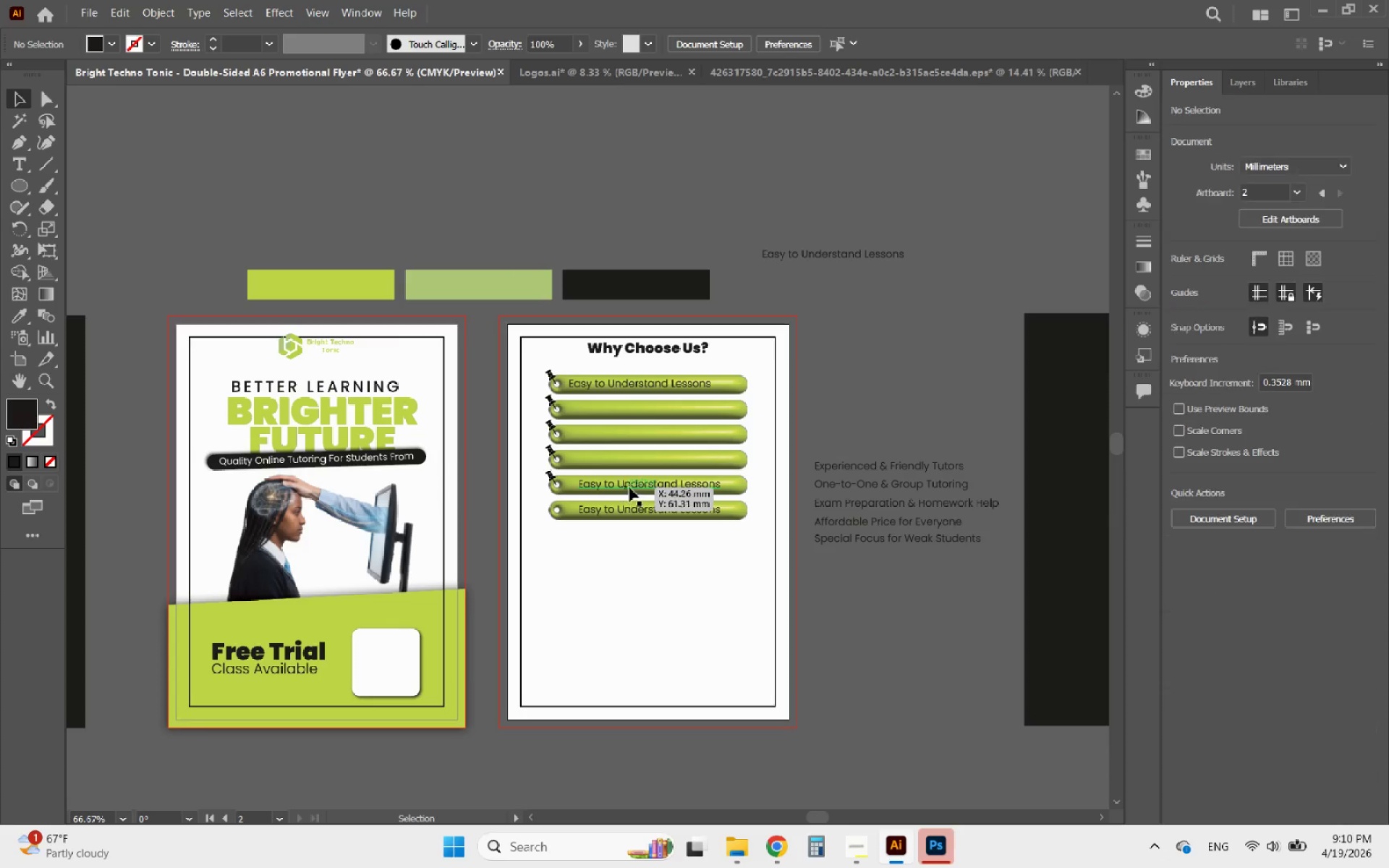 
left_click([633, 487])
 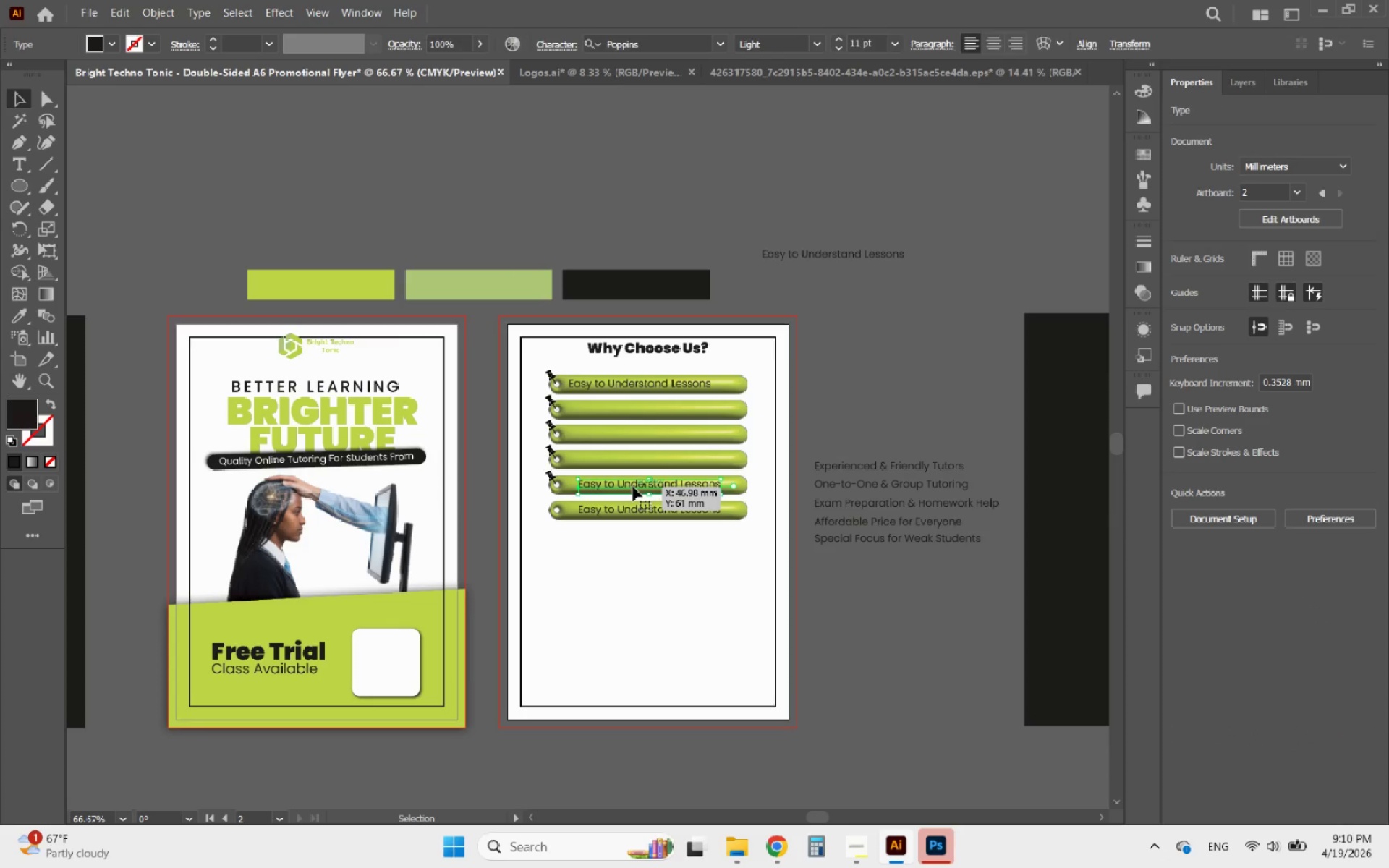 
key(Delete)
 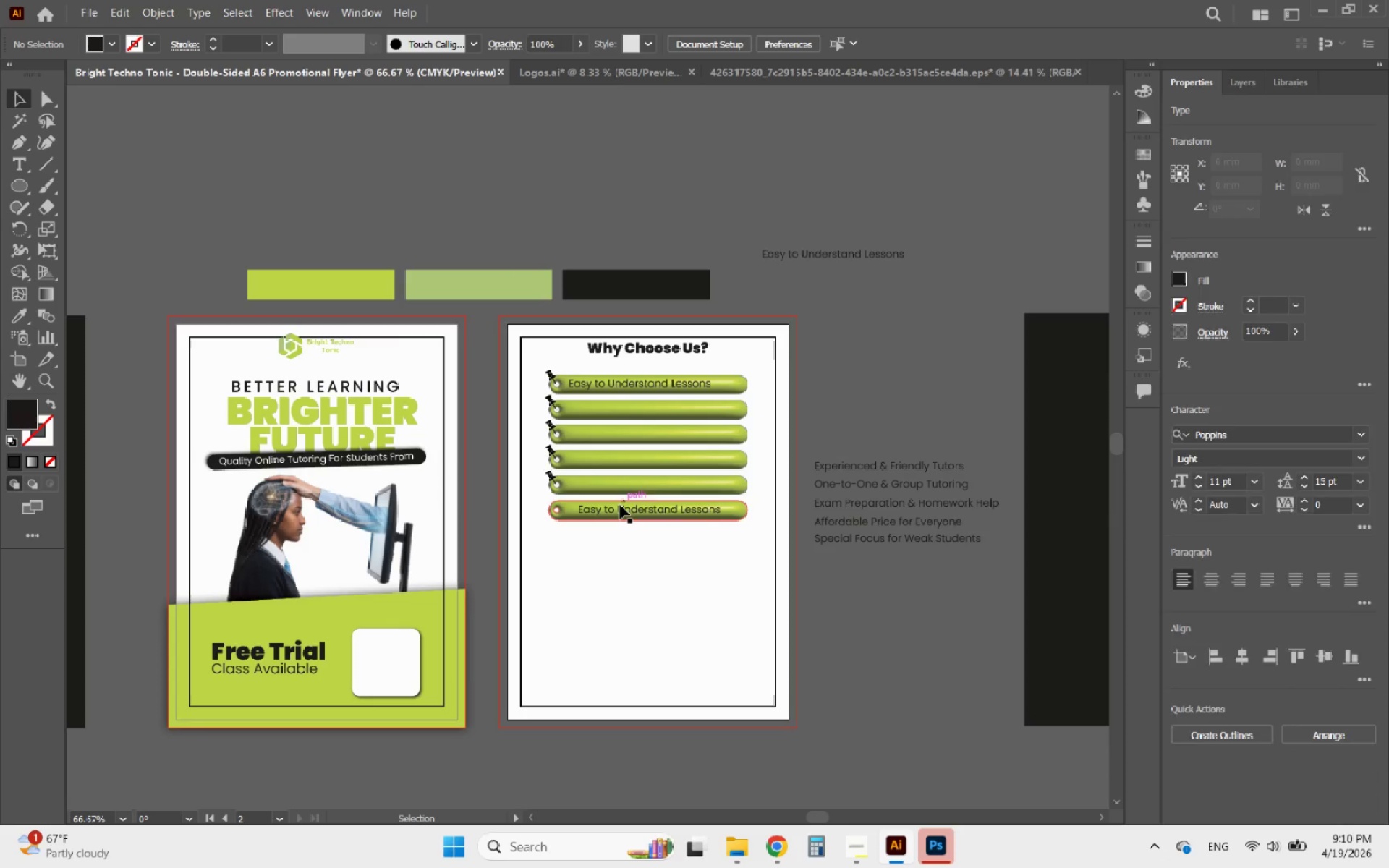 
left_click([620, 505])
 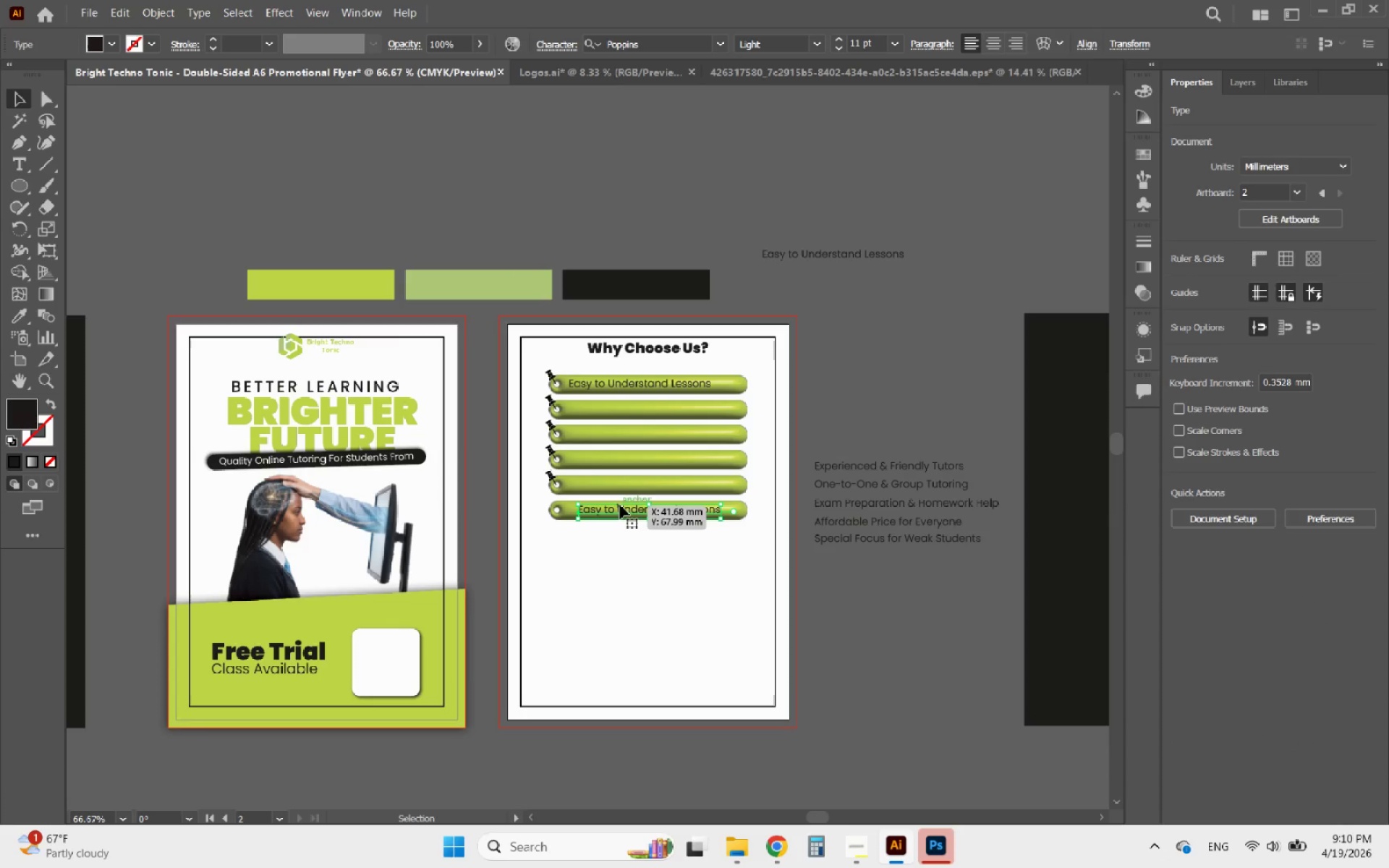 
key(Delete)
 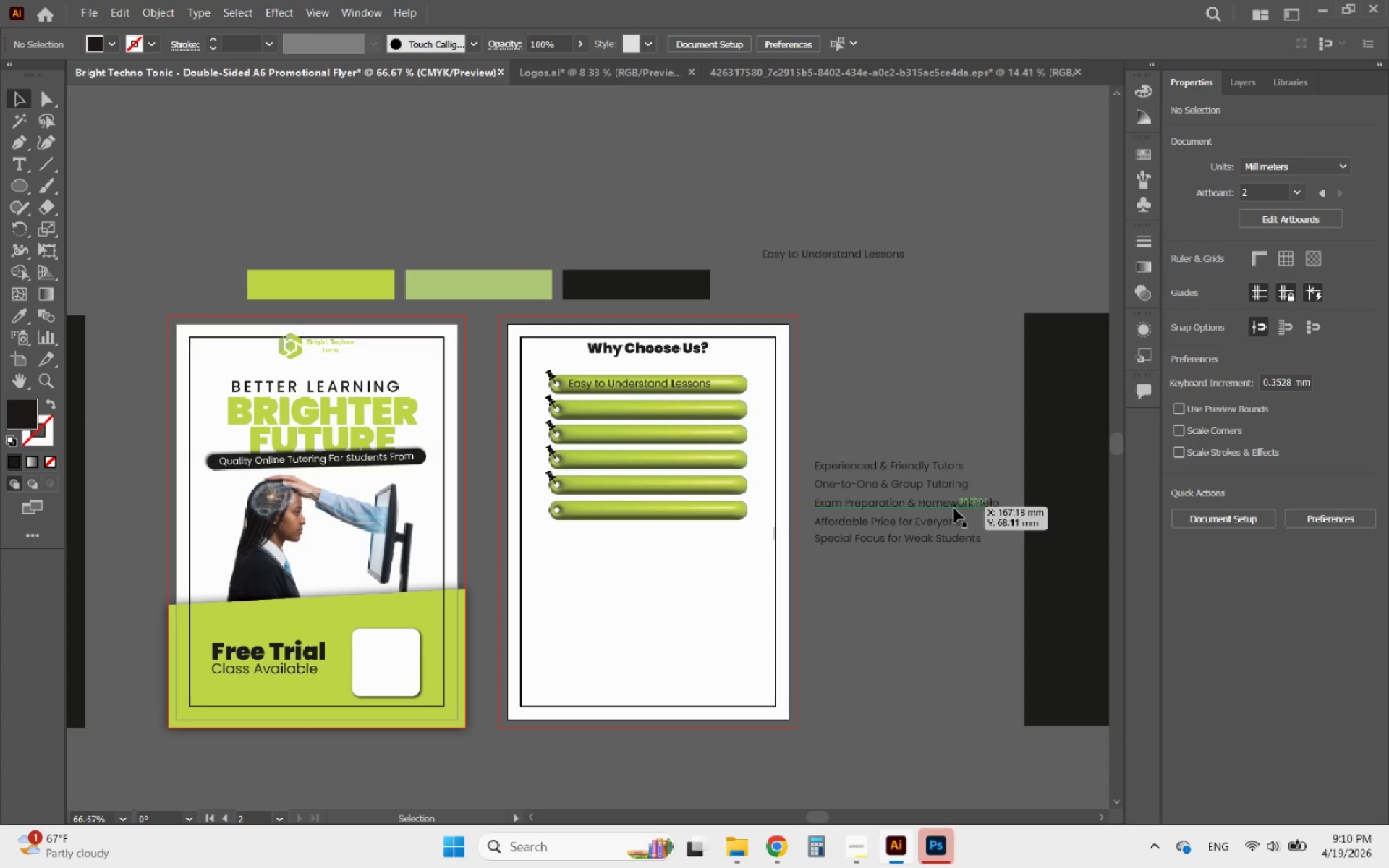 
left_click_drag(start_coordinate=[951, 509], to_coordinate=[705, 462])
 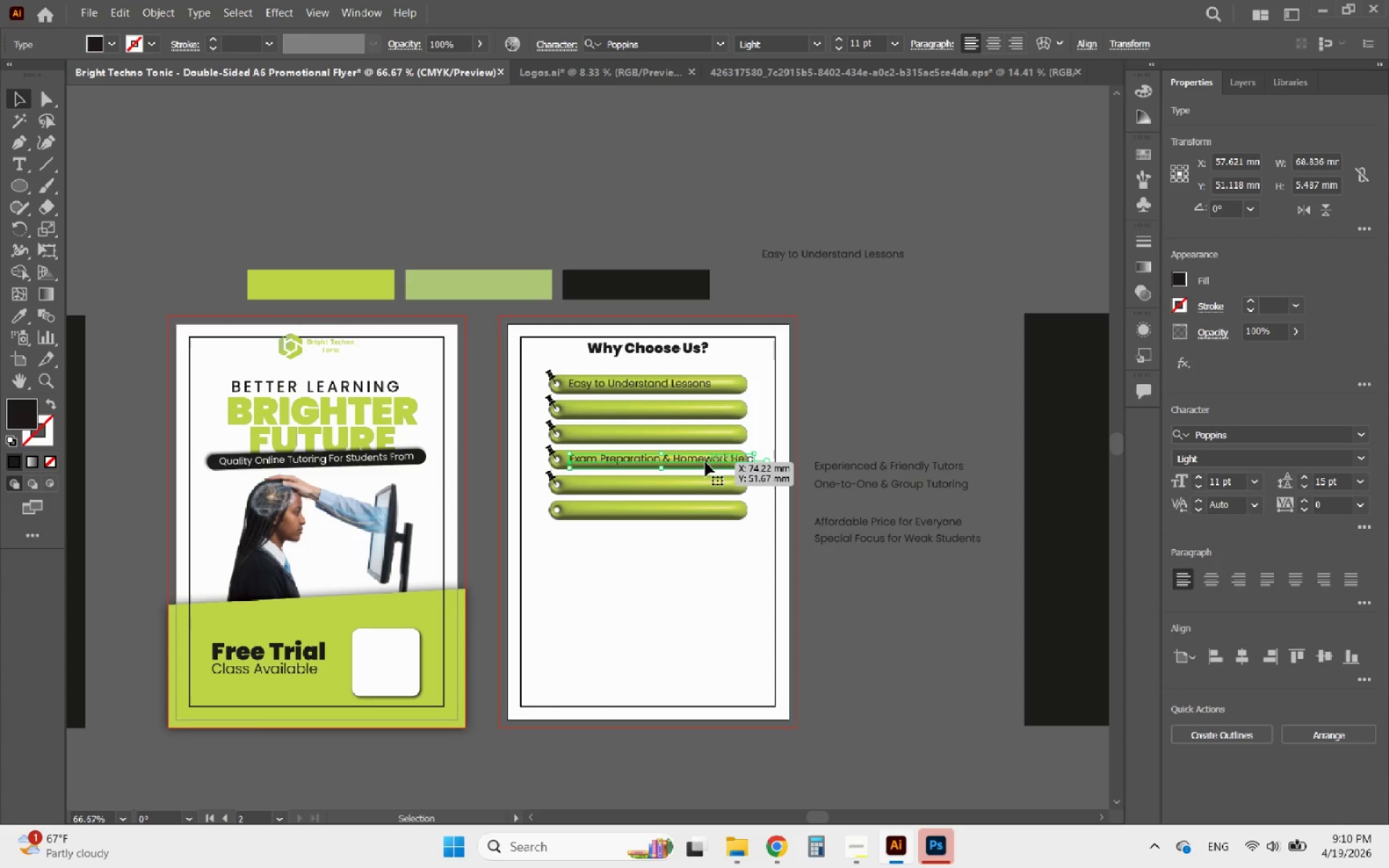 
hold_key(key=AltLeft, duration=0.58)
scroll: coordinate [705, 462], scroll_direction: up, amount: 3.0
 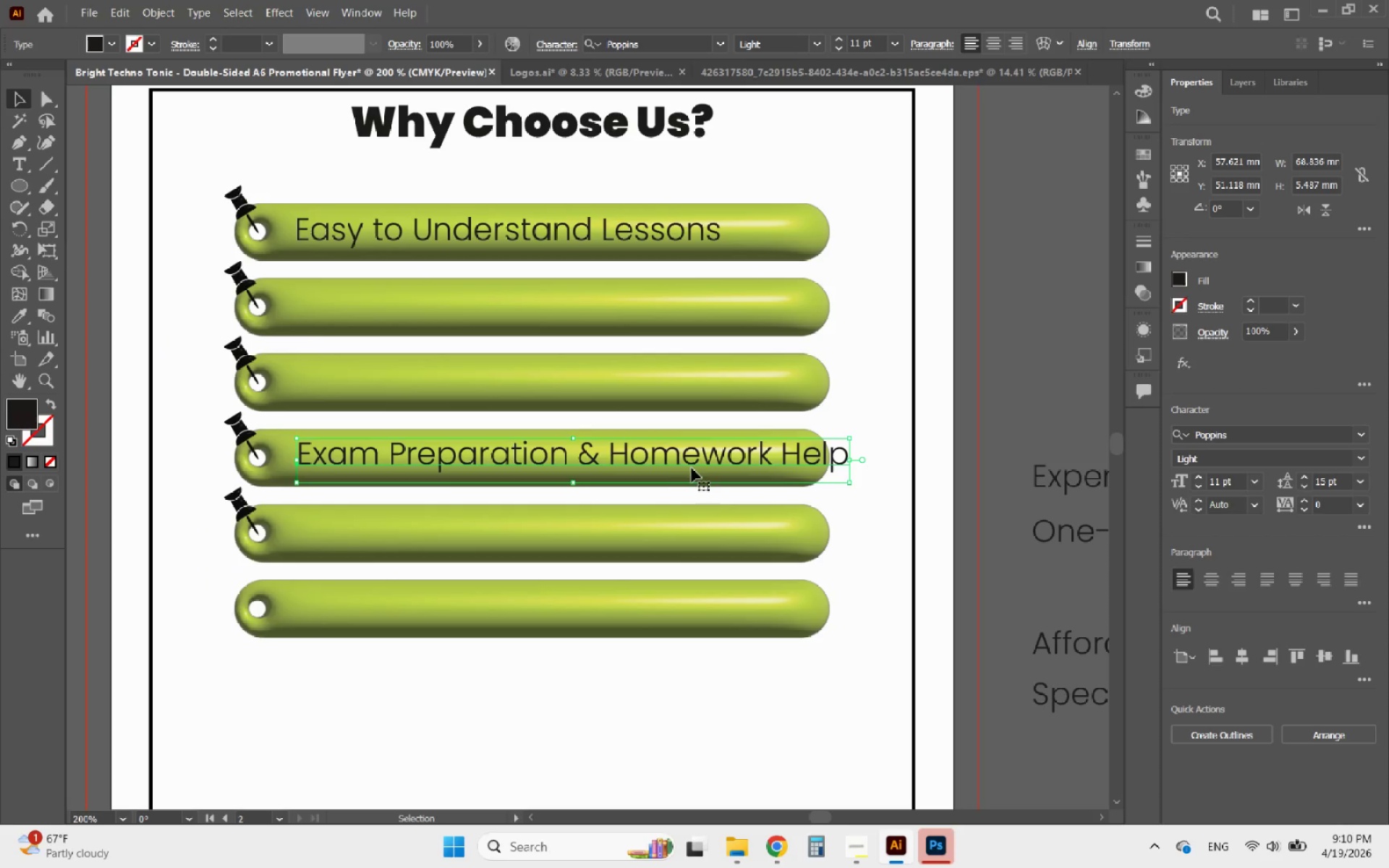 
left_click_drag(start_coordinate=[696, 466], to_coordinate=[685, 466])
 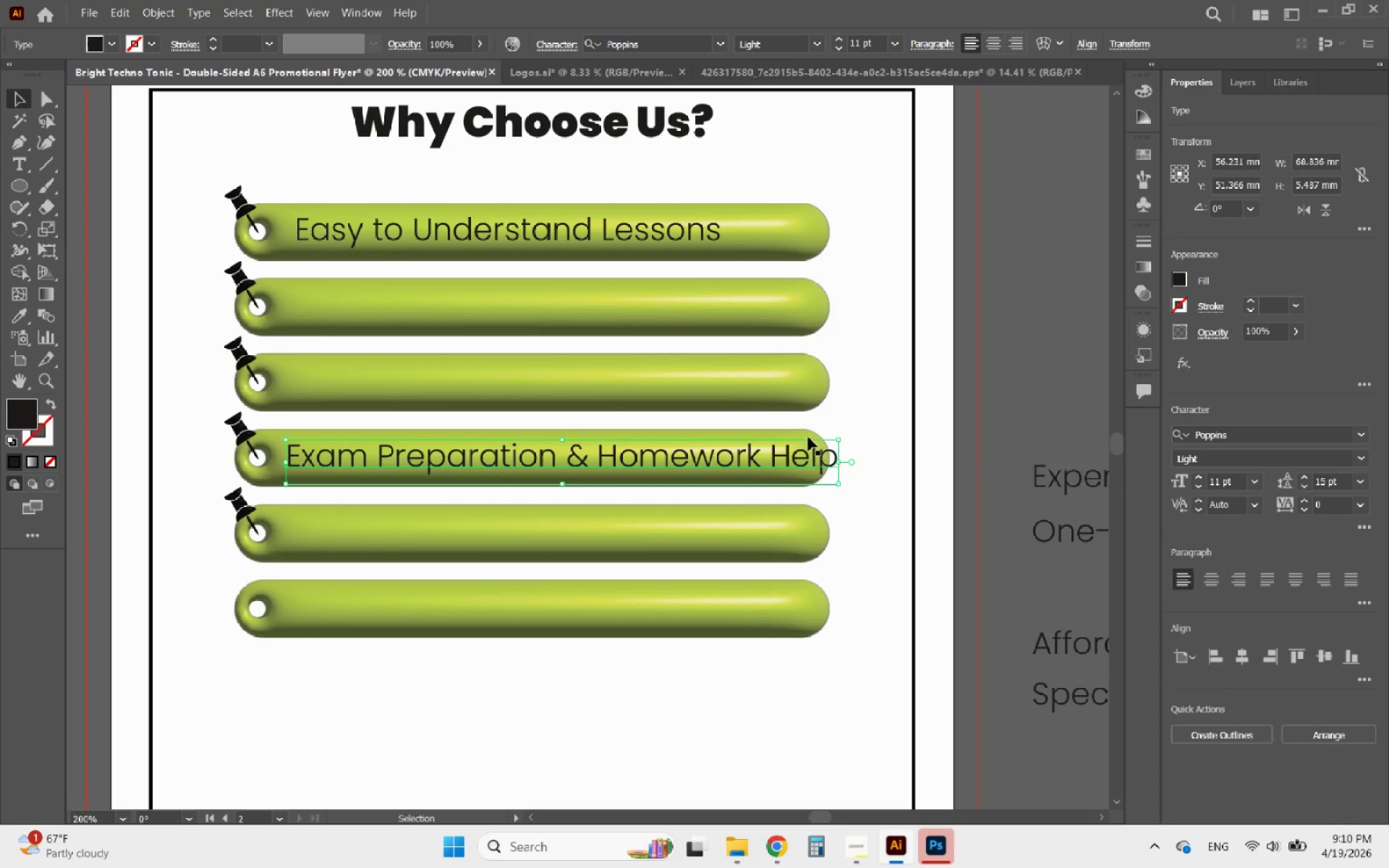 
left_click([800, 433])
 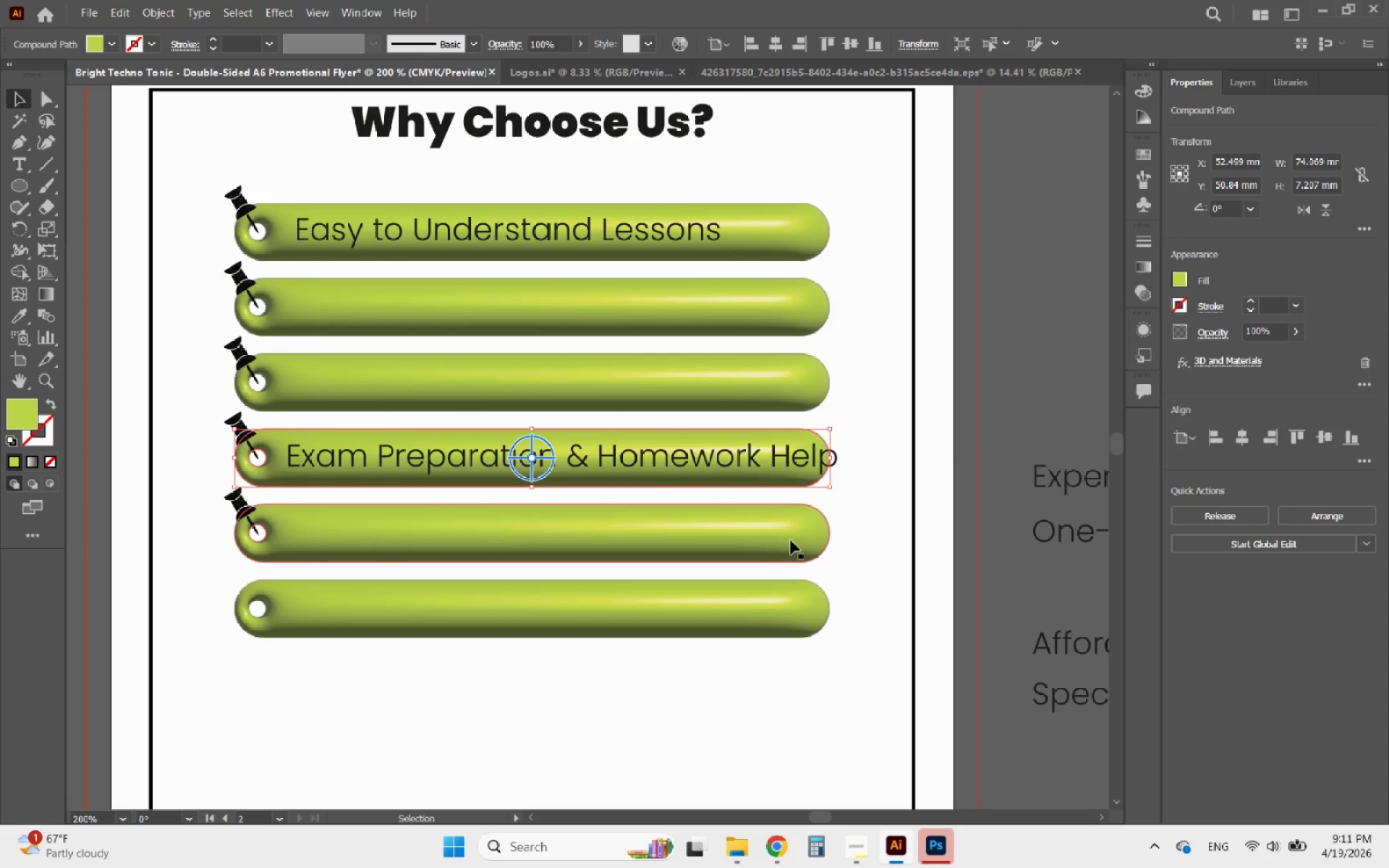 
hold_key(key=ShiftLeft, duration=2.53)
left_click([791, 540])
 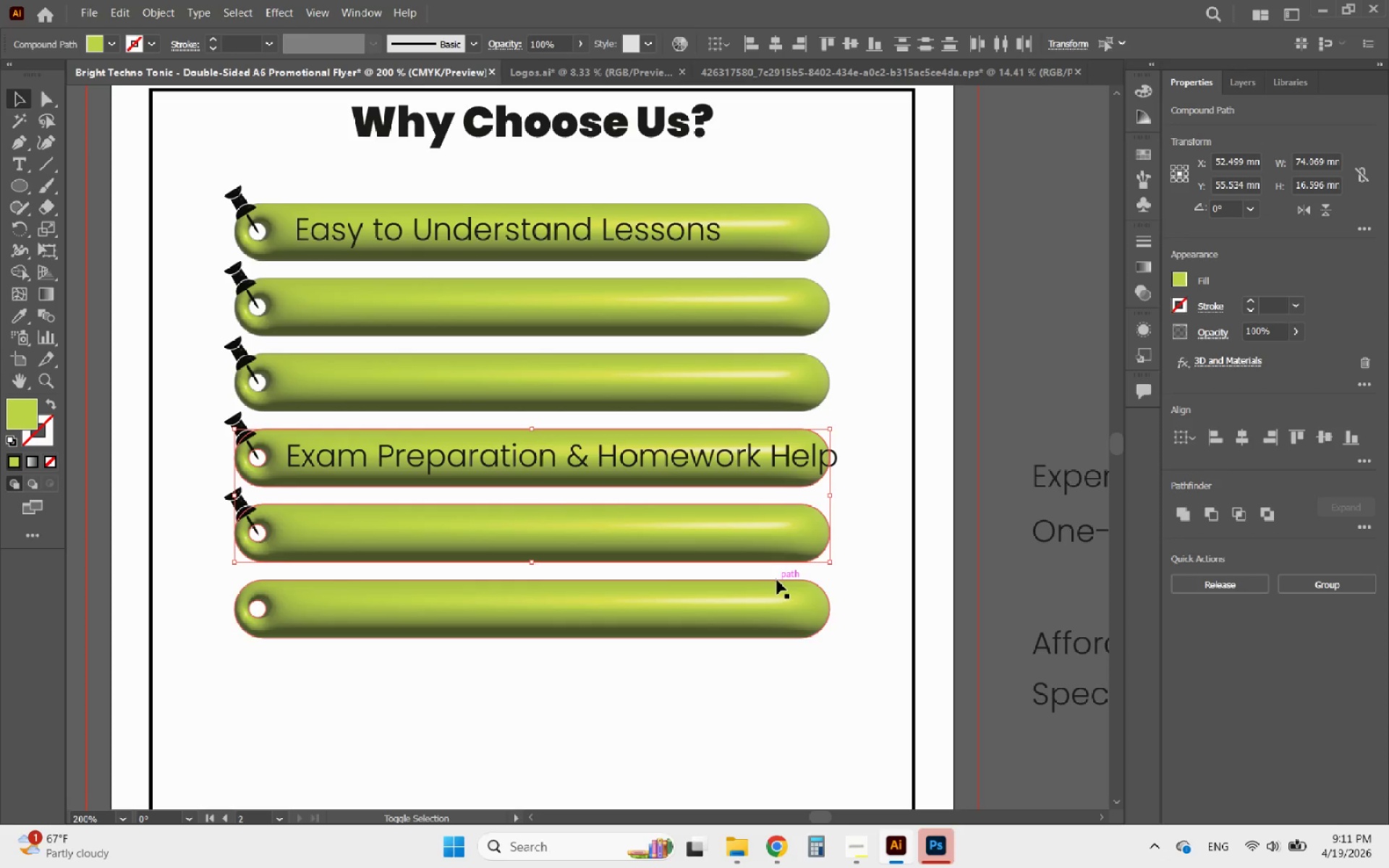 
left_click([777, 580])
 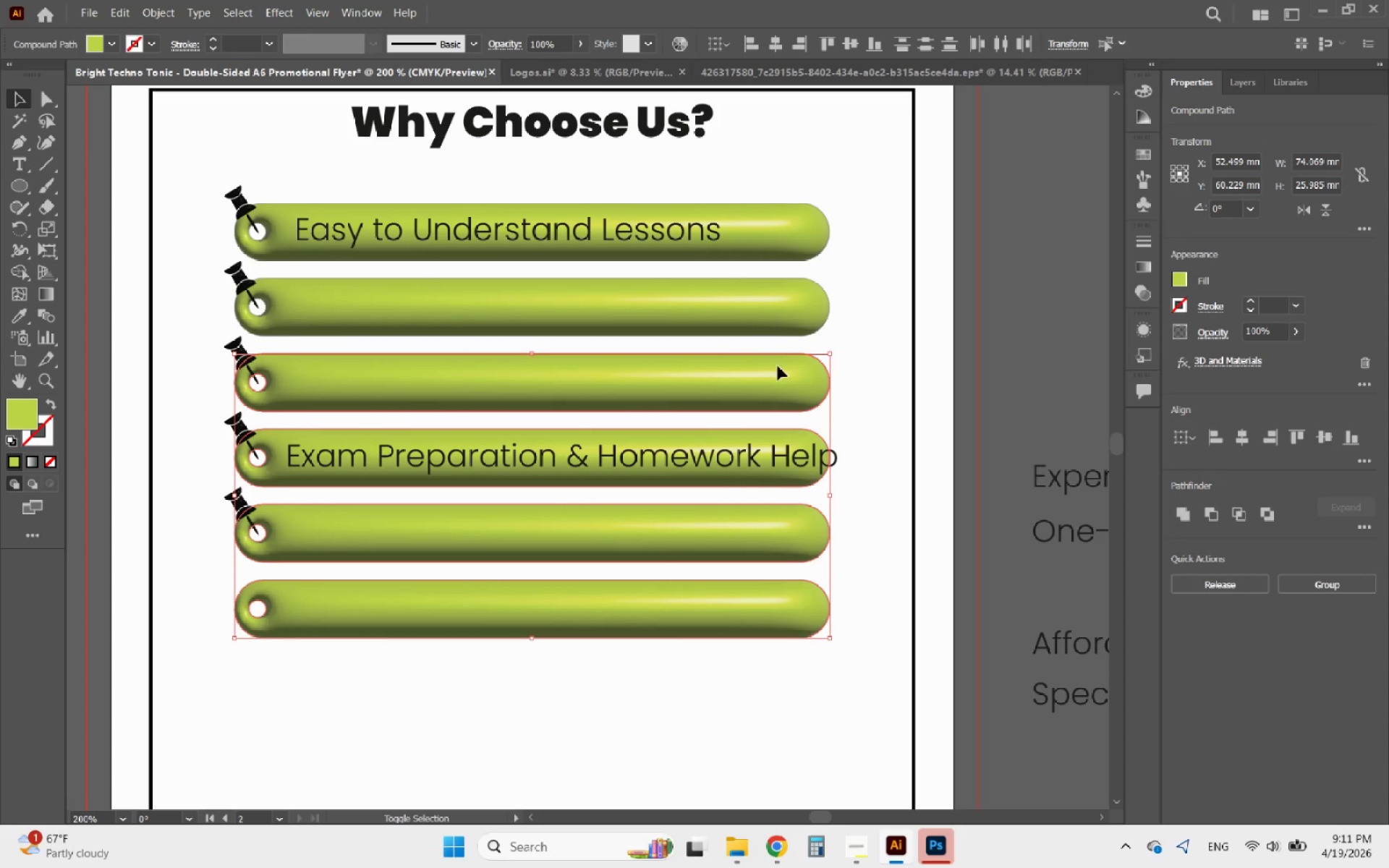 
double_click([778, 315])
 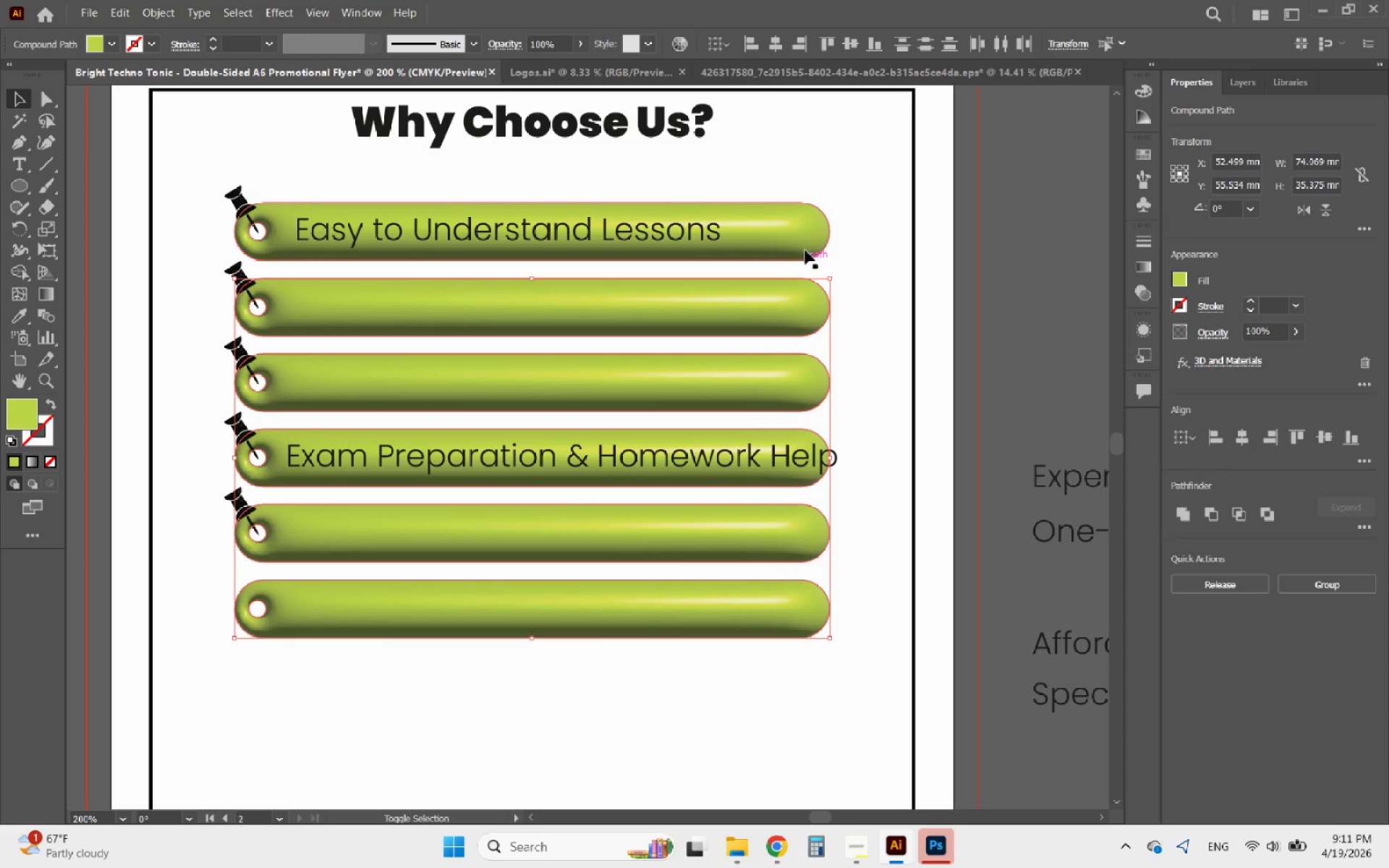 
triple_click([805, 240])
 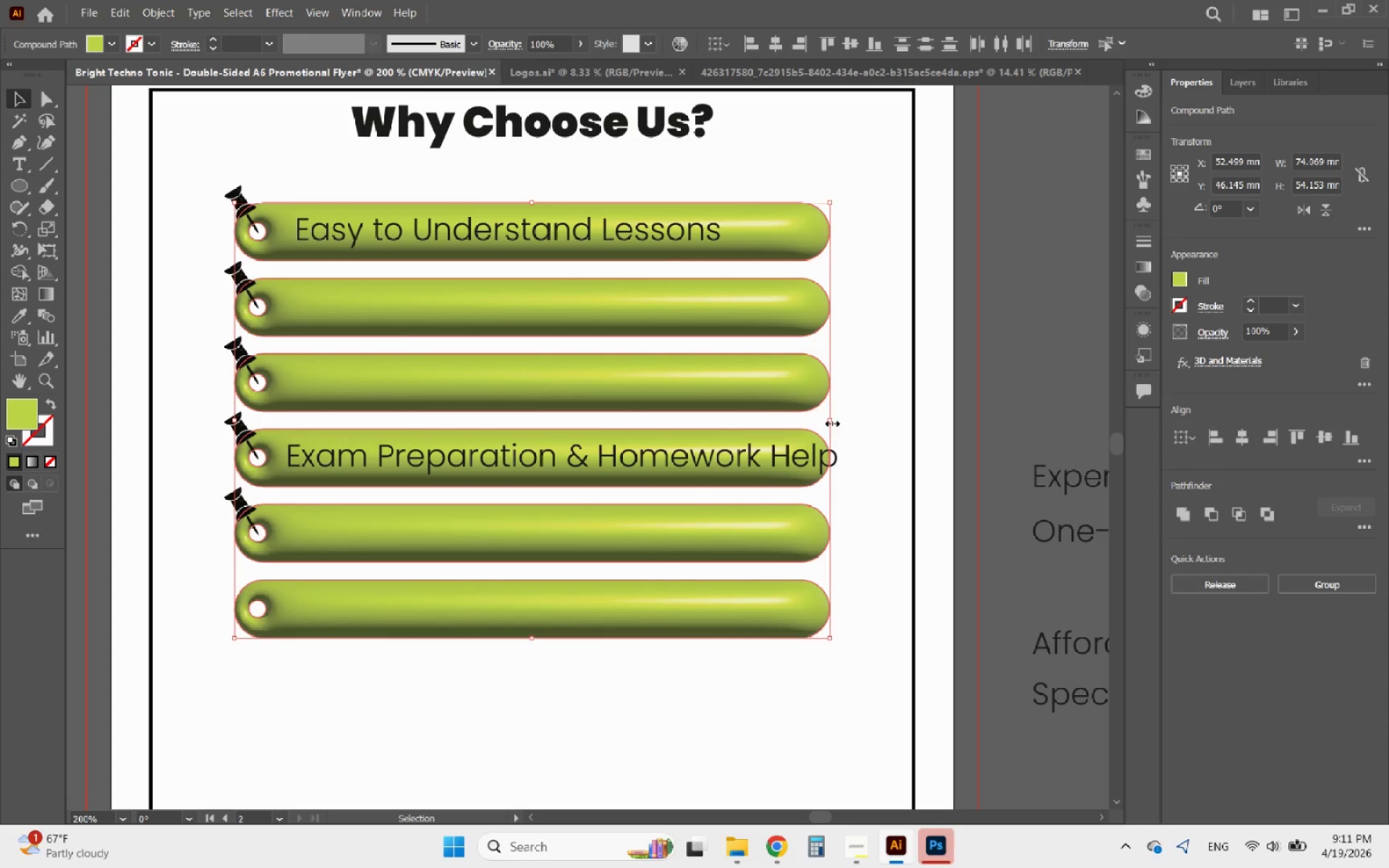 
left_click_drag(start_coordinate=[831, 422], to_coordinate=[855, 427])
 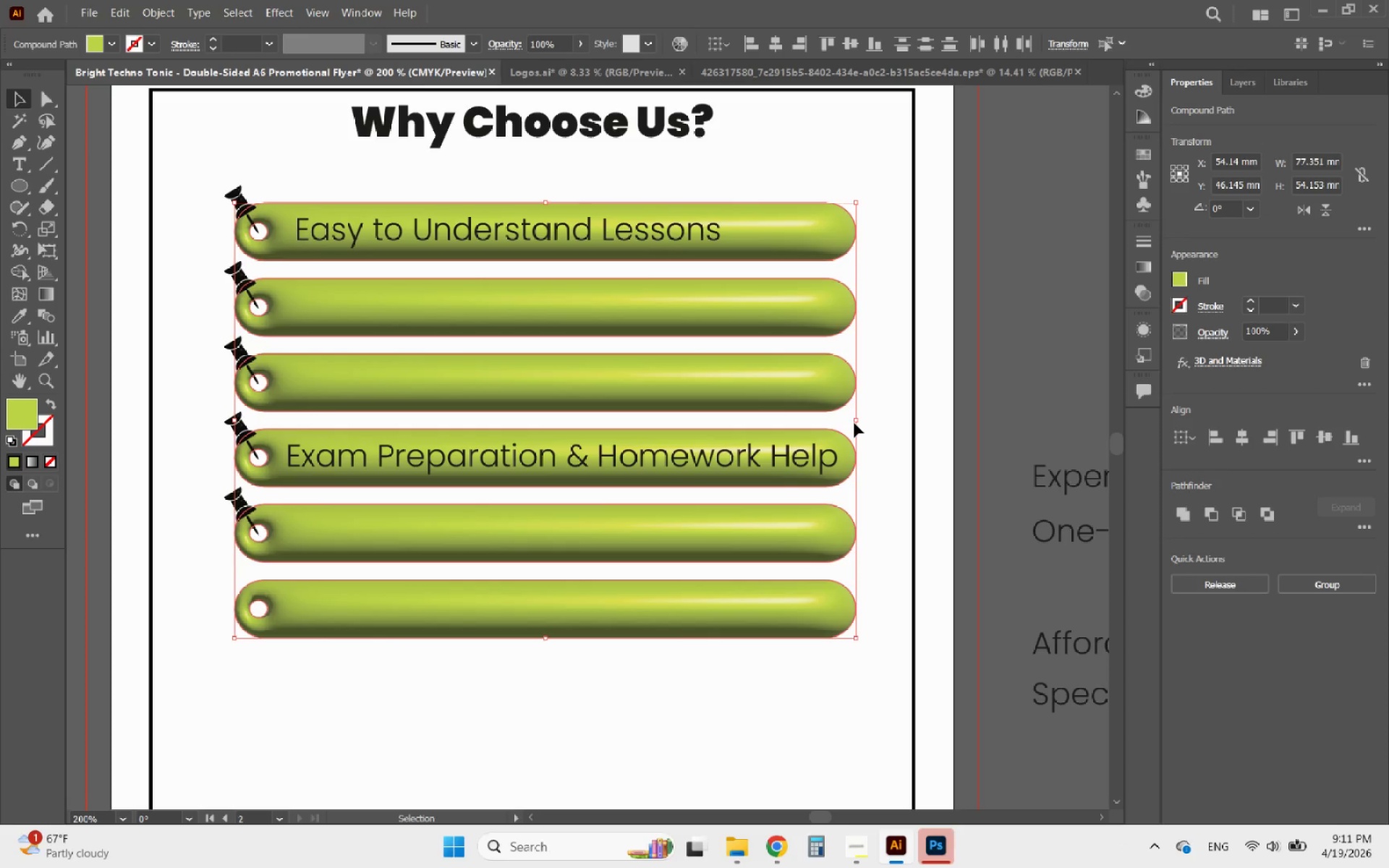 
left_click_drag(start_coordinate=[856, 417], to_coordinate=[862, 415])
 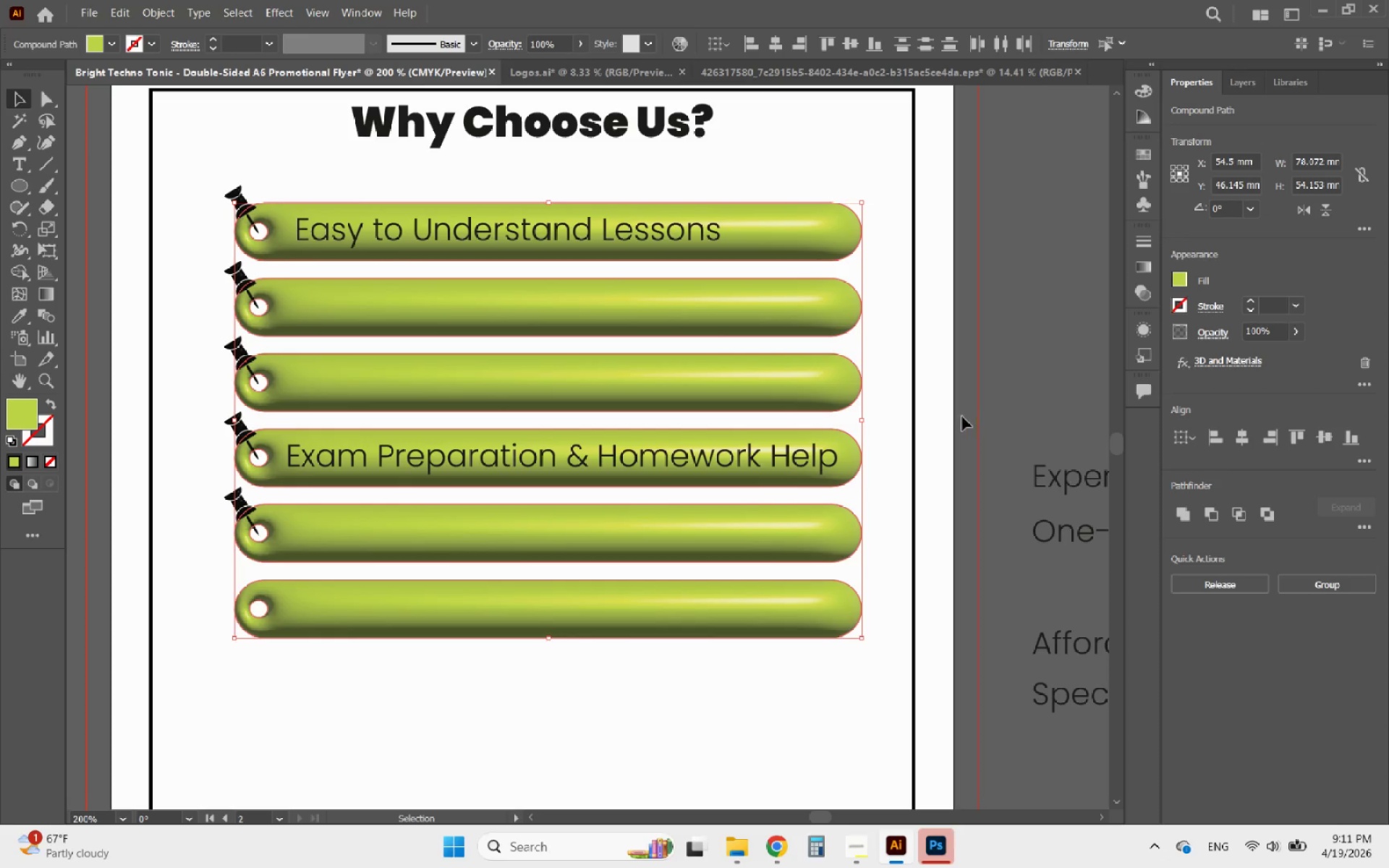 
left_click([1006, 415])
 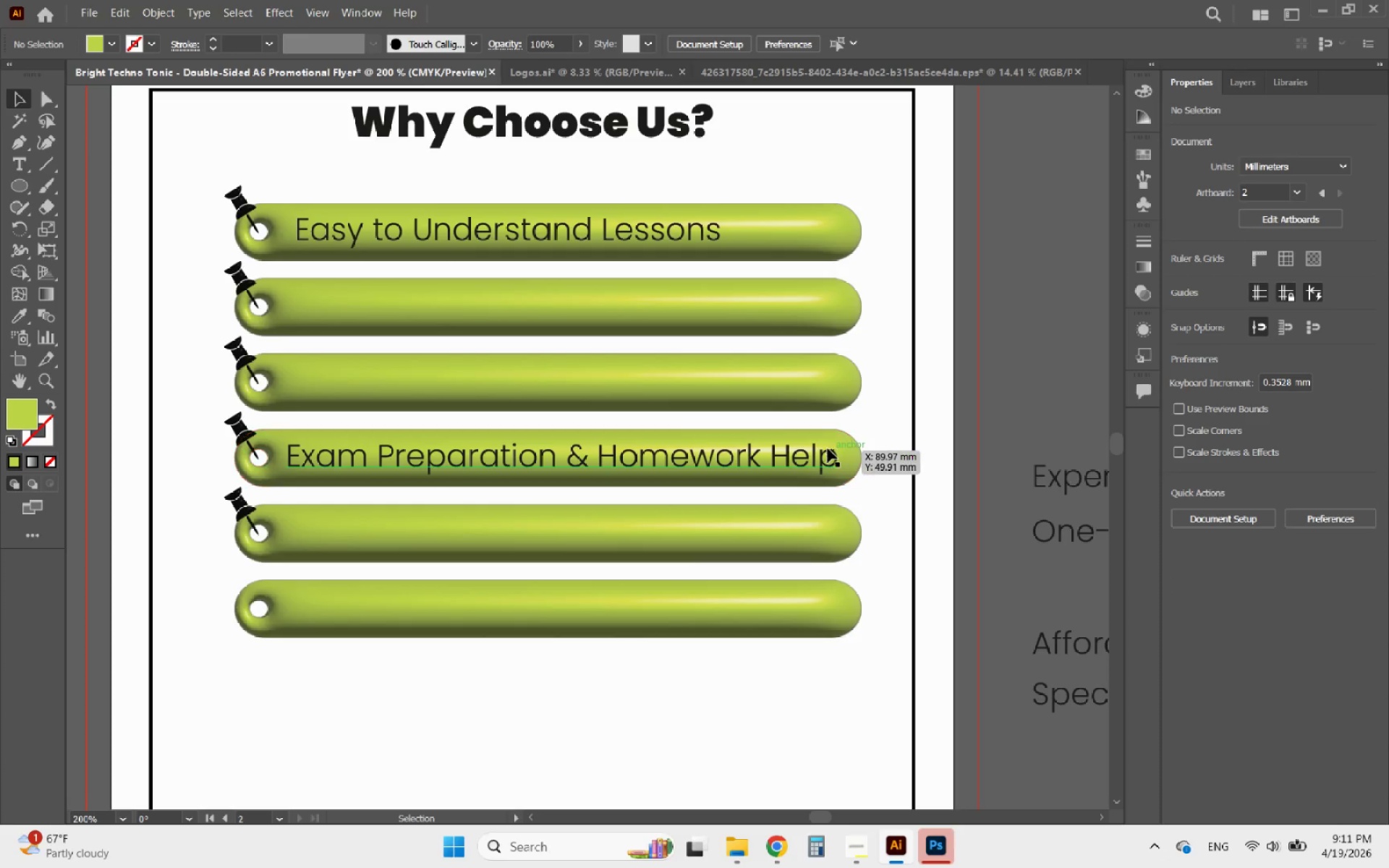 
left_click([820, 453])
 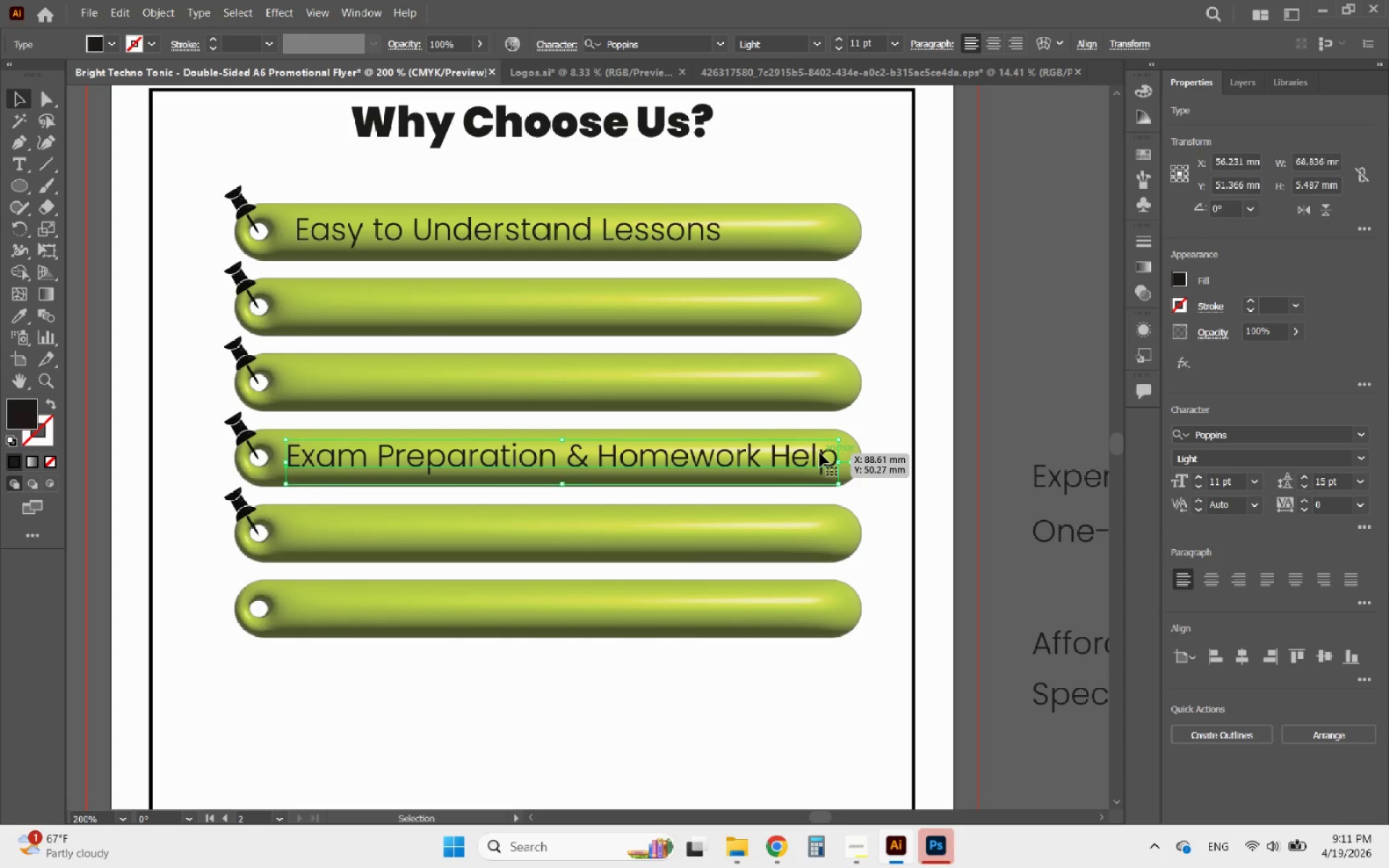 
key(ArrowRight)
 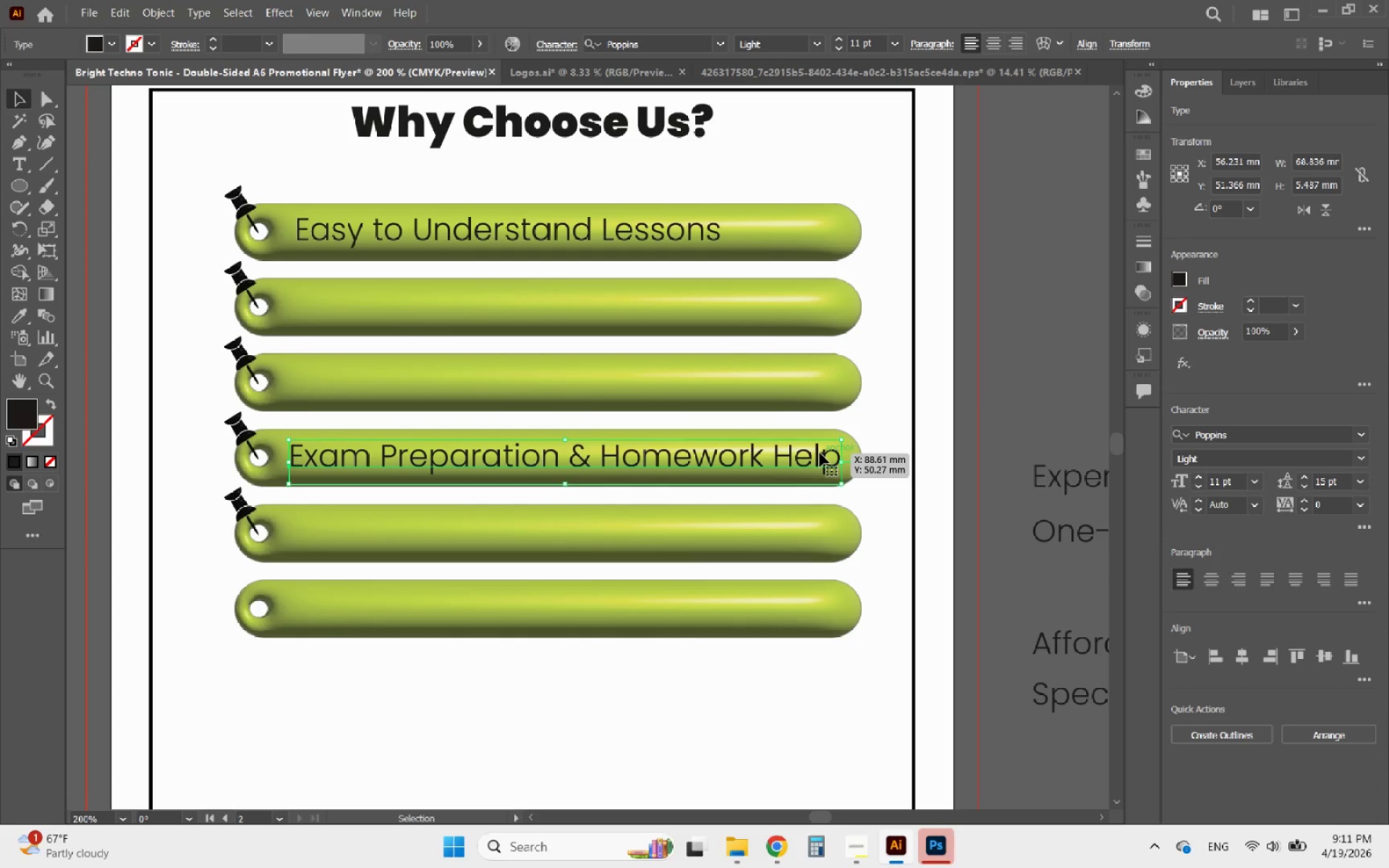 
key(ArrowRight)
 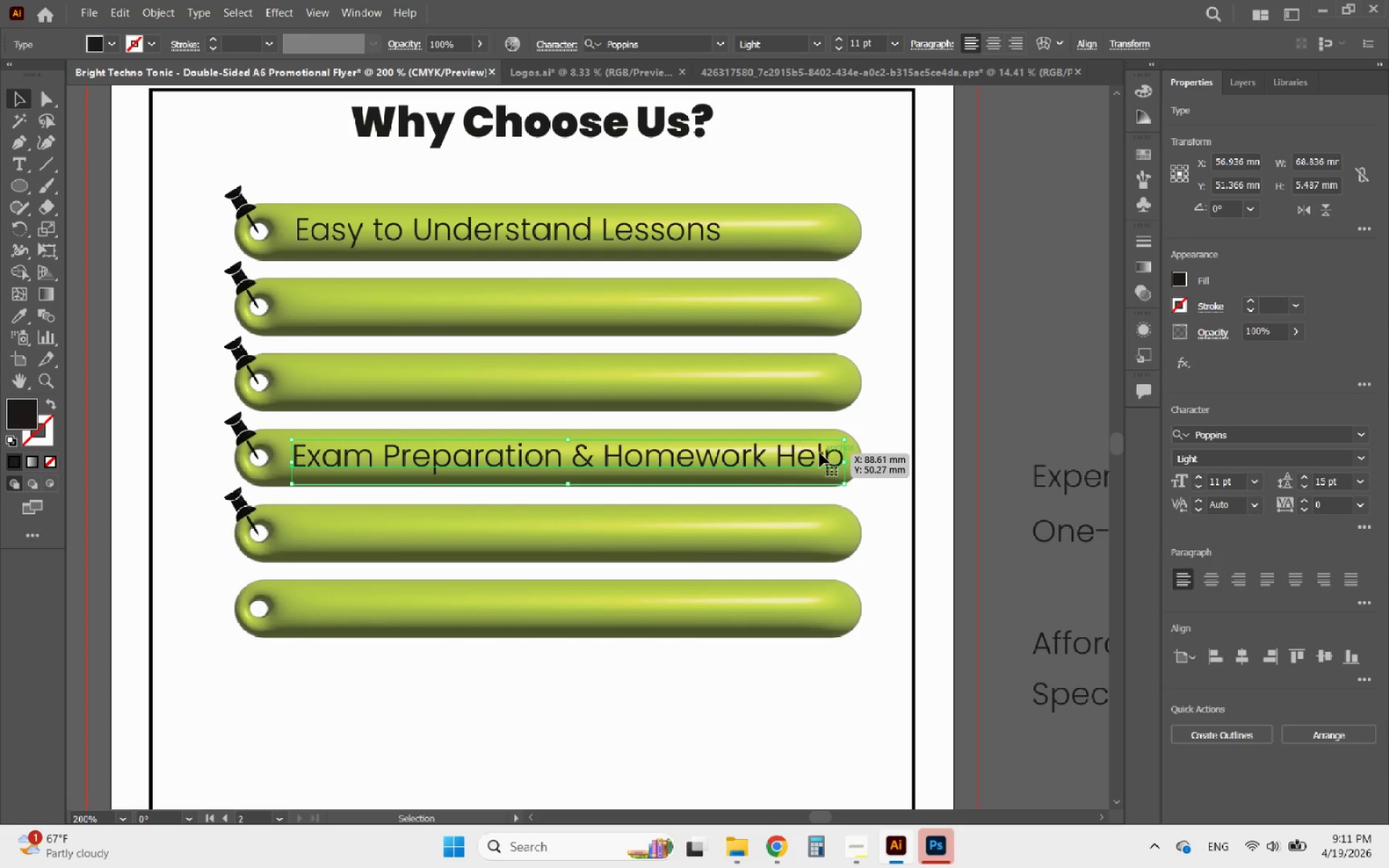 
key(ArrowLeft)
 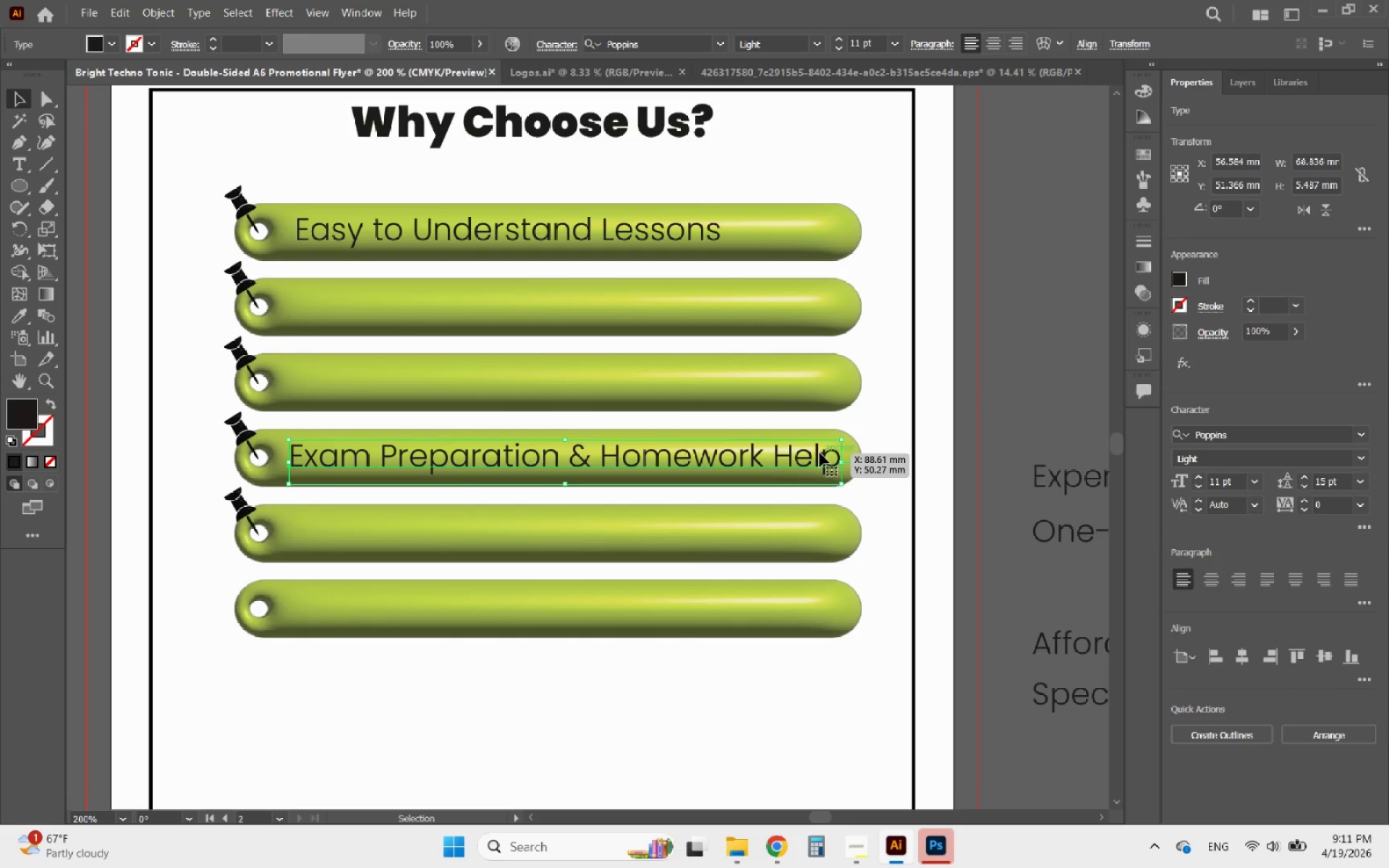 
wait(5.81)
 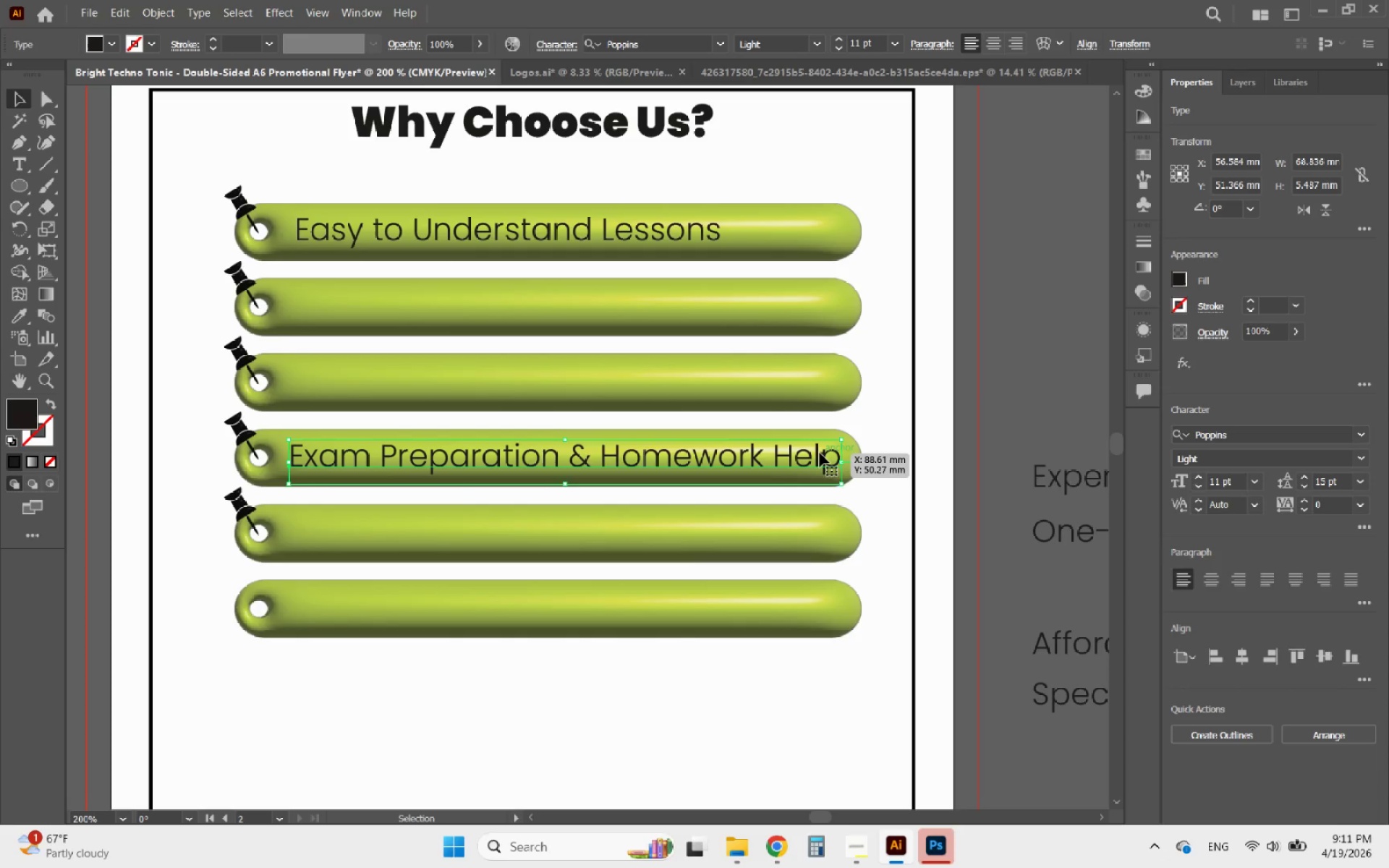 
hold_key(key=AltLeft, duration=0.36)
scroll: coordinate [552, 475], scroll_direction: down, amount: 1.0
 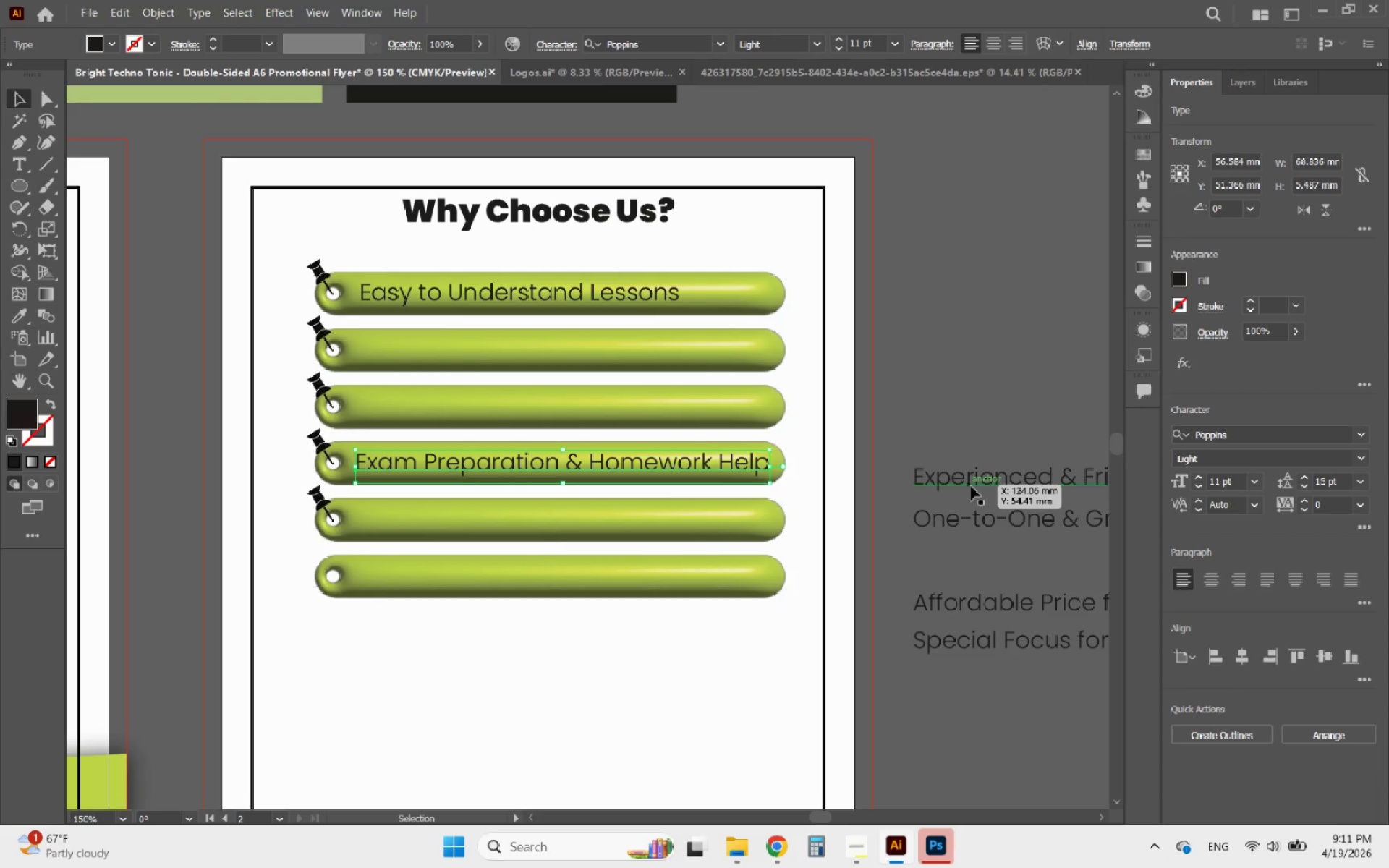 
wait(6.92)
 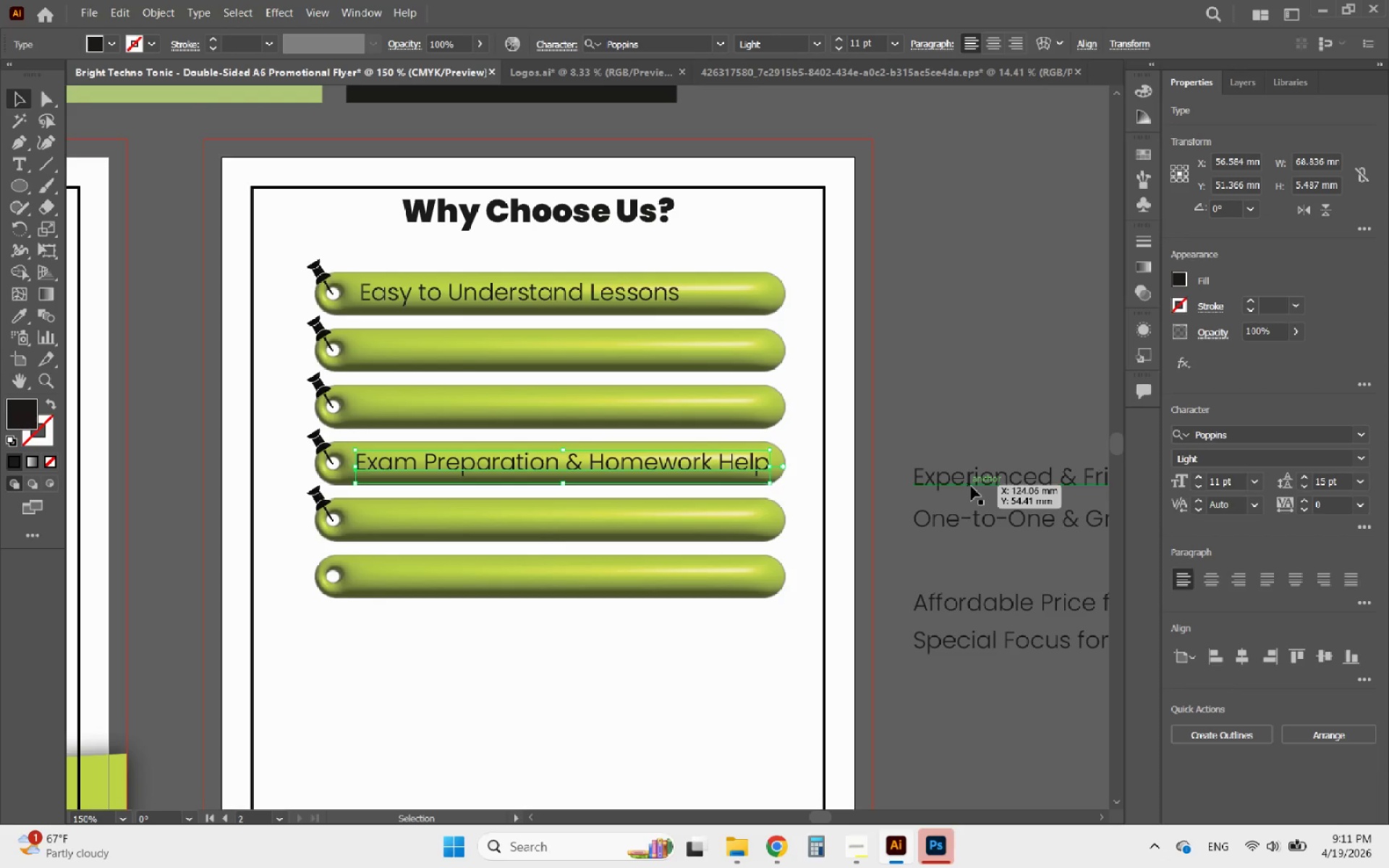 
left_click_drag(start_coordinate=[971, 486], to_coordinate=[417, 355])
 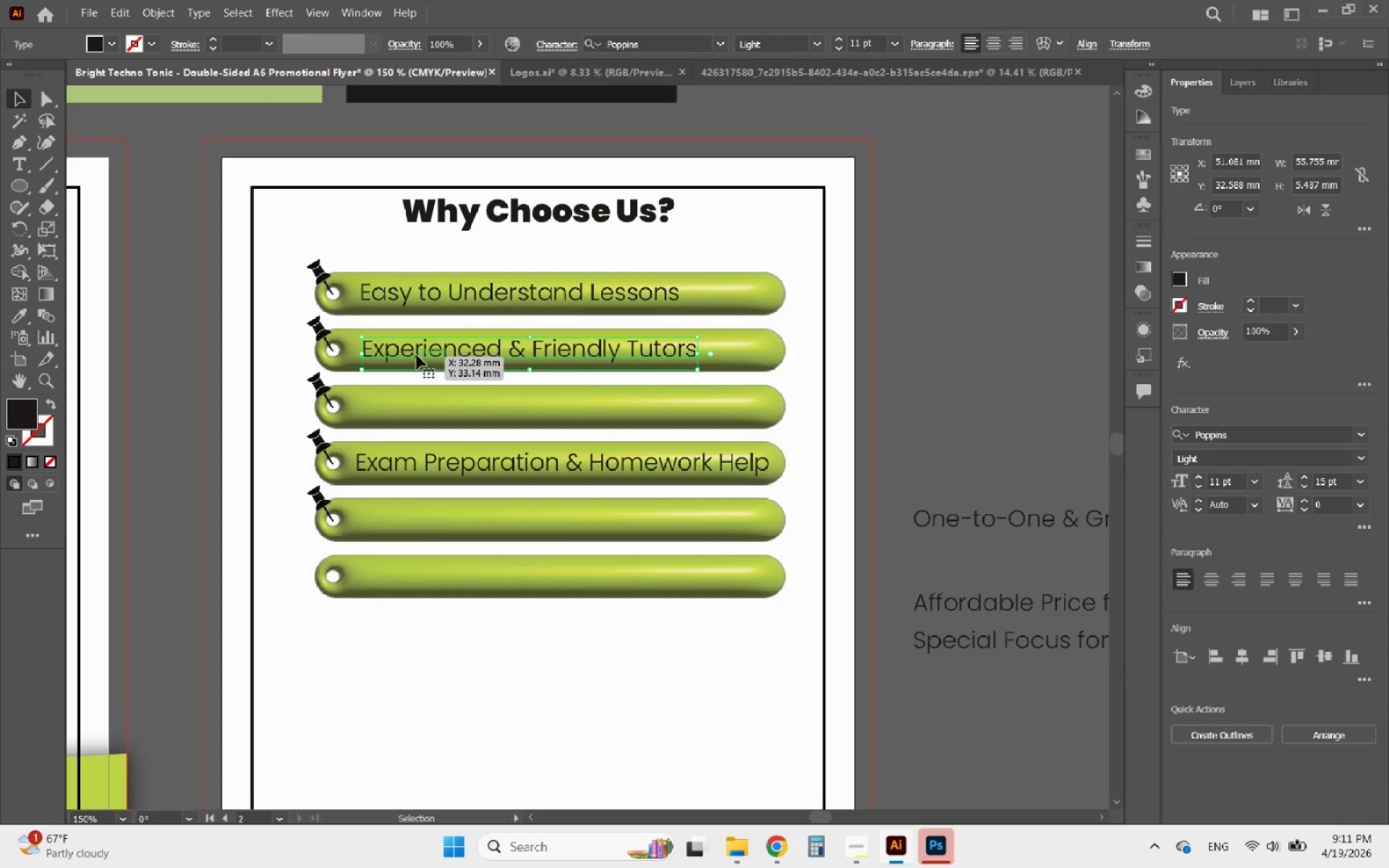 
wait(12.8)
 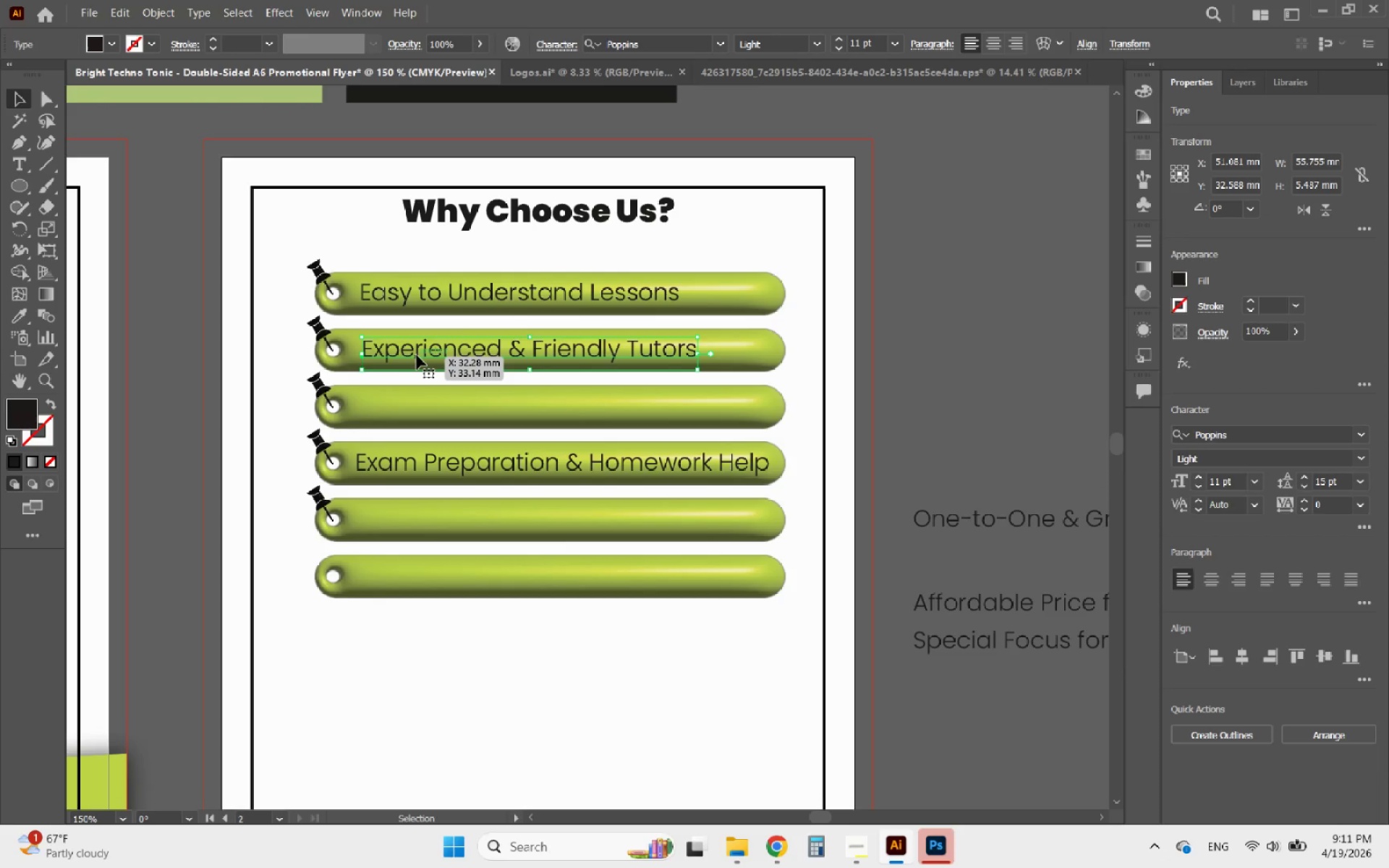 
left_click_drag(start_coordinate=[973, 517], to_coordinate=[421, 404])
 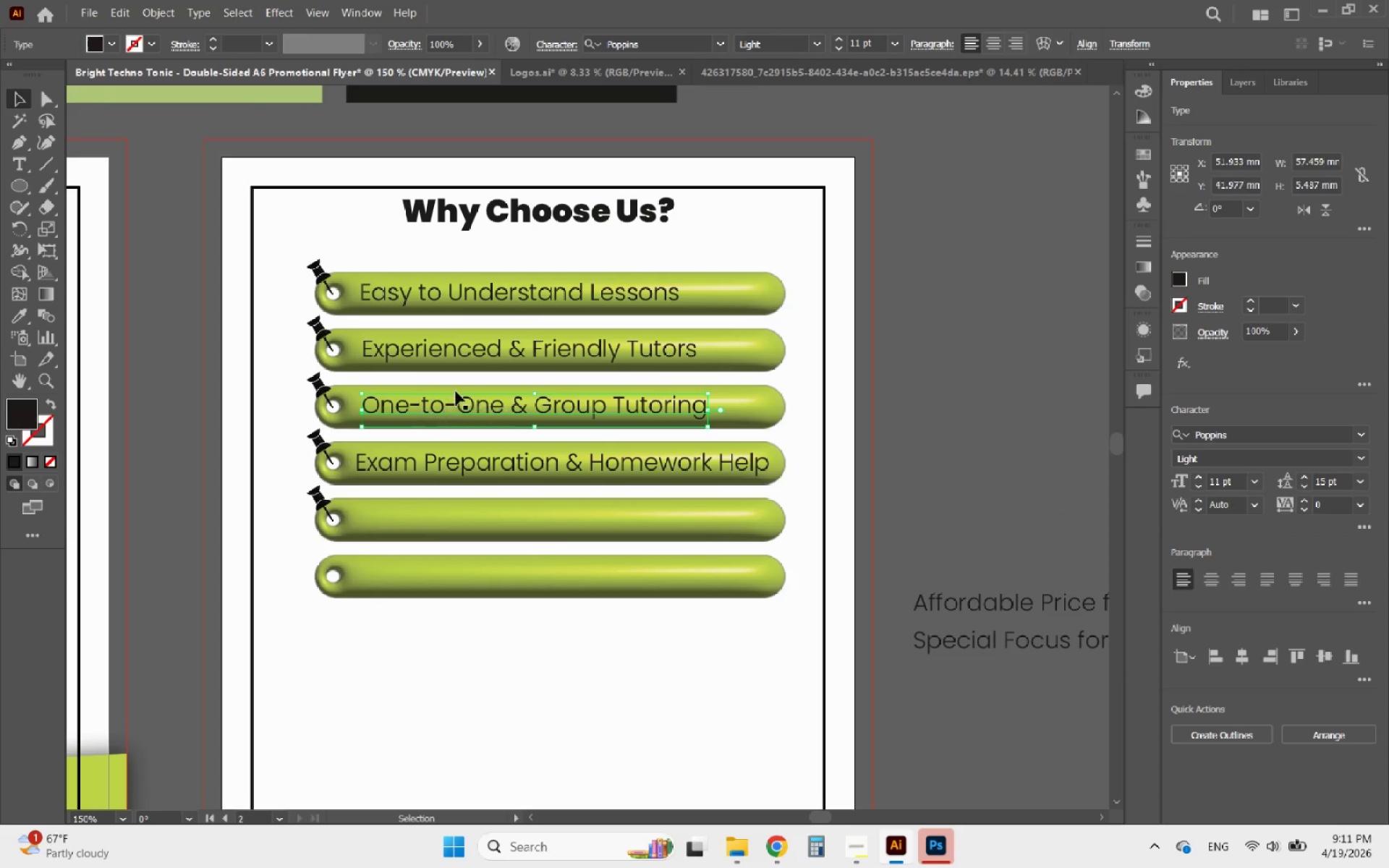 
hold_key(key=AltLeft, duration=1.02)
scroll: coordinate [465, 391], scroll_direction: down, amount: 2.0
 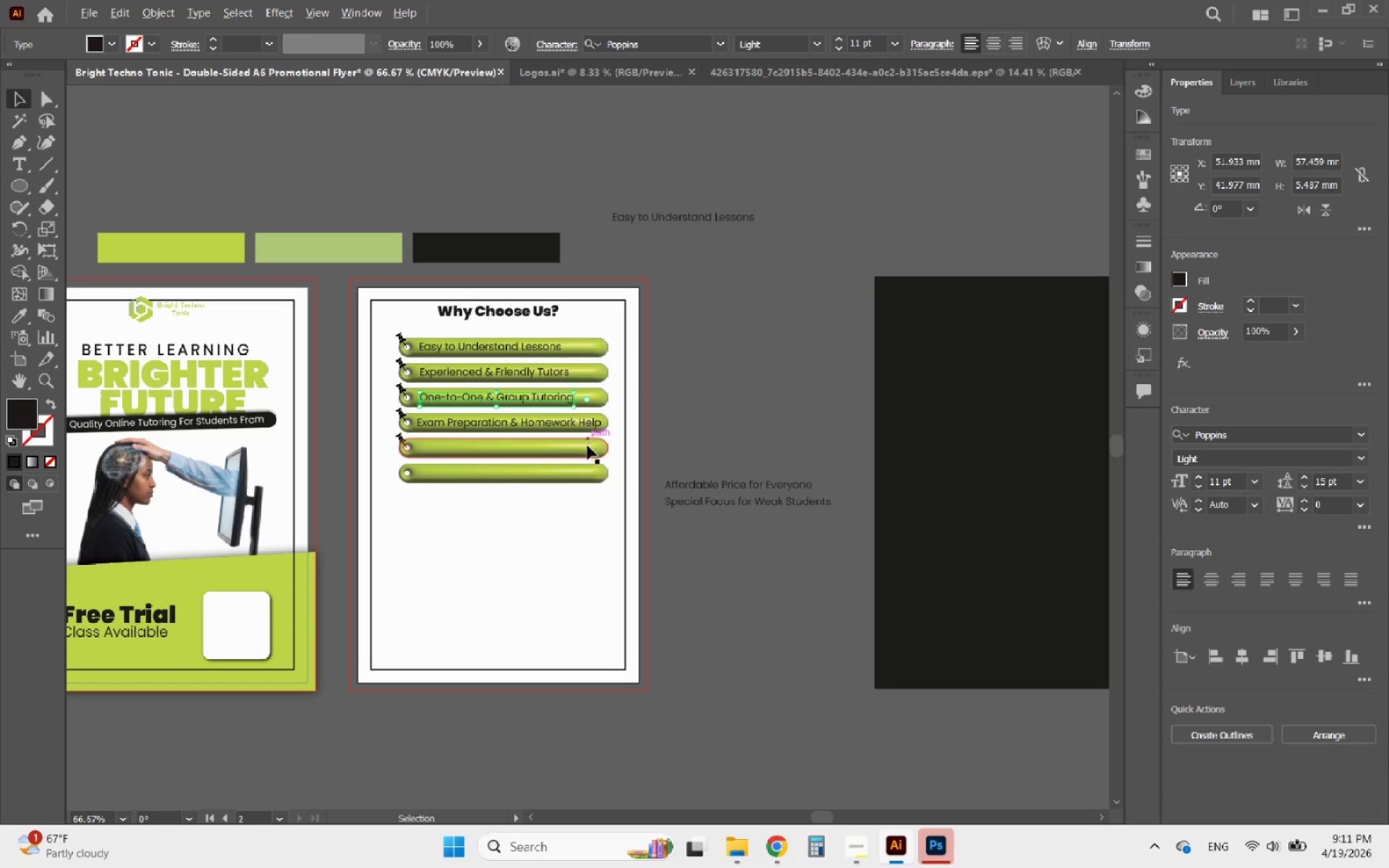 
scroll: coordinate [593, 465], scroll_direction: up, amount: 1.0
 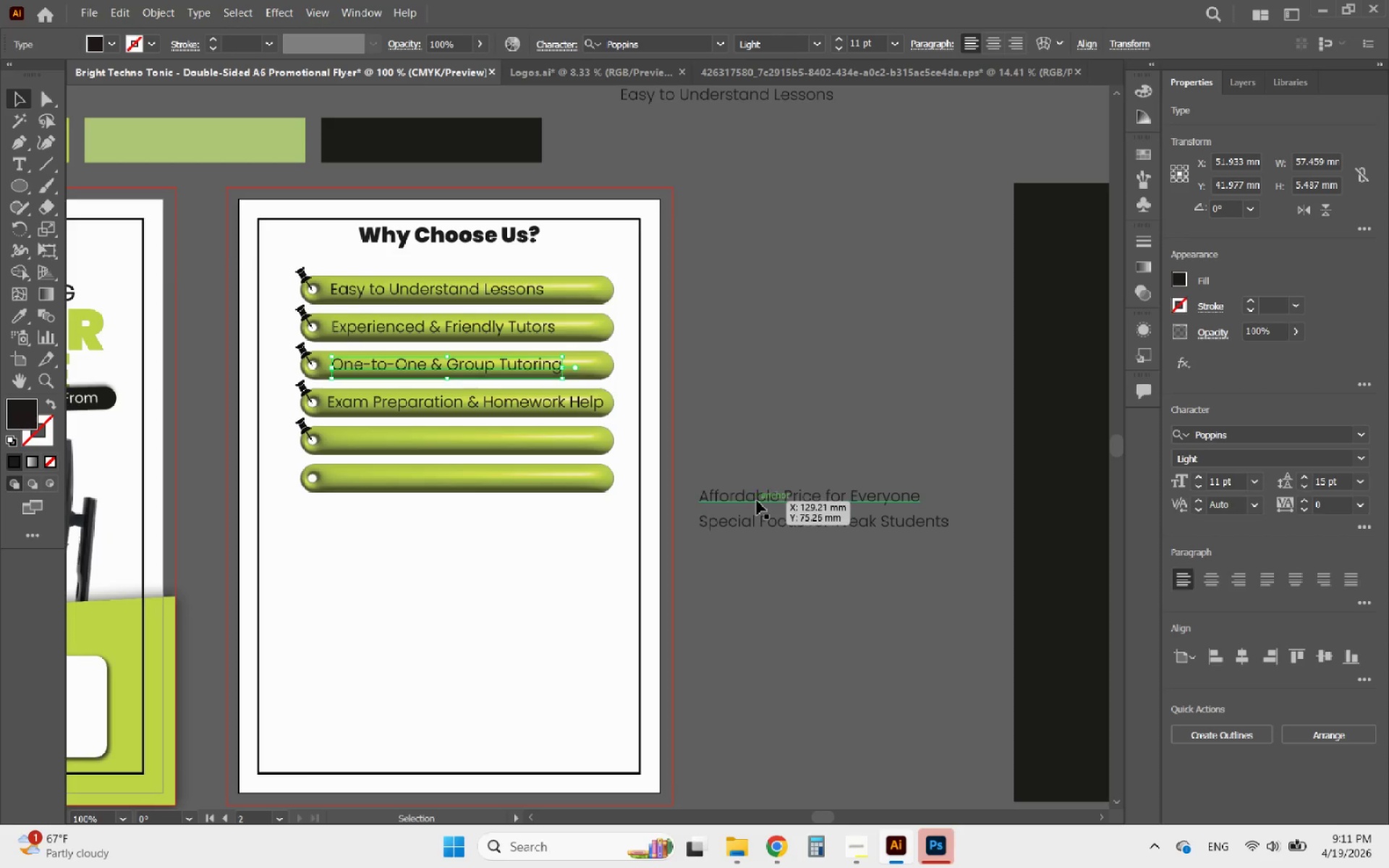 
left_click_drag(start_coordinate=[757, 501], to_coordinate=[388, 444])
 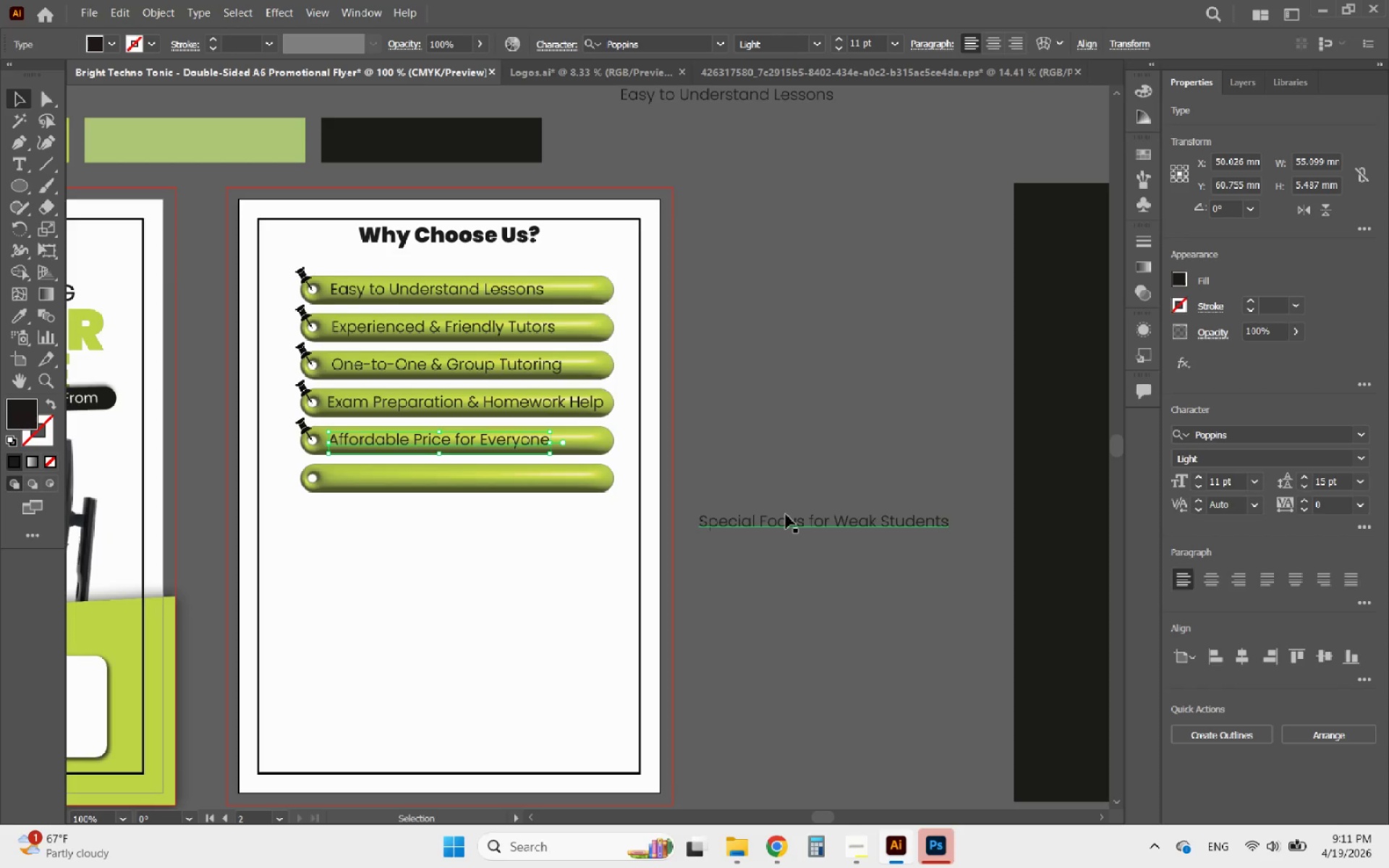 
left_click_drag(start_coordinate=[789, 517], to_coordinate=[419, 476])
 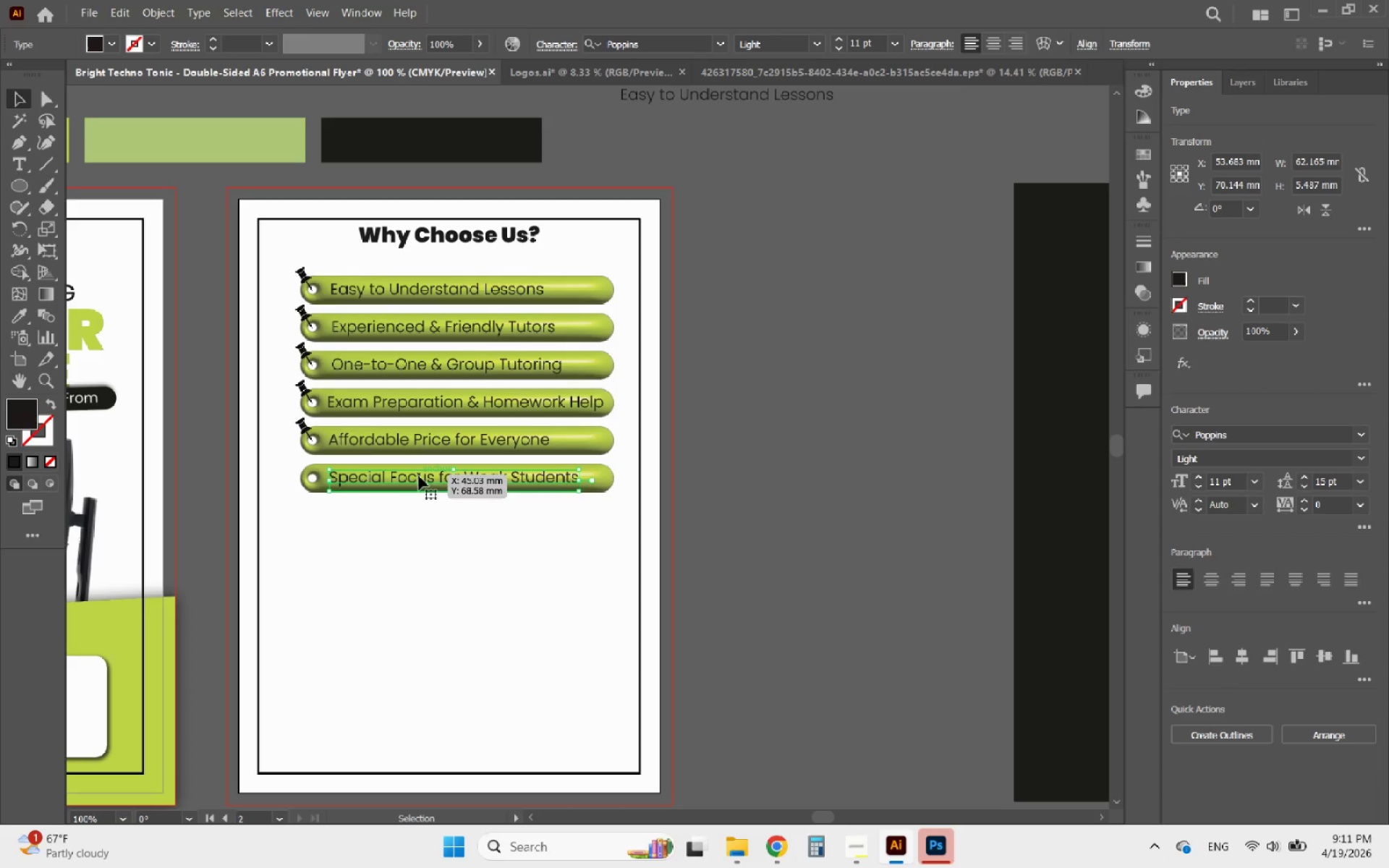 
hold_key(key=AltLeft, duration=1.88)
scroll: coordinate [297, 459], scroll_direction: up, amount: 3.0
 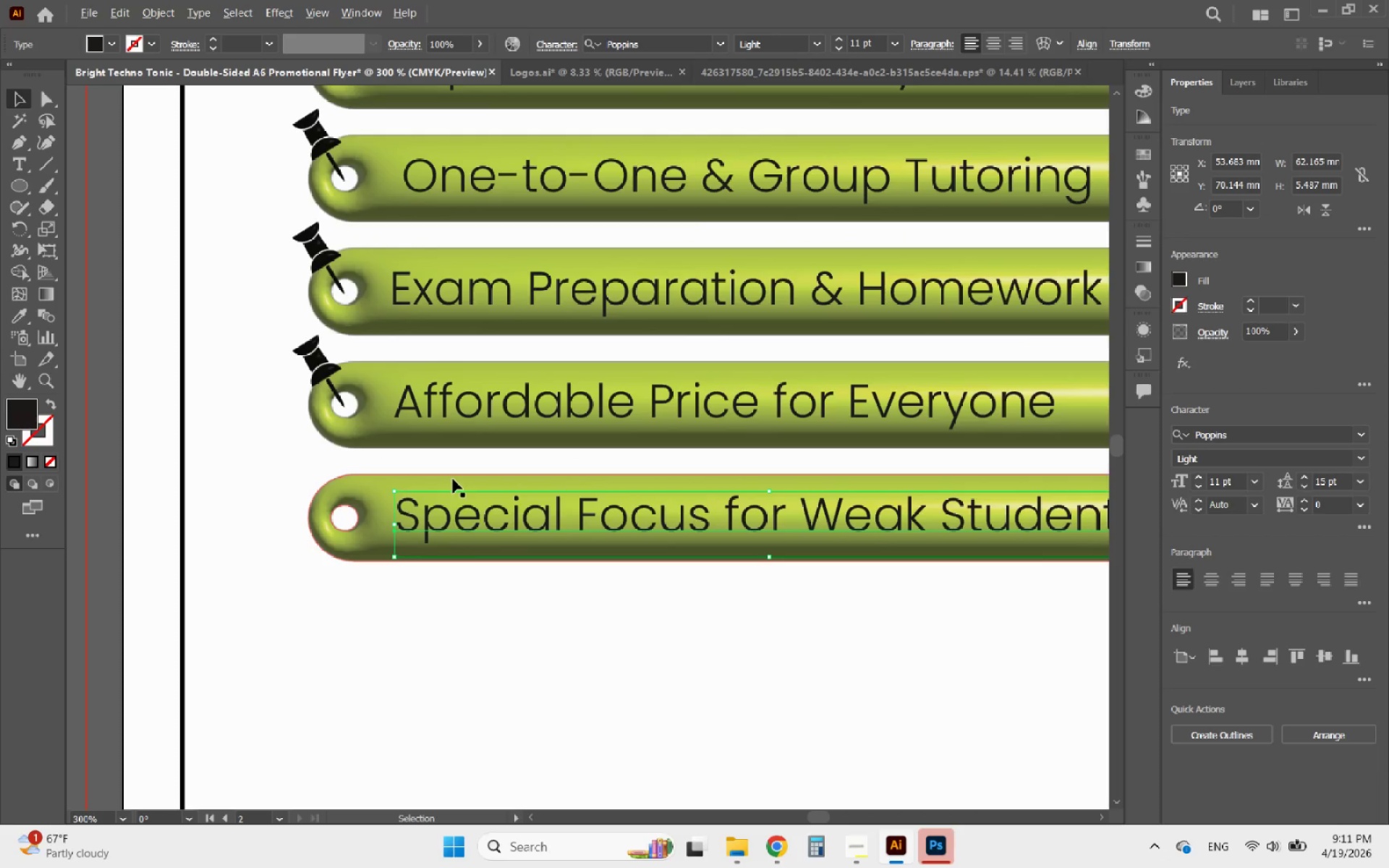 
scroll: coordinate [386, 530], scroll_direction: down, amount: 2.0
 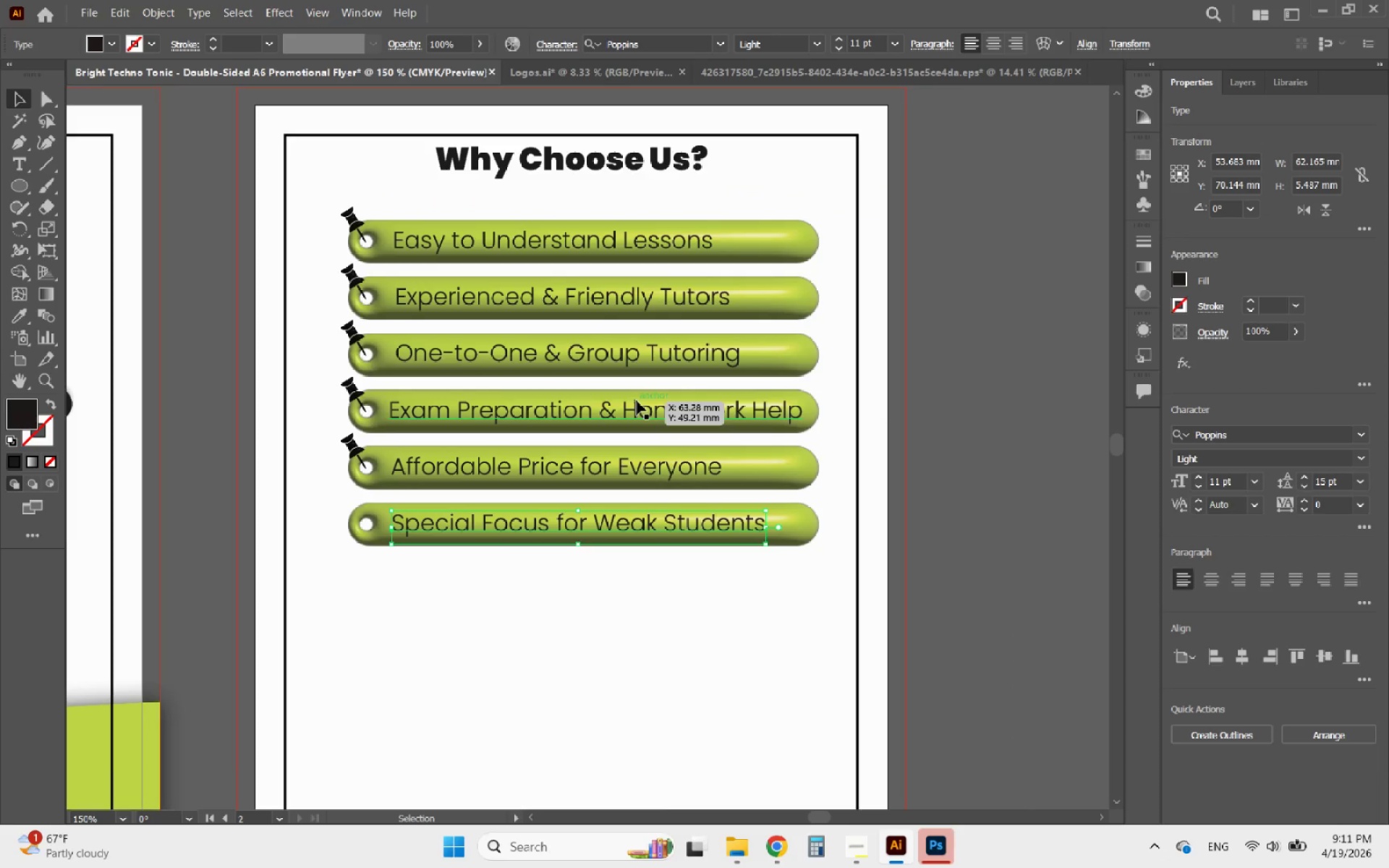 
left_click([637, 401])
 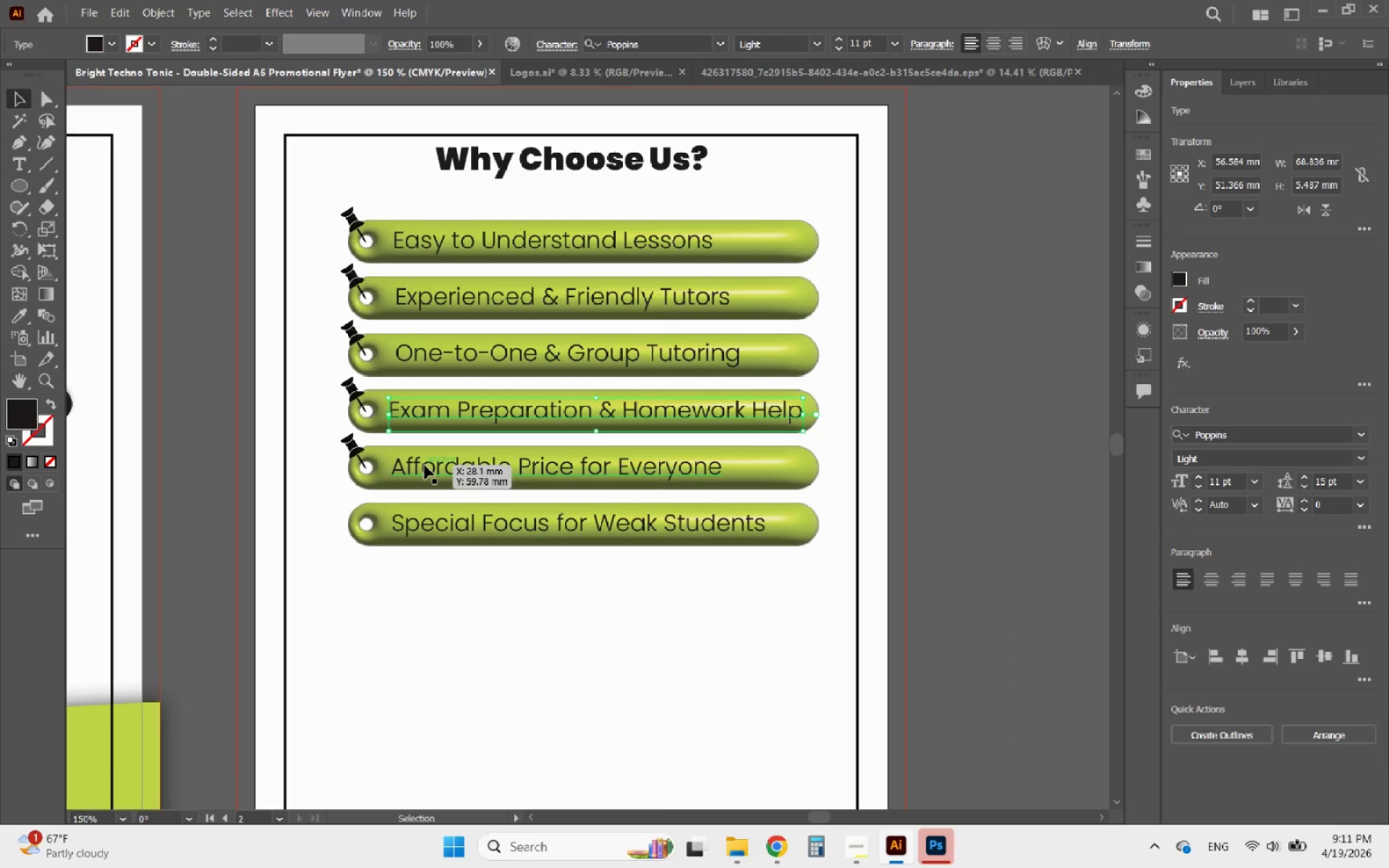 
hold_key(key=ShiftLeft, duration=1.06)
left_click([425, 465])
 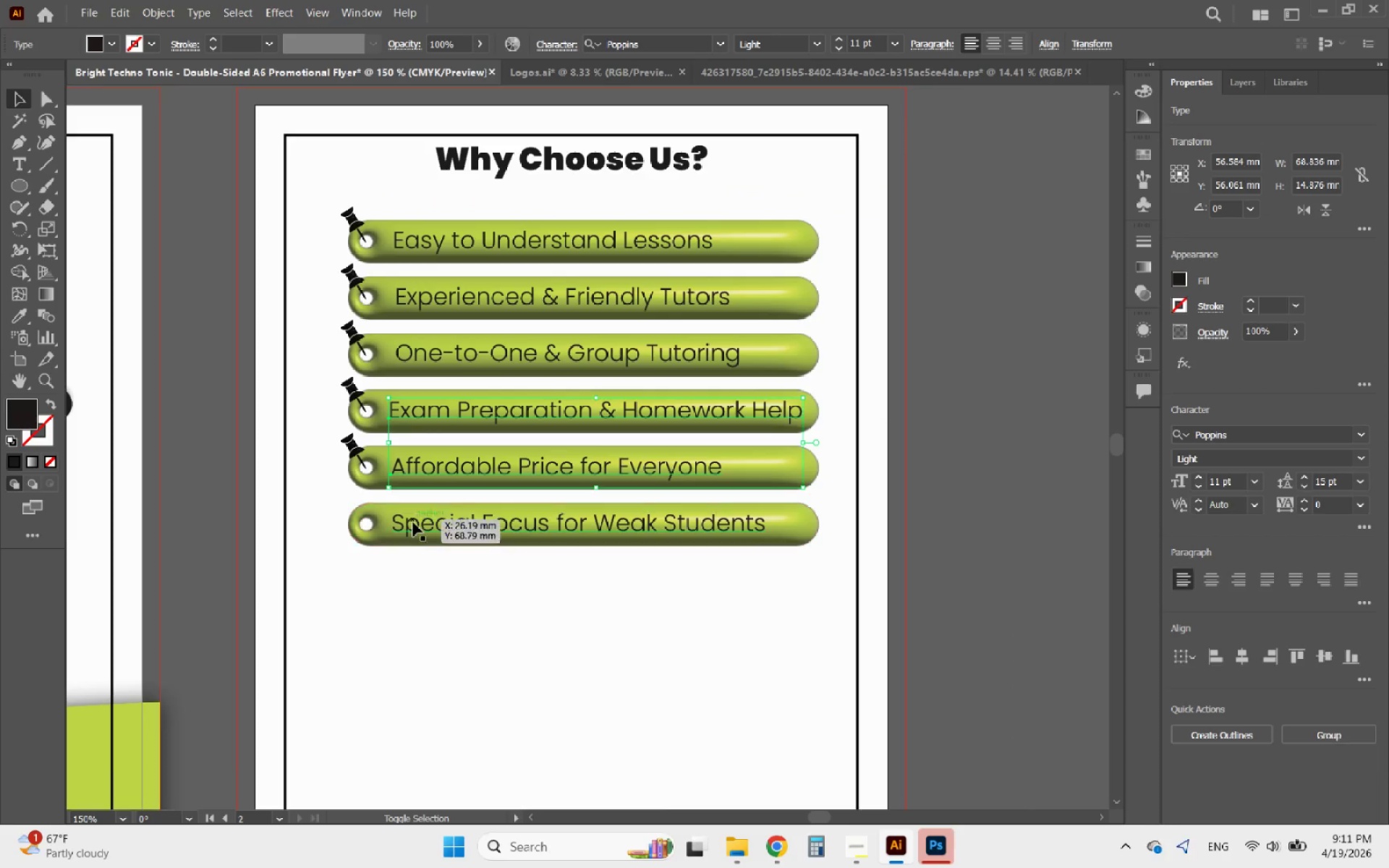 
left_click([413, 522])
 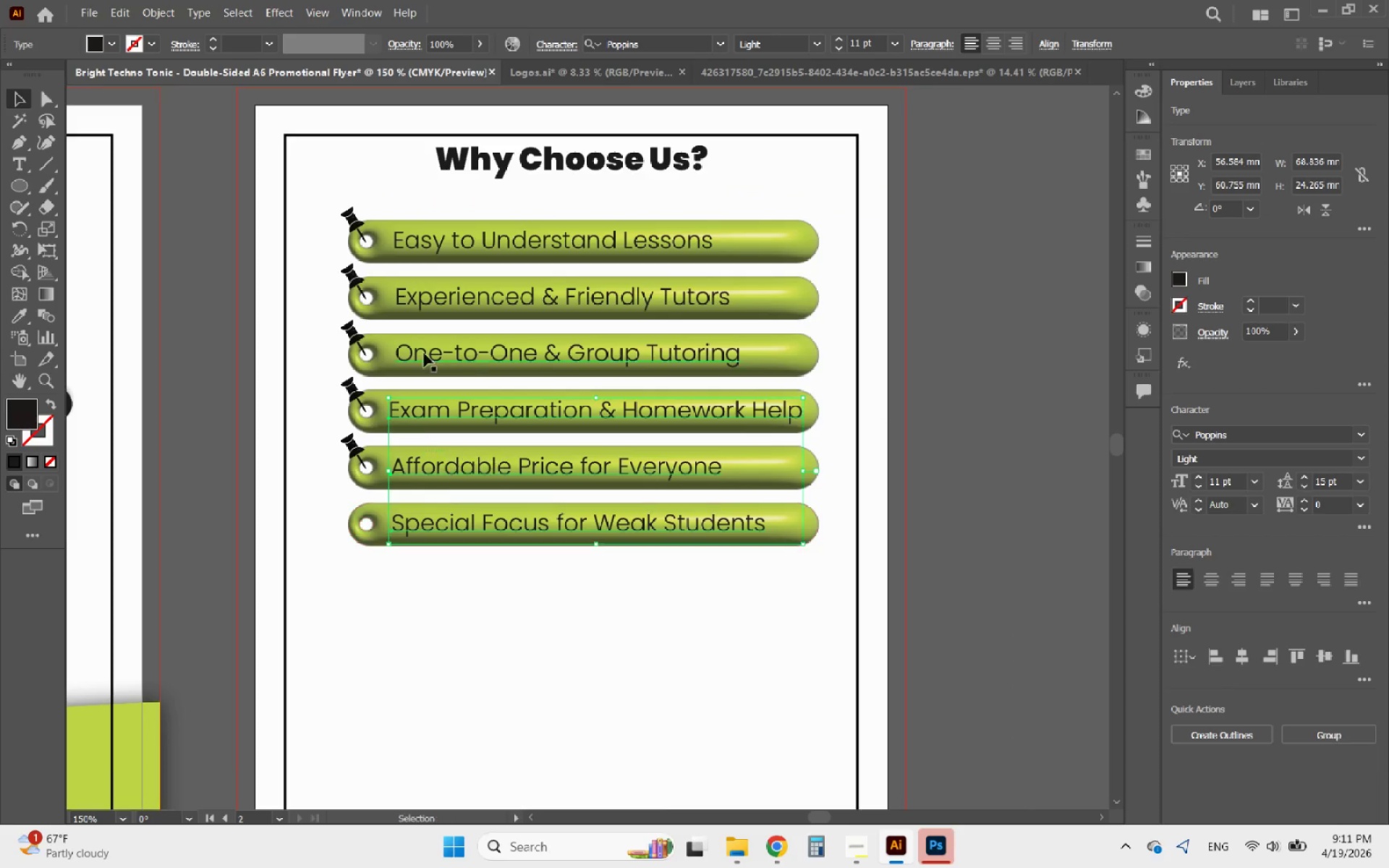 
hold_key(key=ShiftLeft, duration=1.64)
double_click([414, 303])
 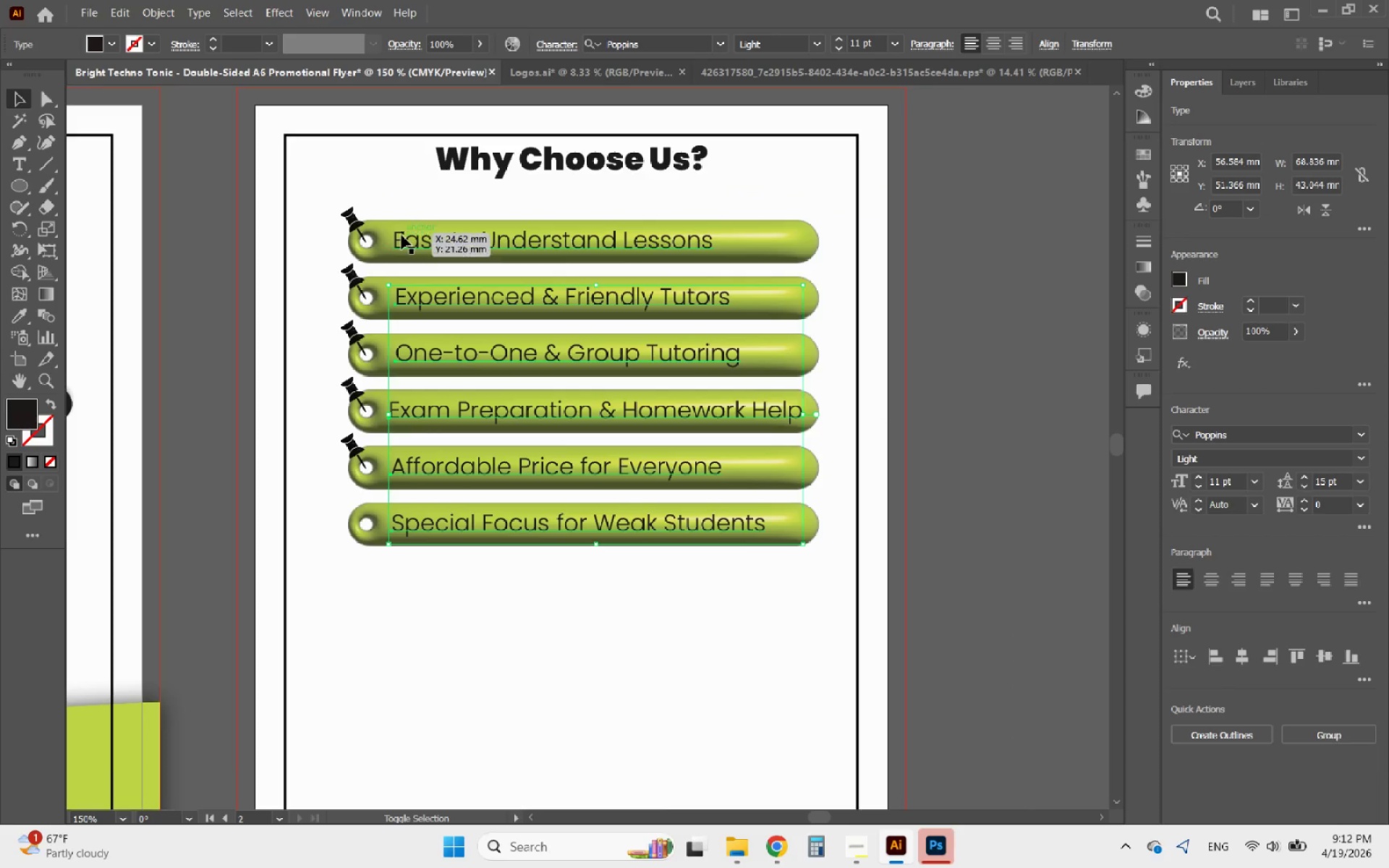 
left_click([402, 235])
 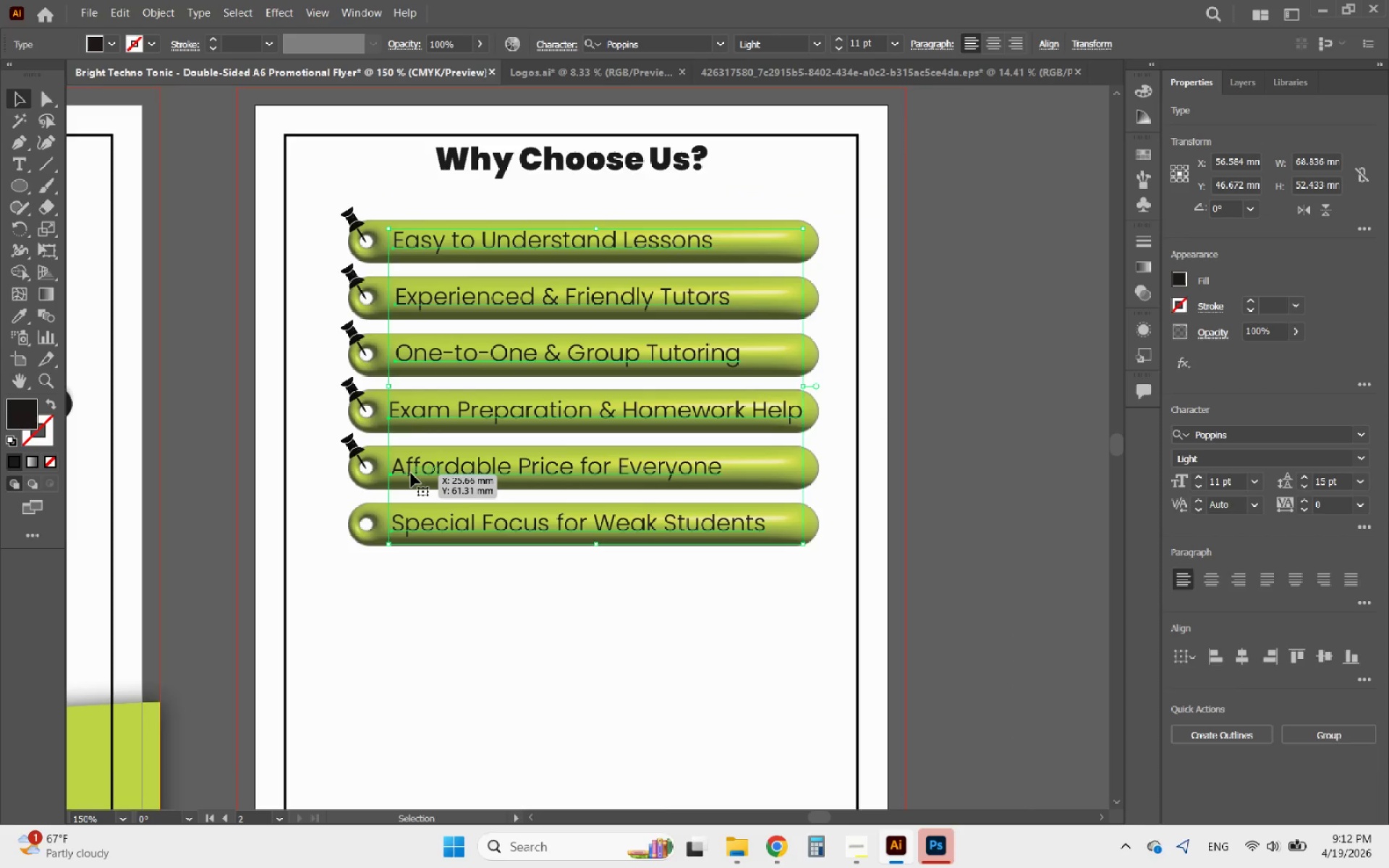 
left_click([409, 412])
 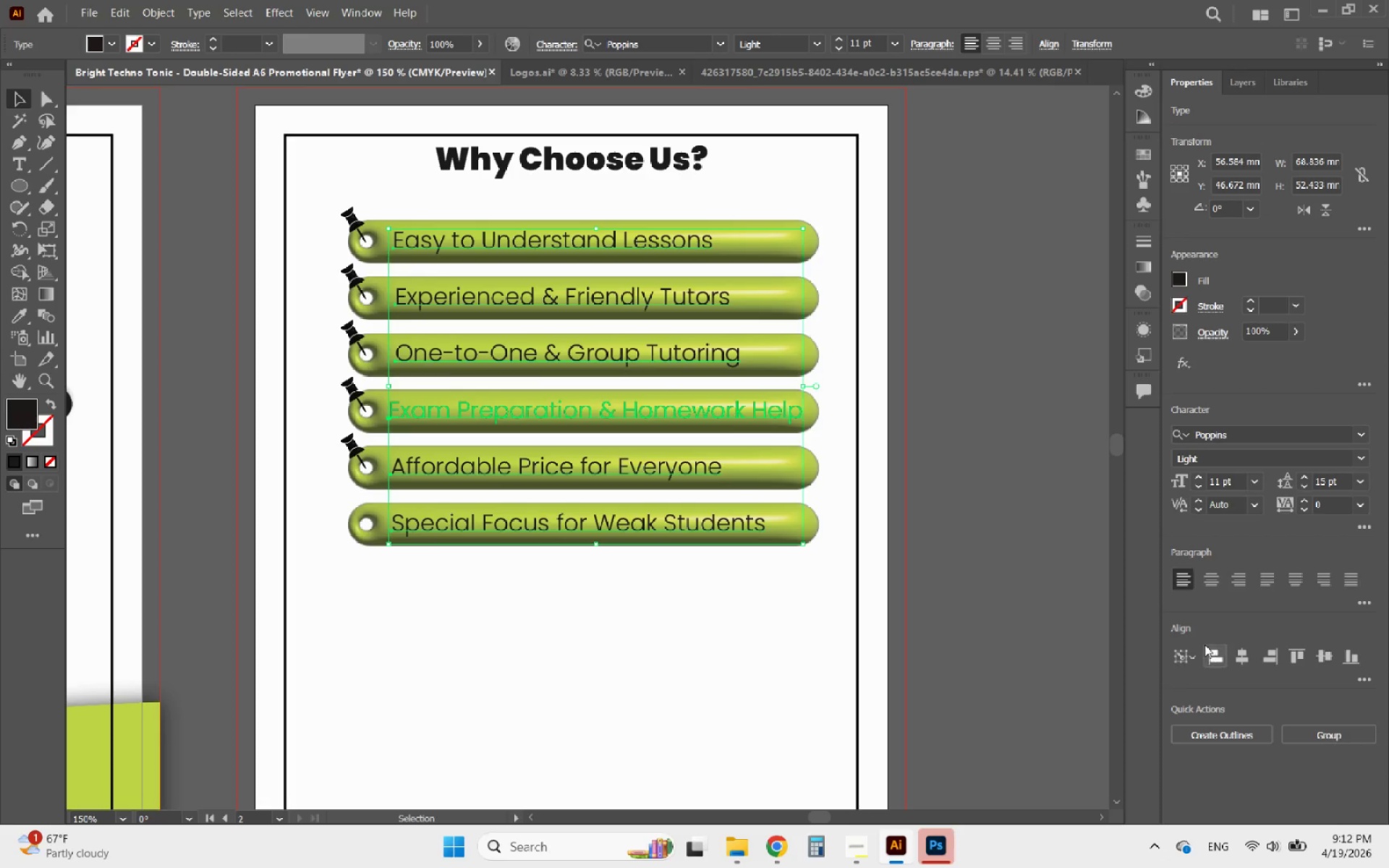 
left_click([1222, 652])
 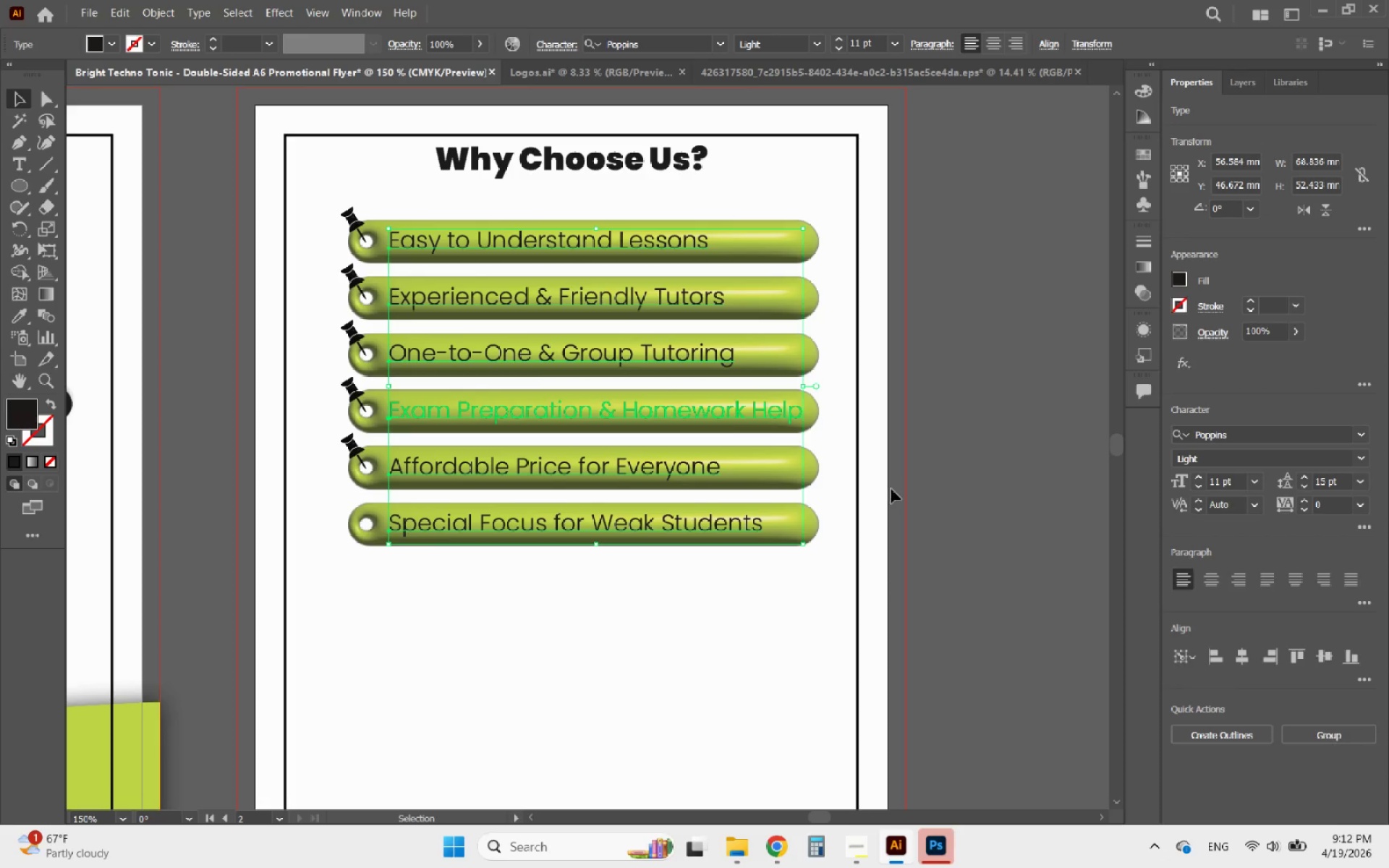 
left_click([948, 495])
 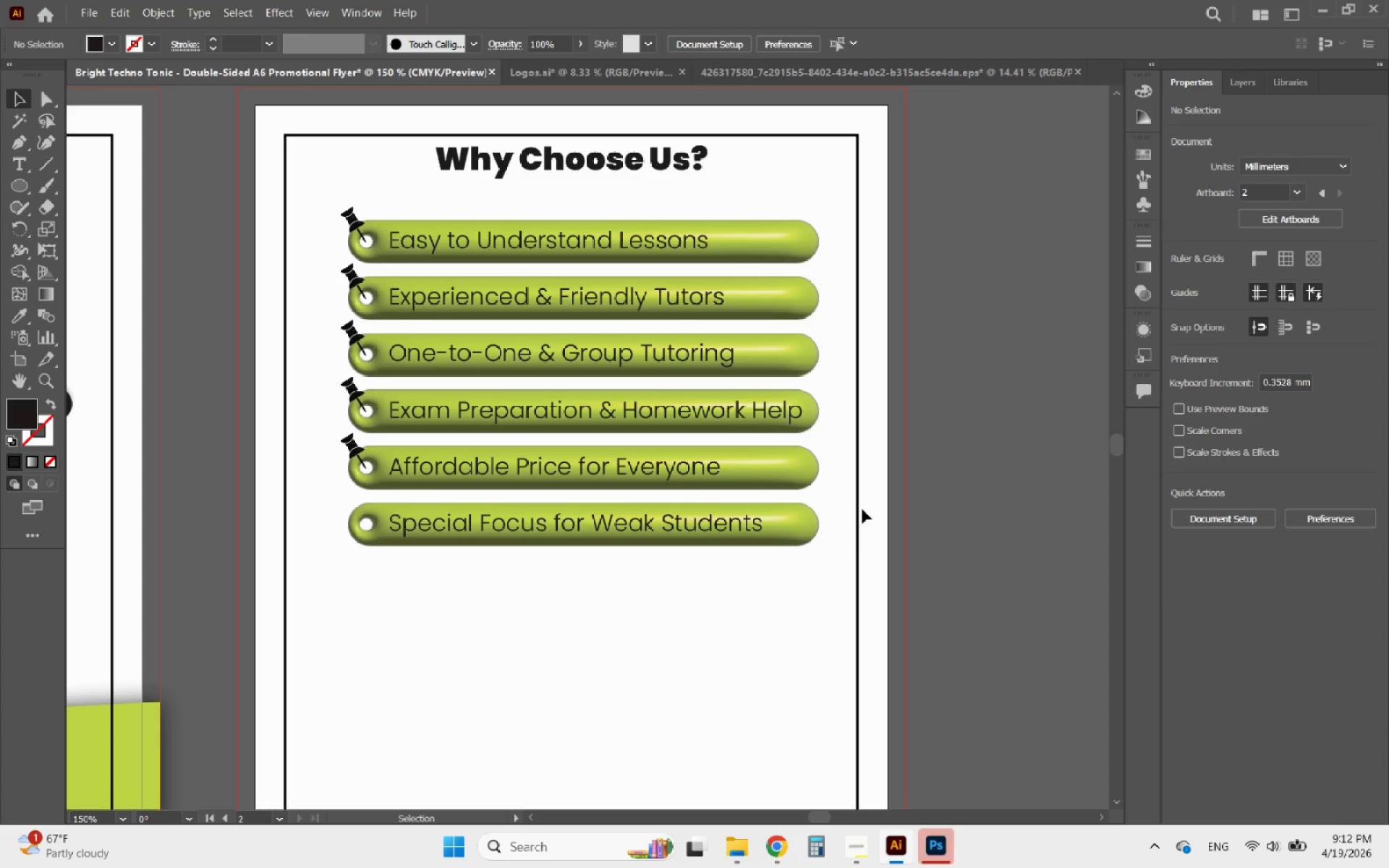 
hold_key(key=AltLeft, duration=1.28)
scroll: coordinate [876, 514], scroll_direction: down, amount: 2.0
 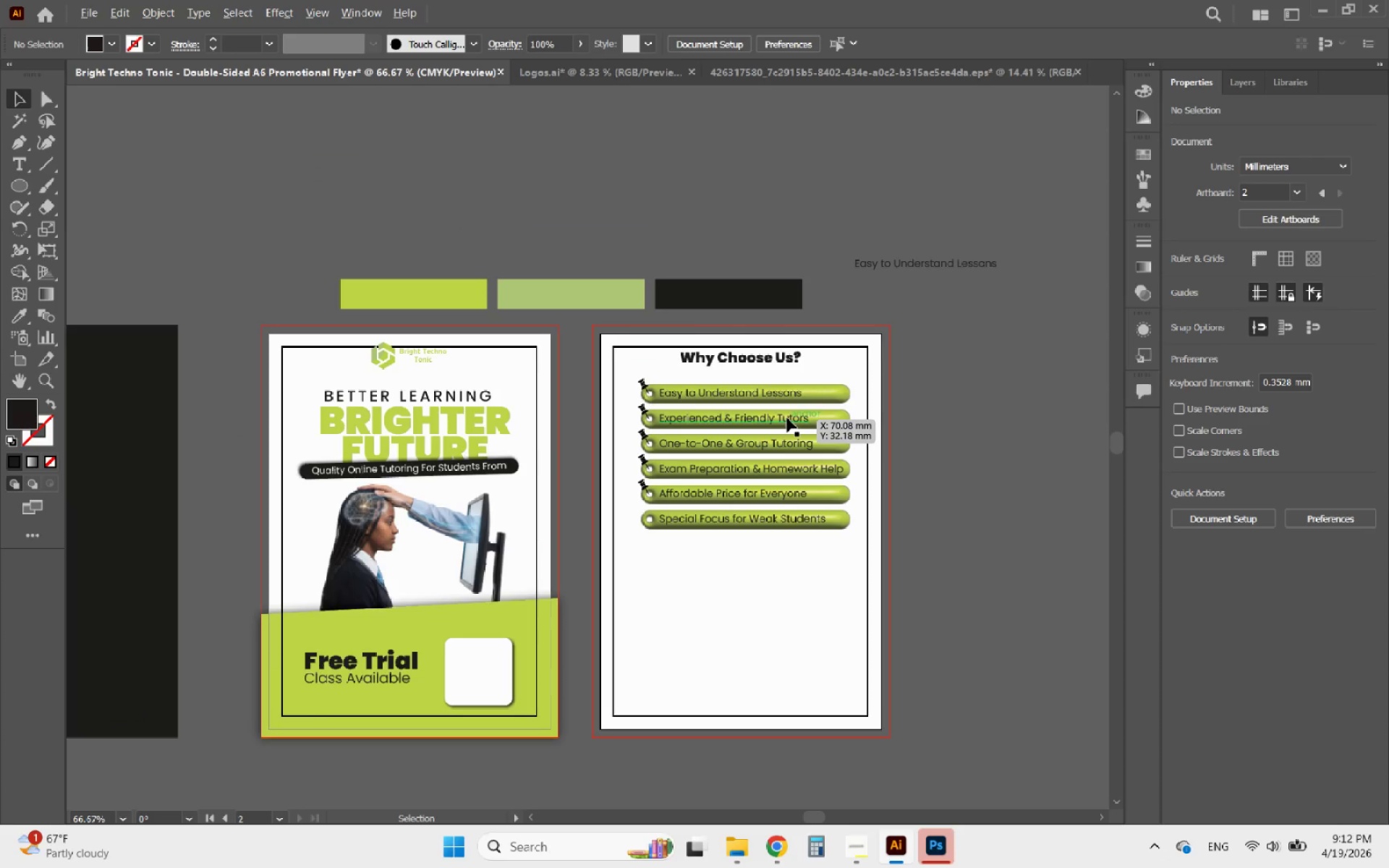 
scroll: coordinate [787, 418], scroll_direction: up, amount: 2.0
 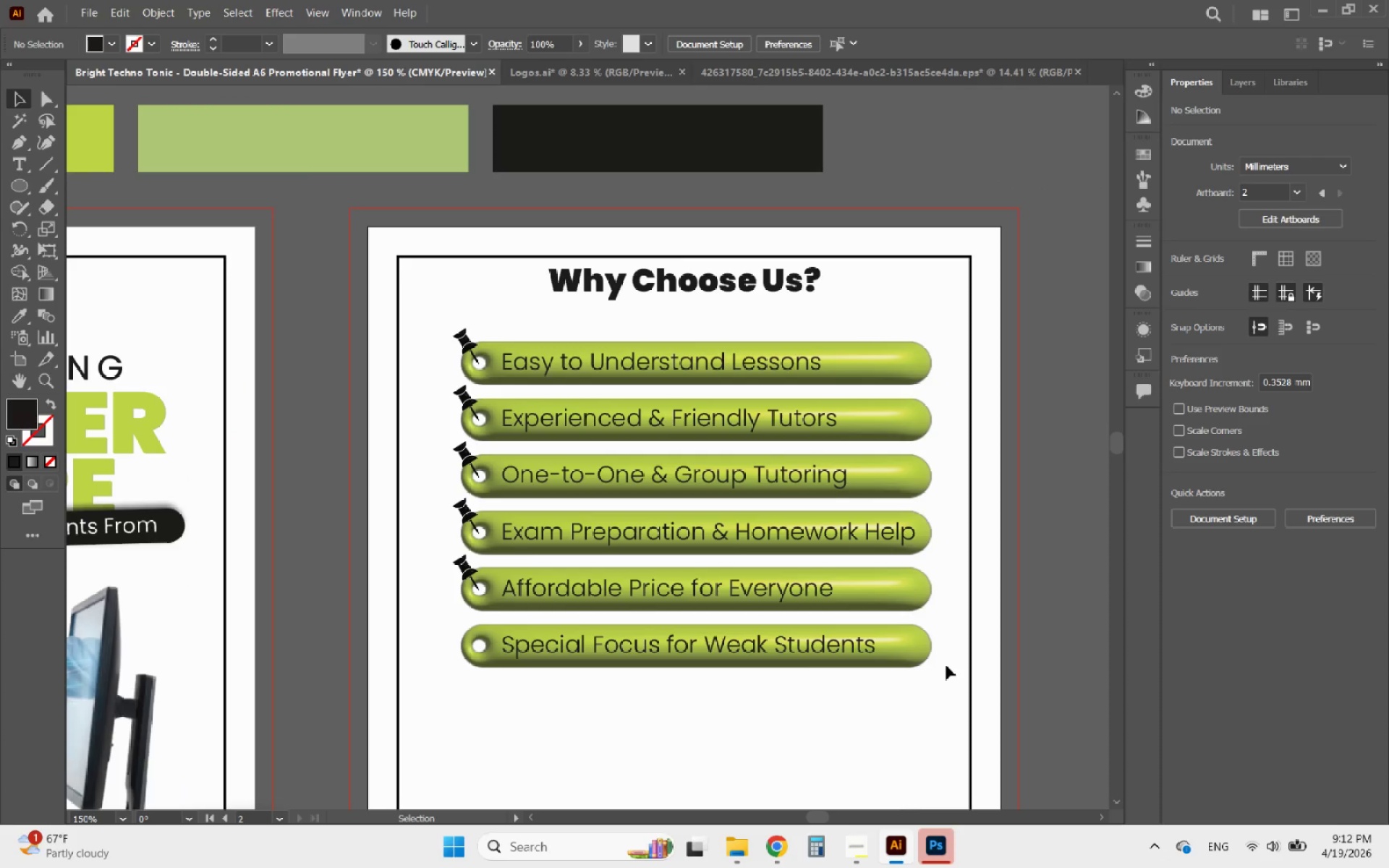 
left_click_drag(start_coordinate=[956, 672], to_coordinate=[927, 316])
 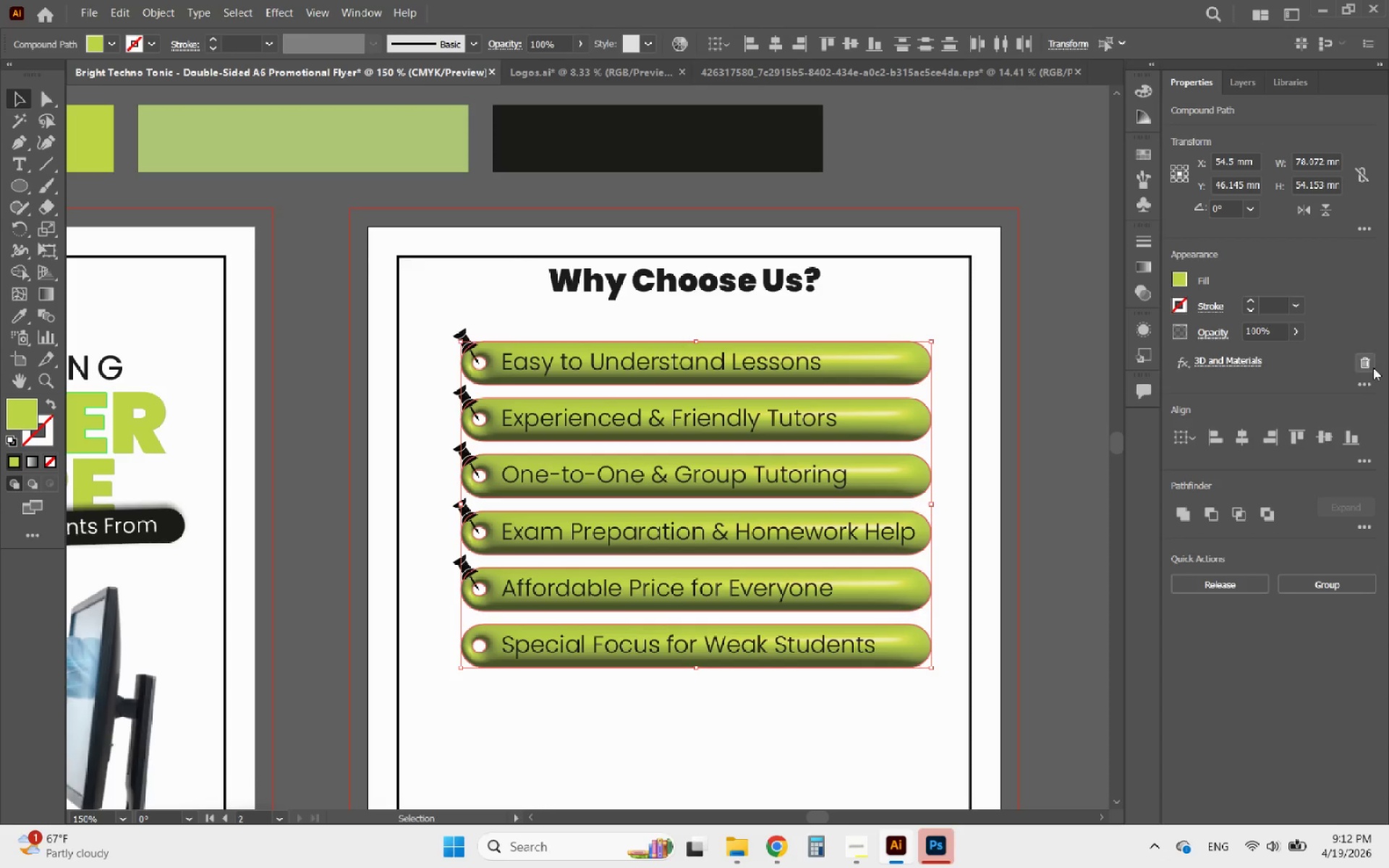 
left_click([1359, 358])
 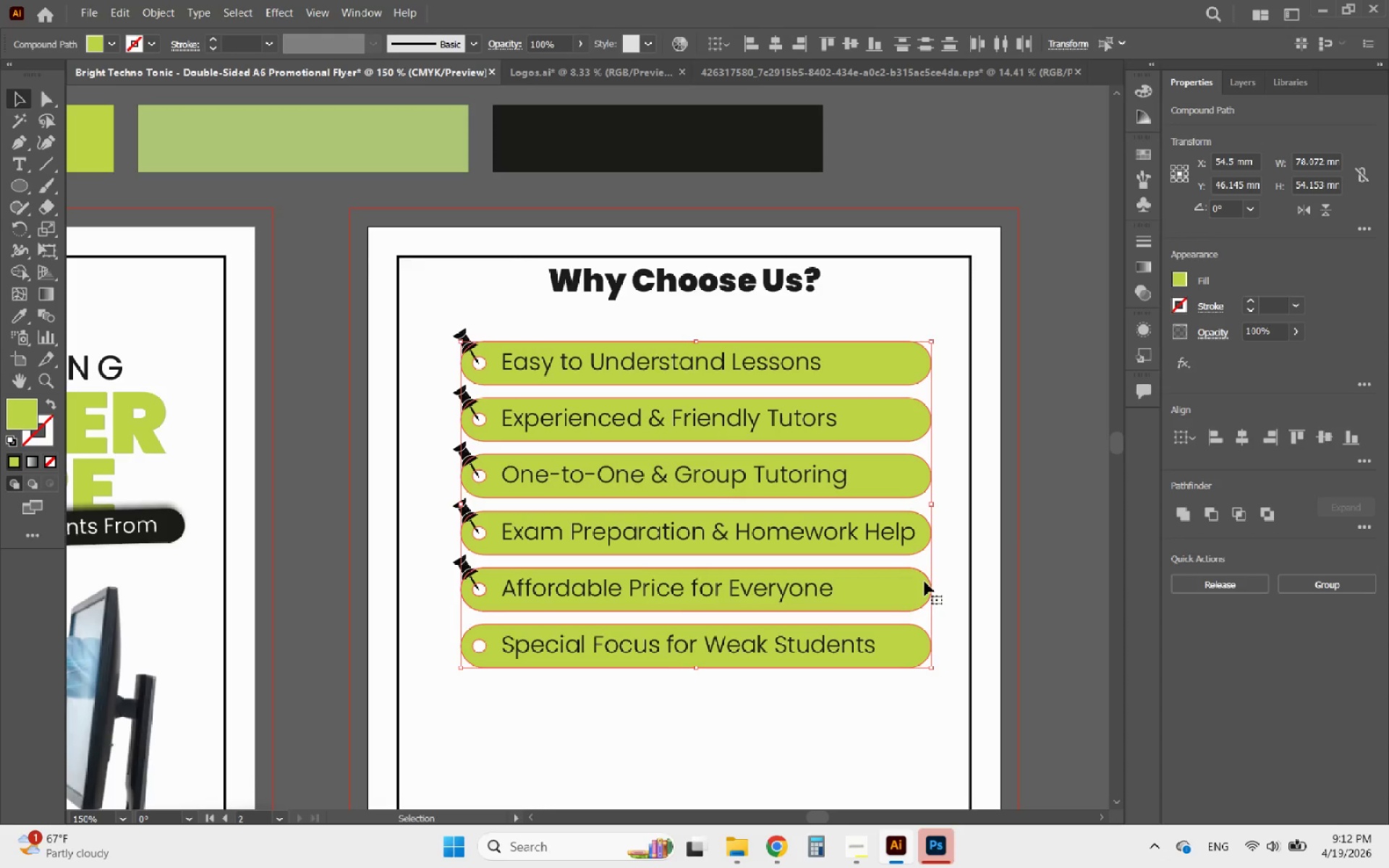 
left_click_drag(start_coordinate=[852, 710], to_coordinate=[598, 391])
 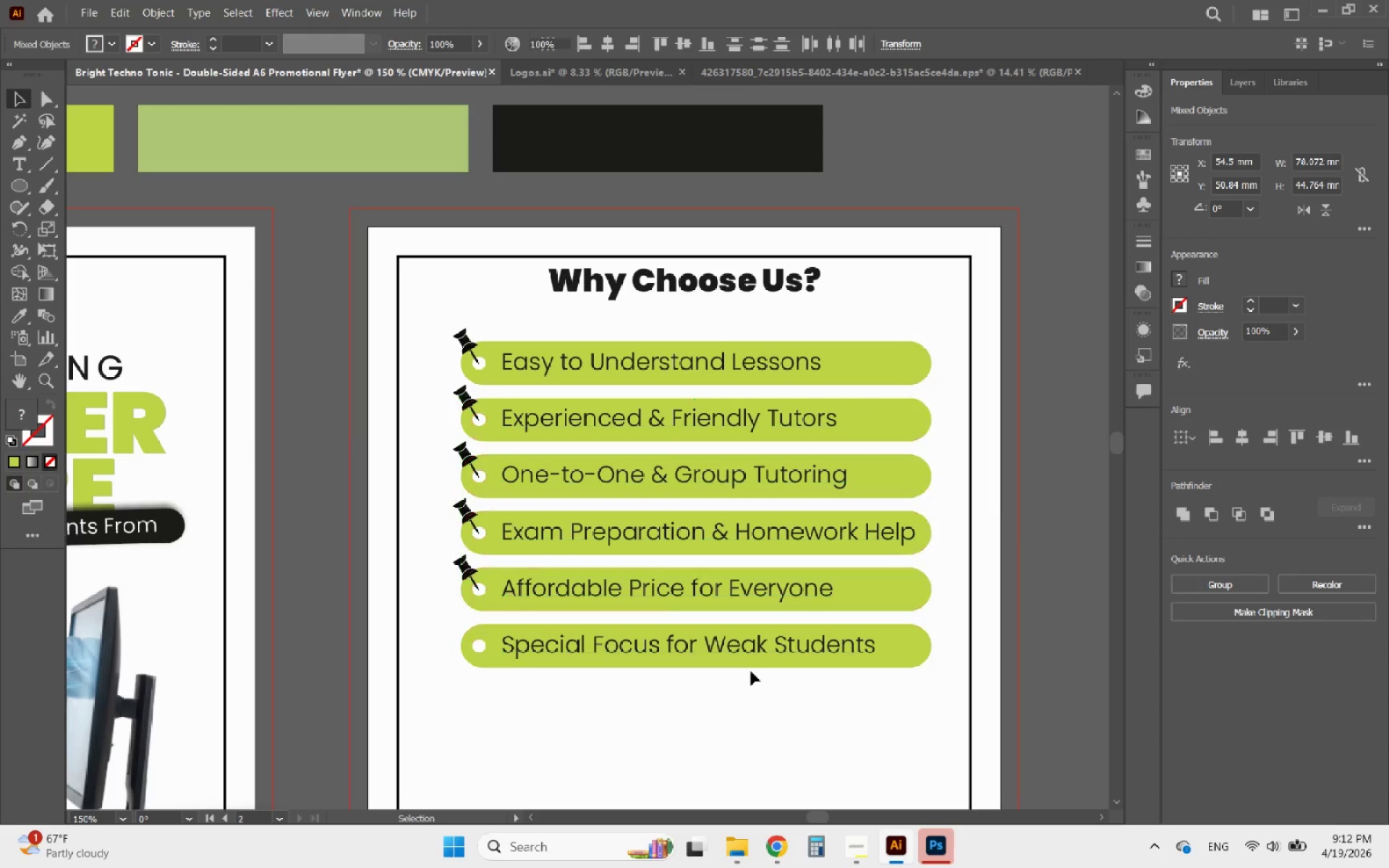 
left_click_drag(start_coordinate=[786, 698], to_coordinate=[443, 329])
 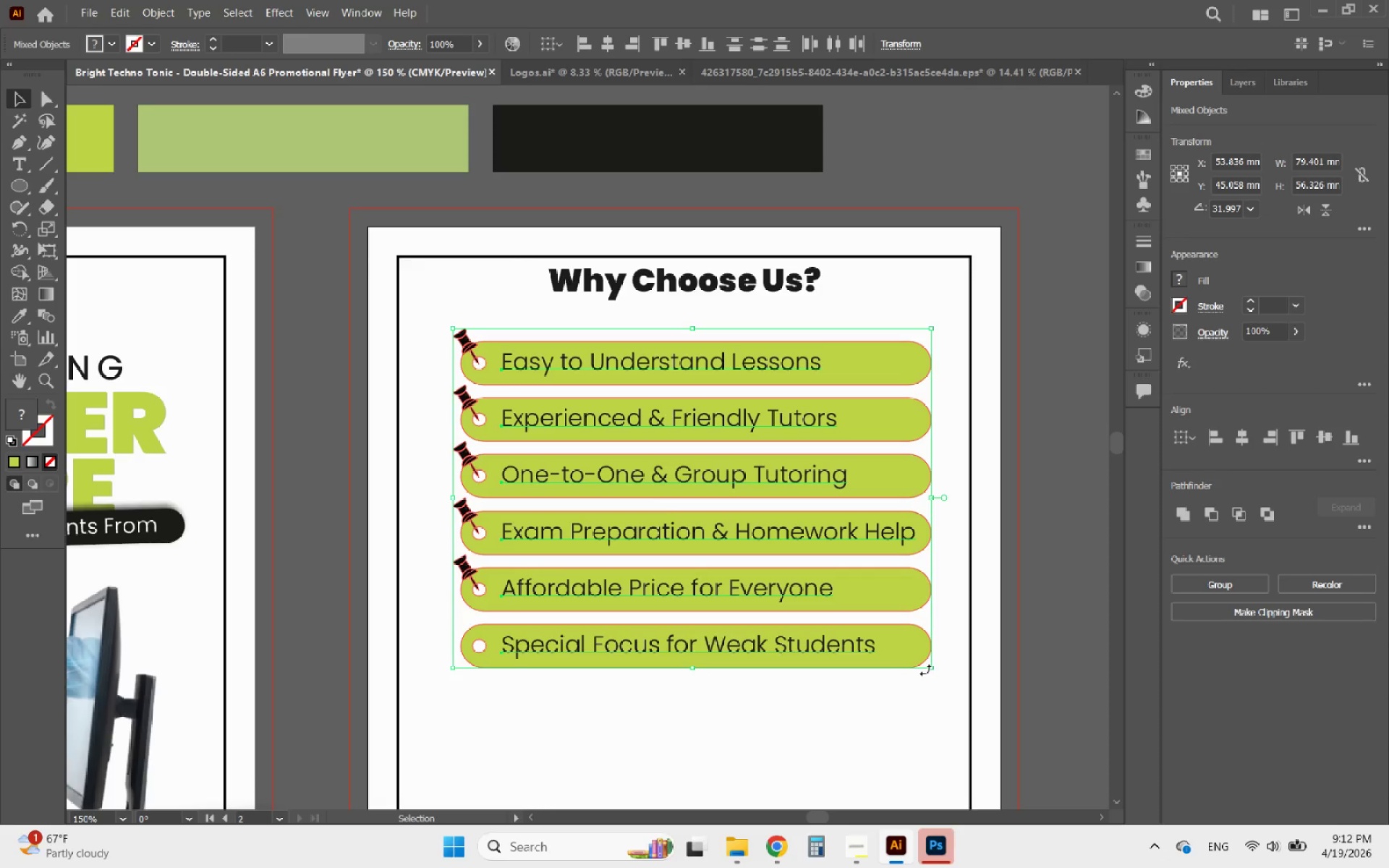 
hold_key(key=ShiftLeft, duration=1.64)
left_click_drag(start_coordinate=[929, 668], to_coordinate=[863, 607])
 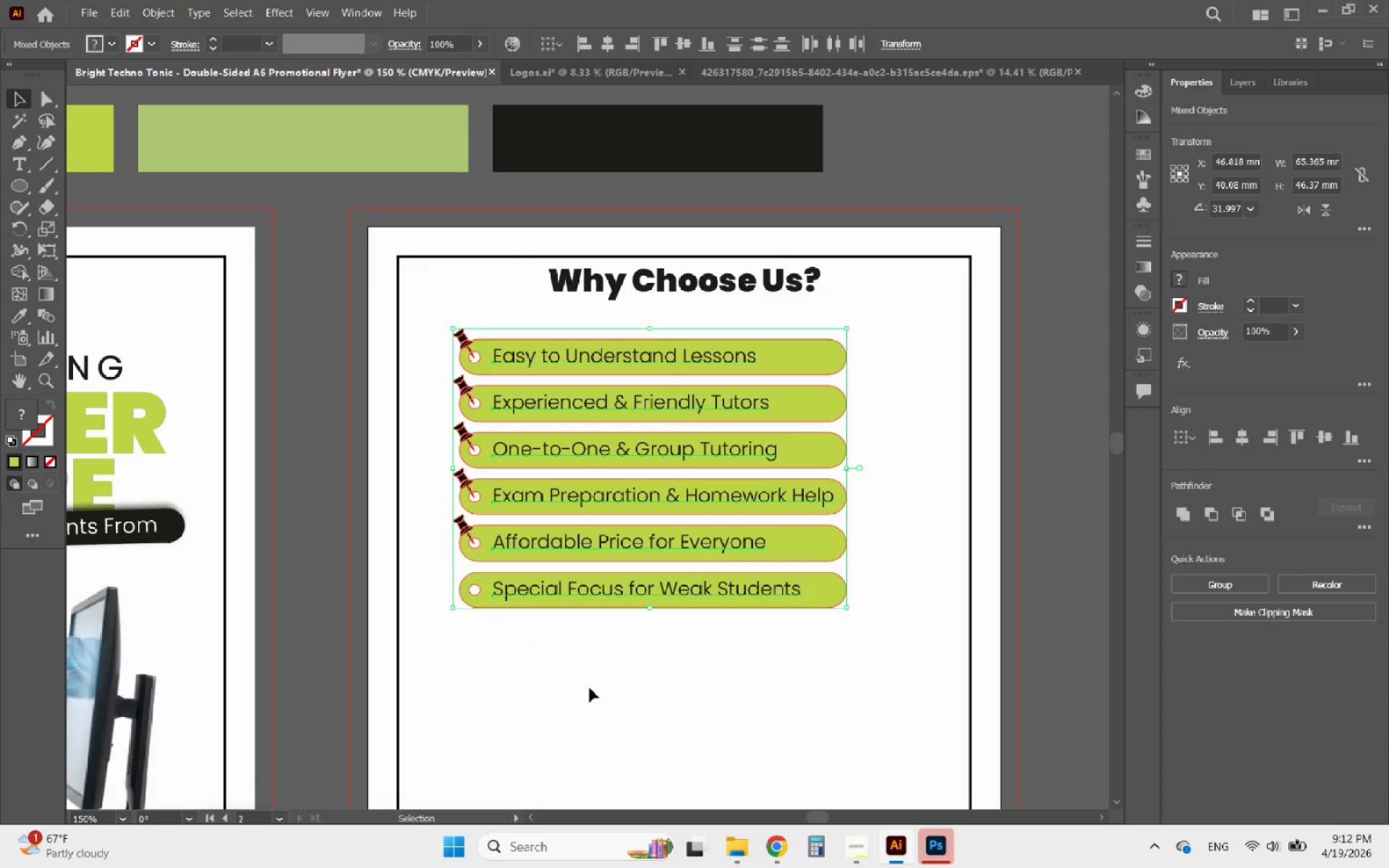 
left_click([559, 703])
 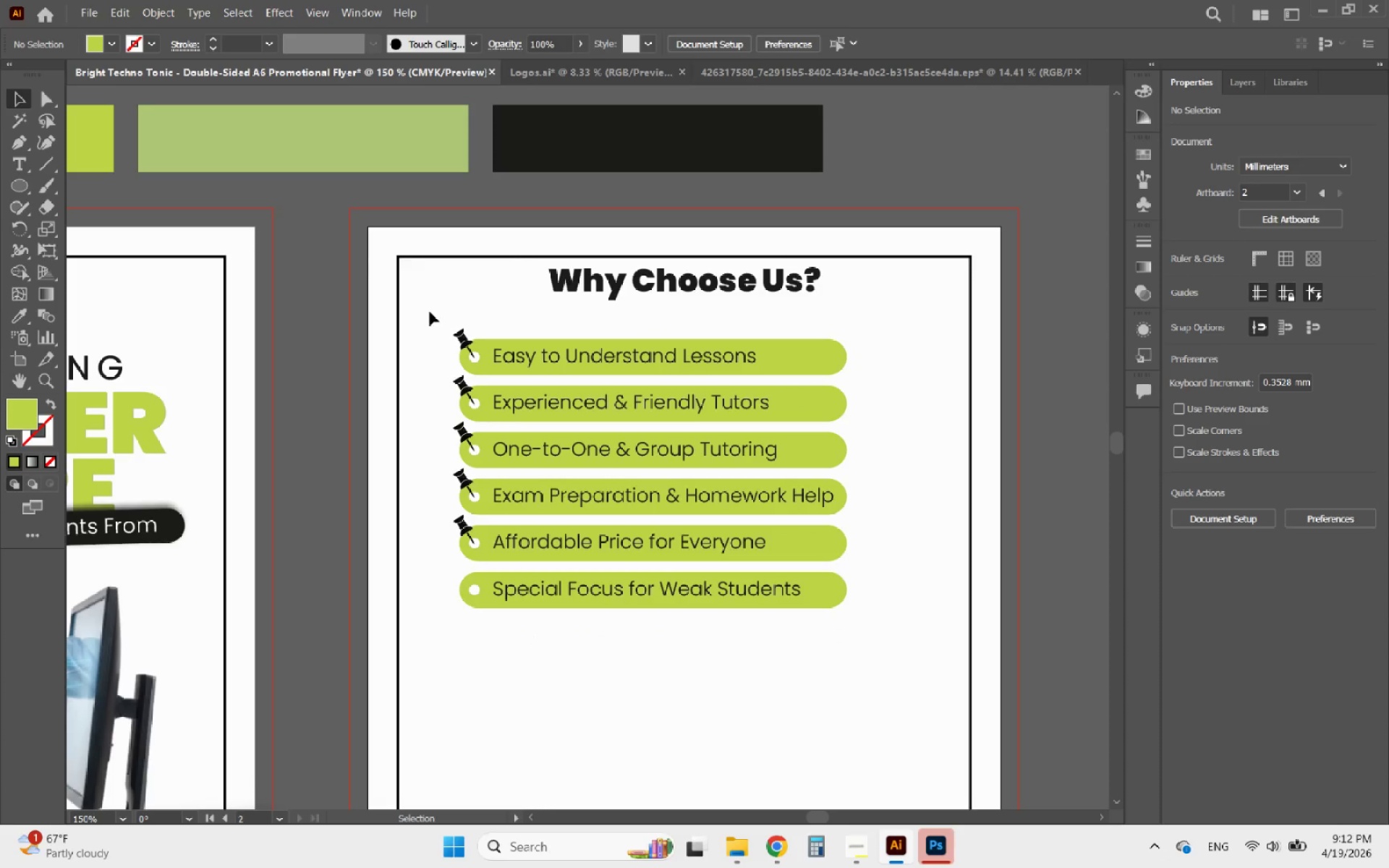 
left_click_drag(start_coordinate=[430, 310], to_coordinate=[485, 571])
 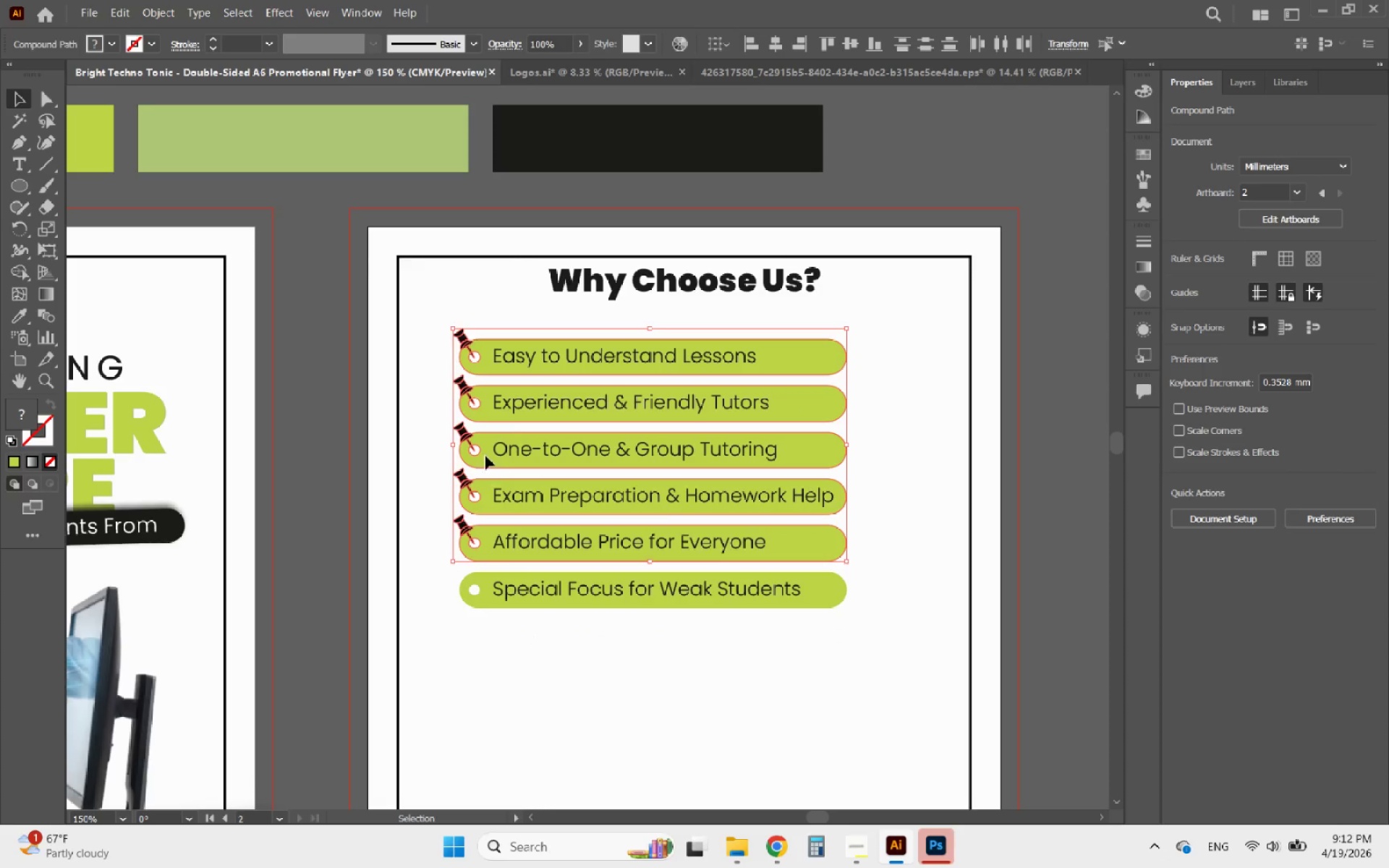 
hold_key(key=ShiftLeft, duration=8.05)
left_click([488, 401])
 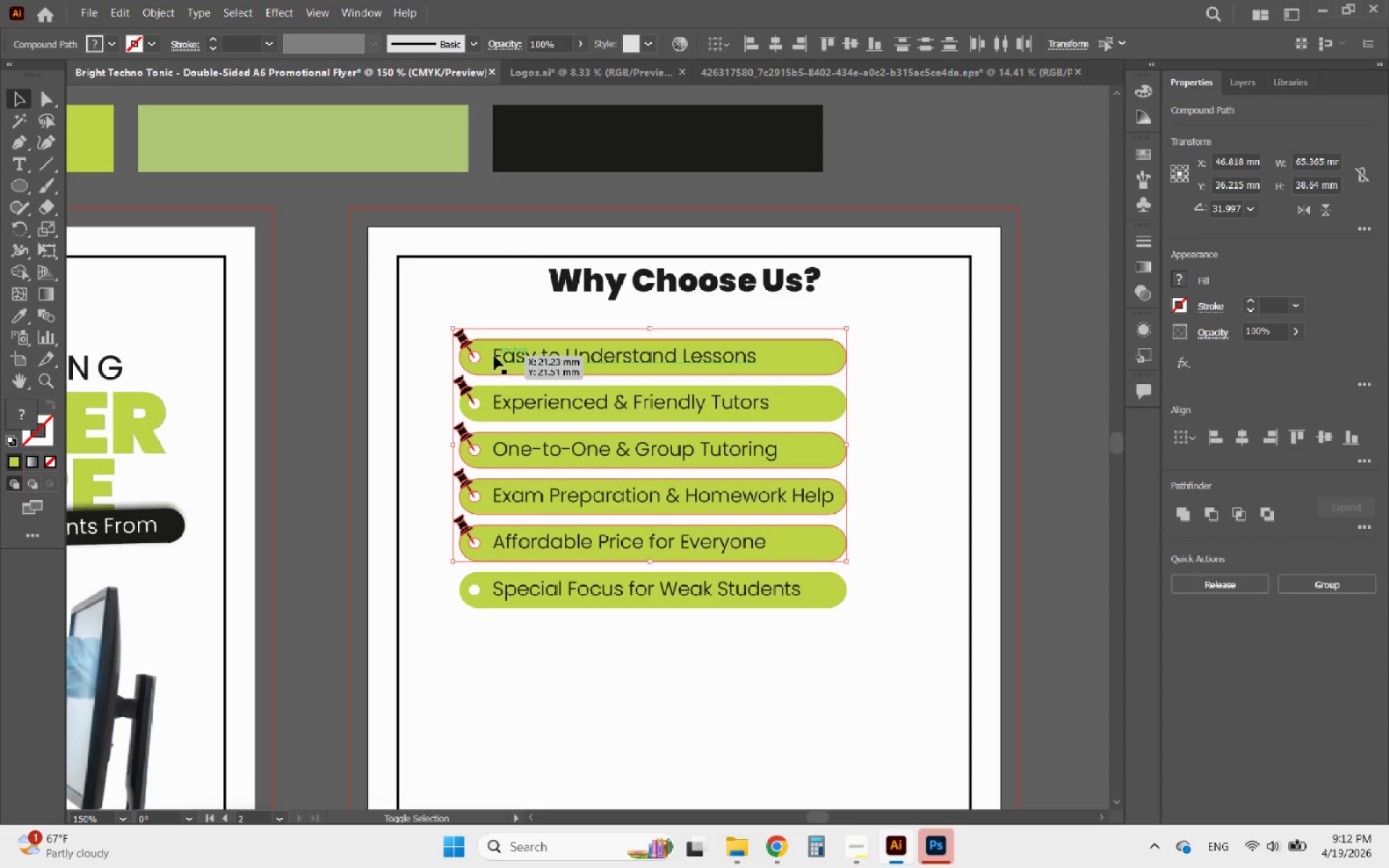 
left_click([493, 354])
 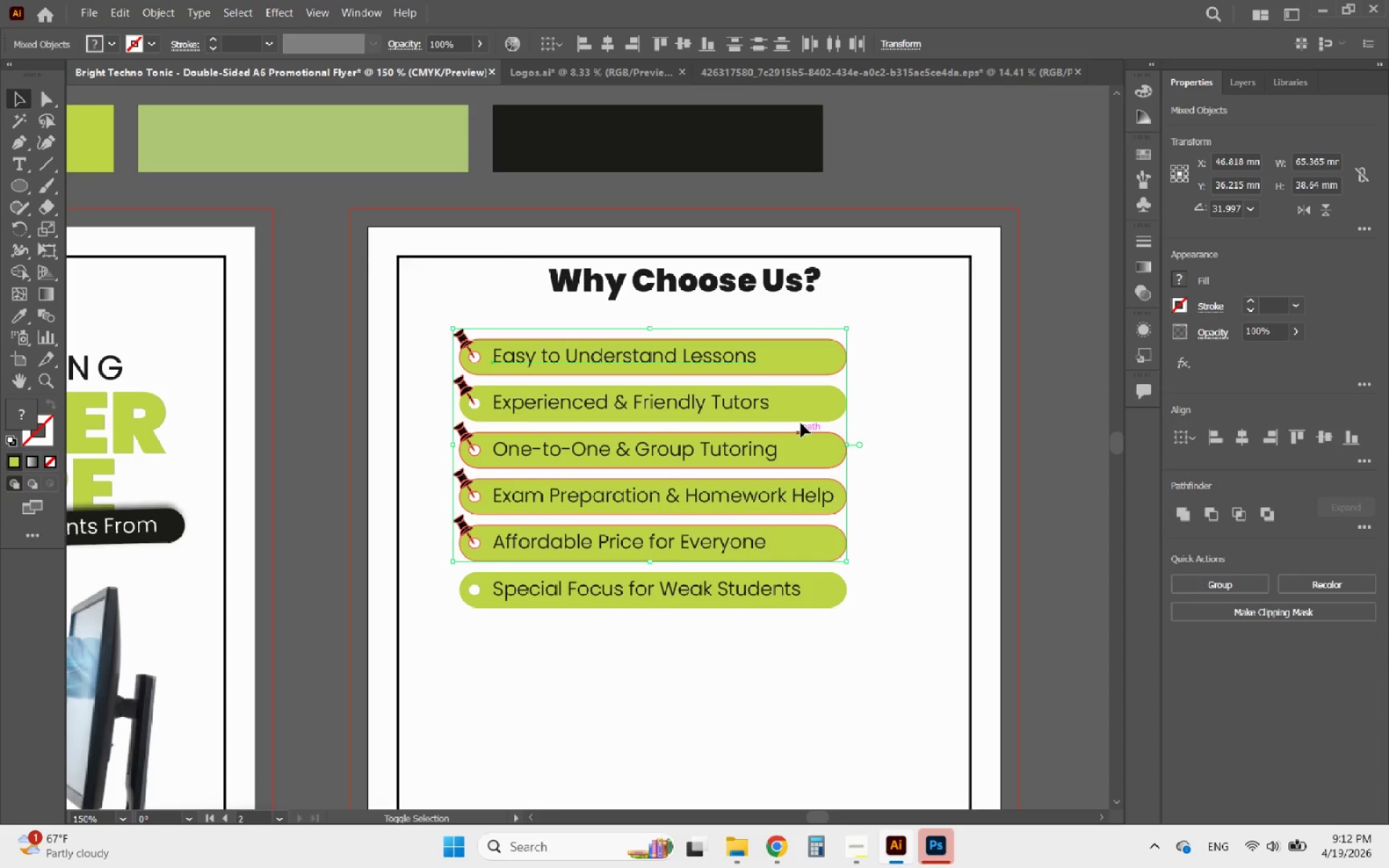 
left_click([725, 357])
 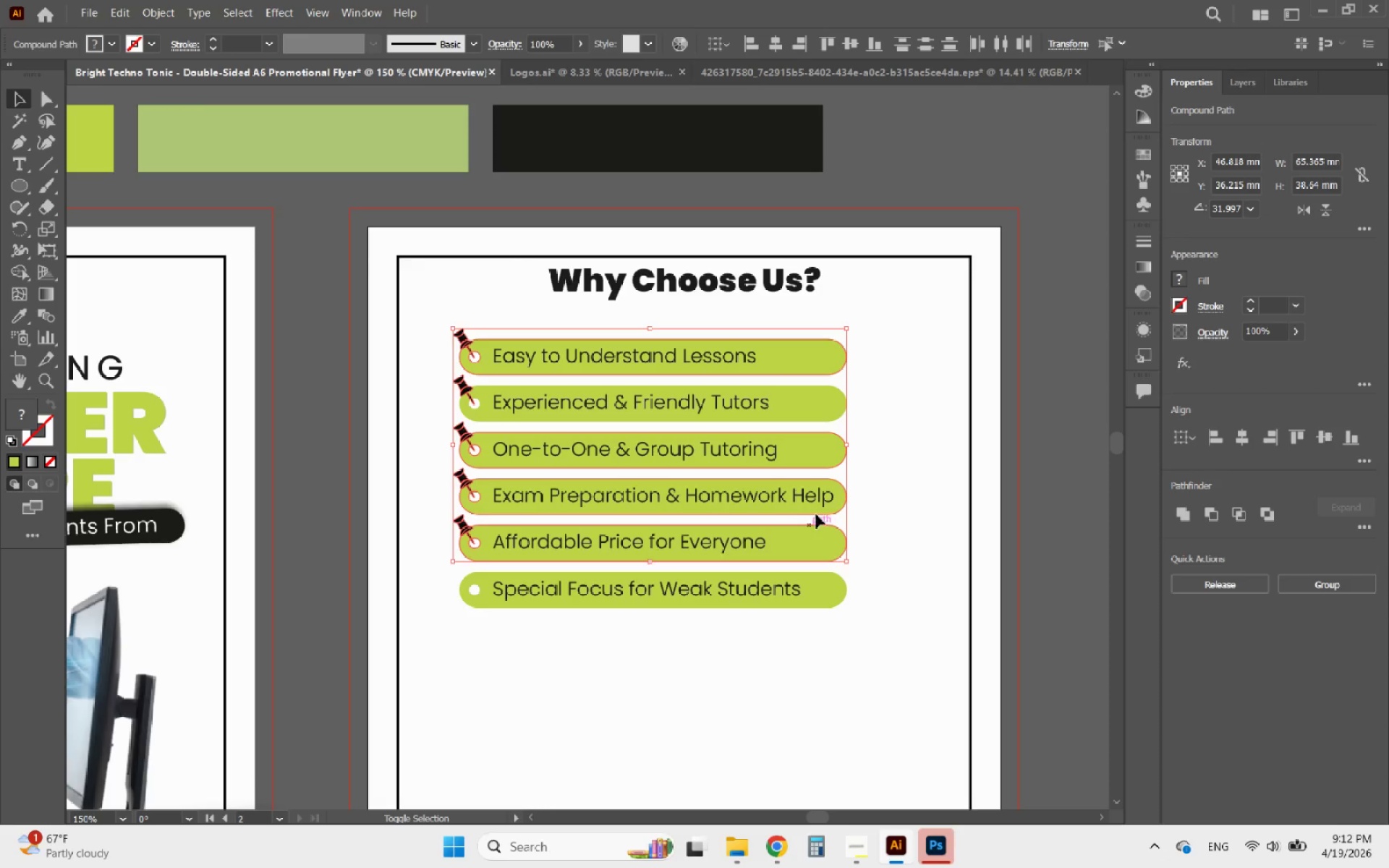 
left_click([825, 456])
 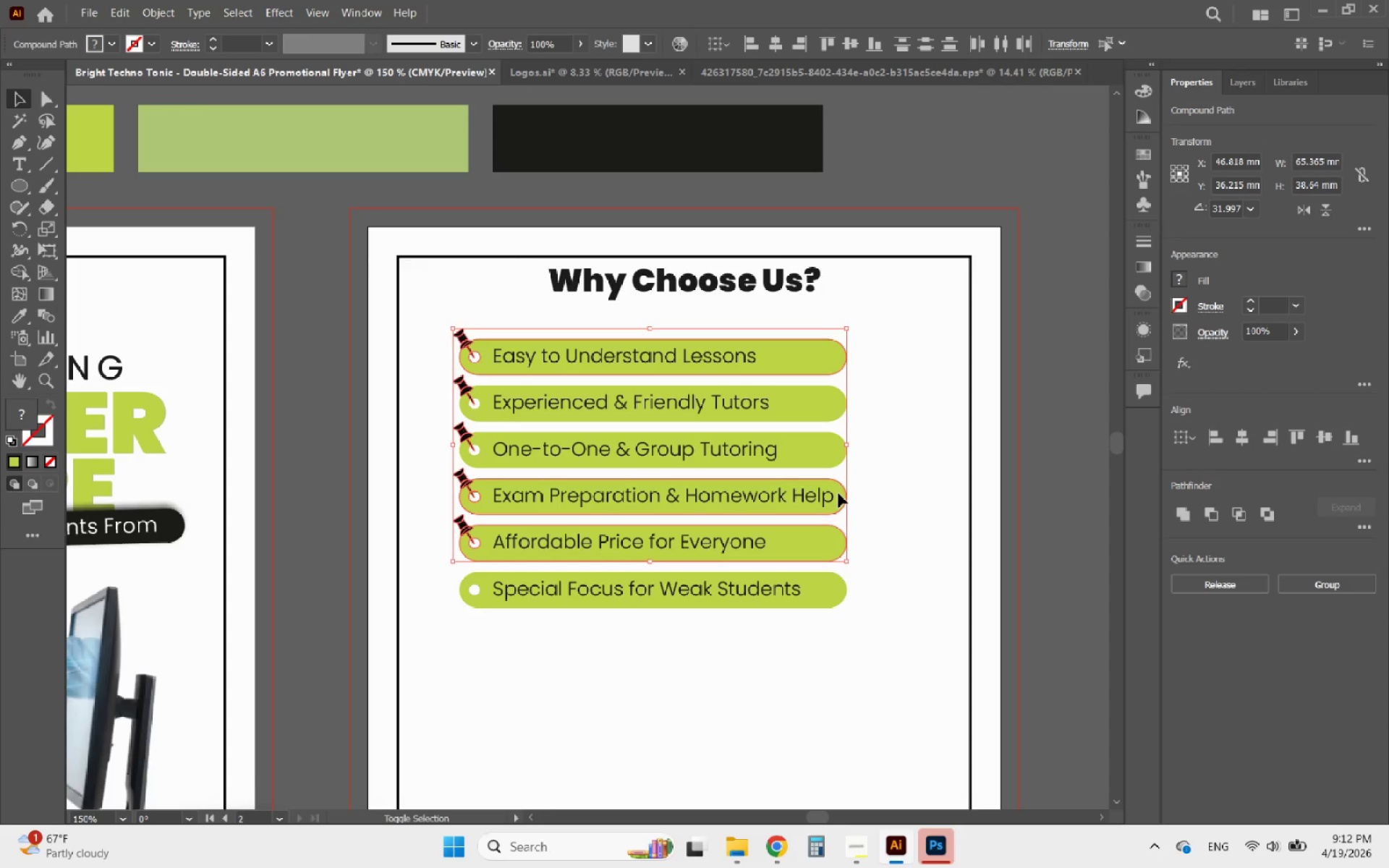 
left_click([838, 493])
 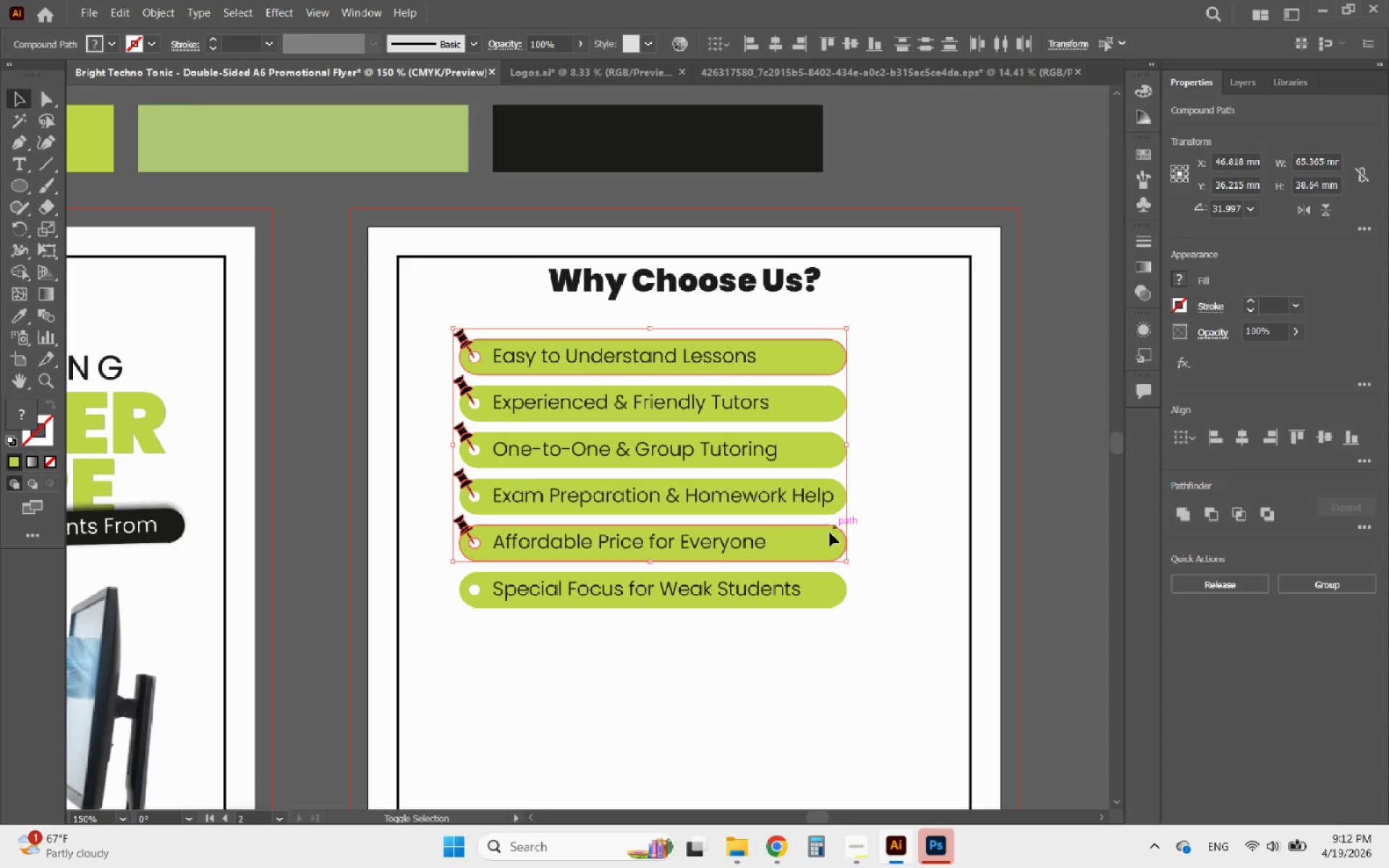 
left_click([830, 532])
 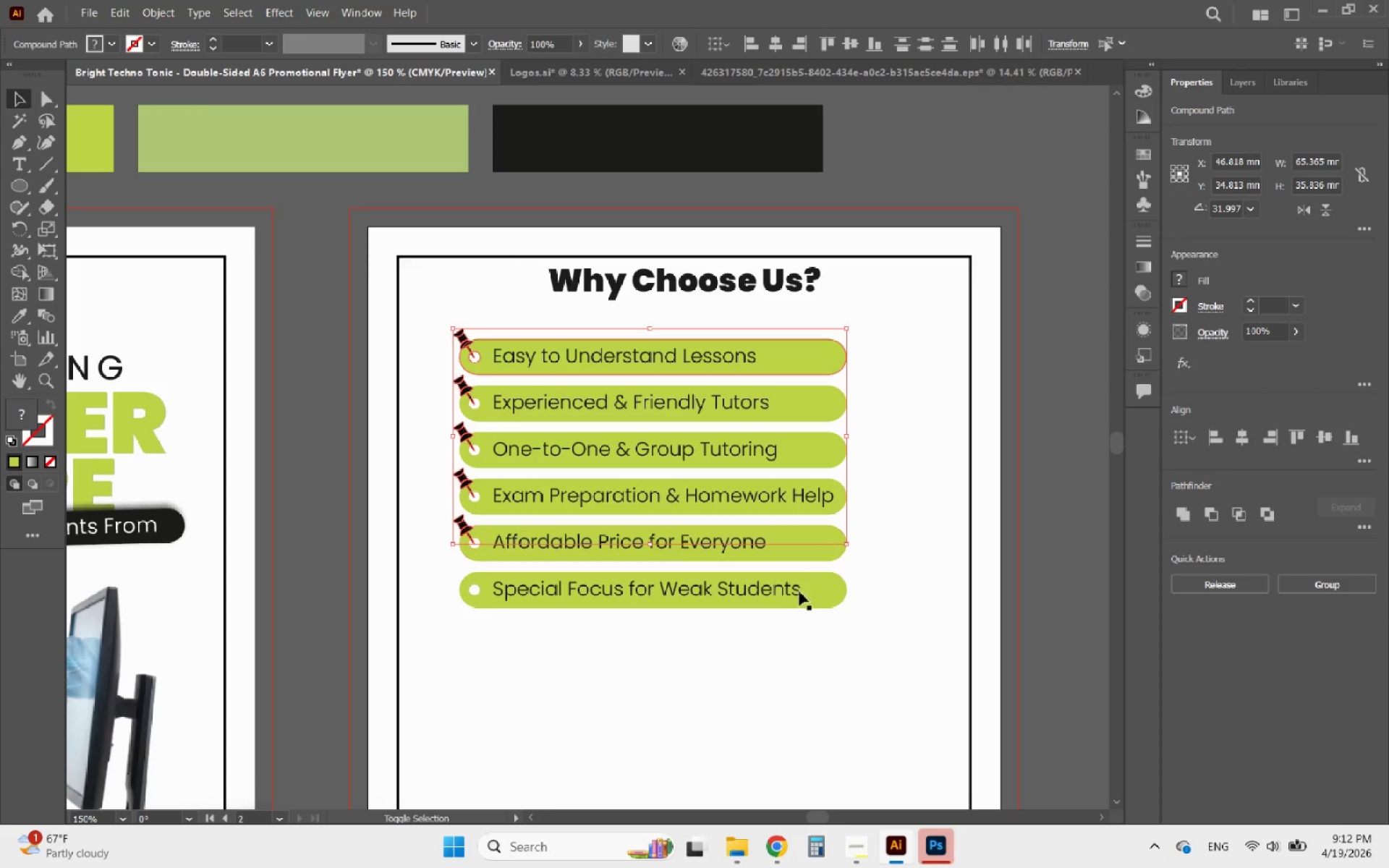 
hold_key(key=ShiftLeft, duration=1.3)
left_click([836, 365])
 